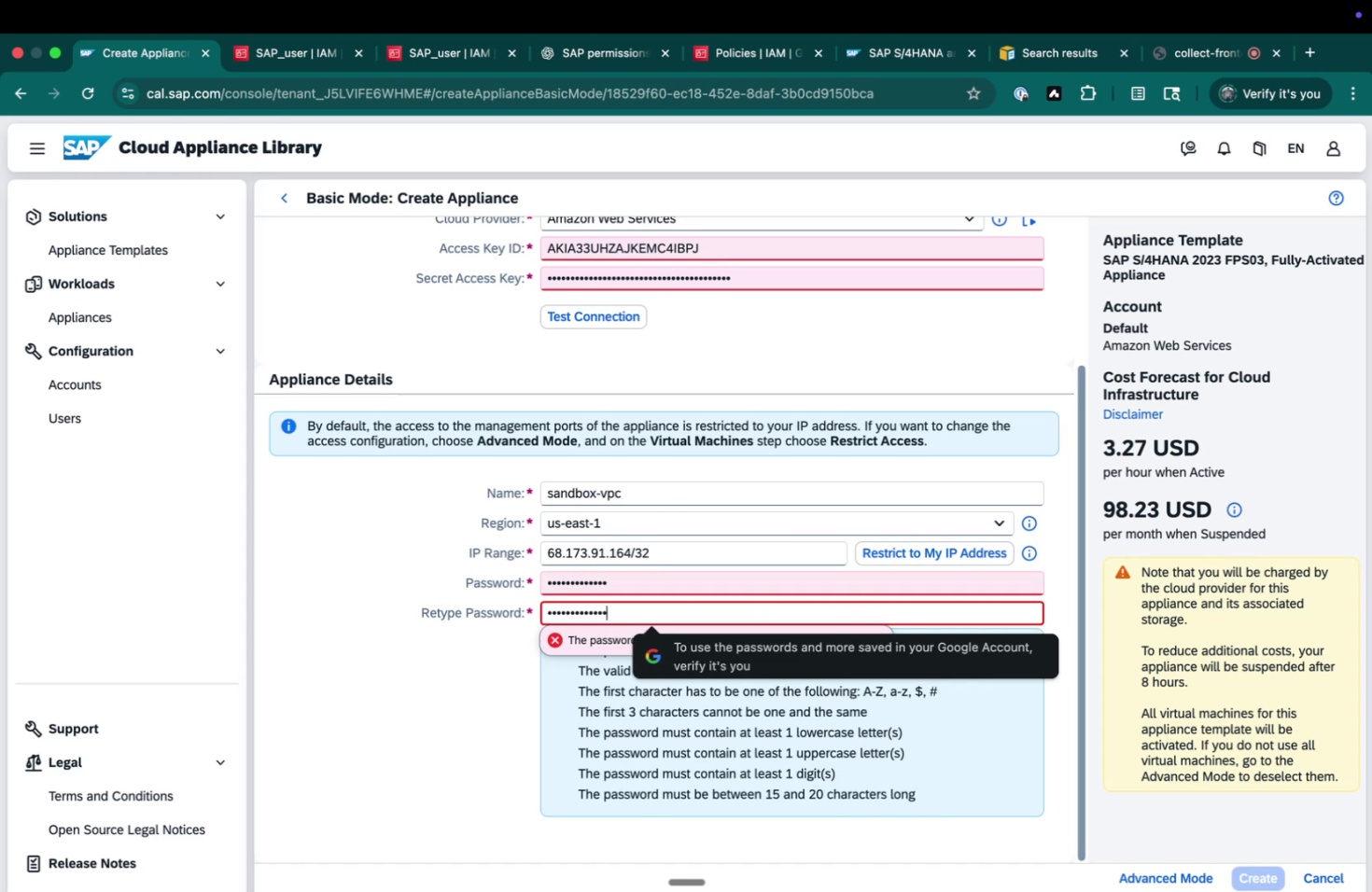 
hold_key(key=ShiftLeft, duration=1.0)
 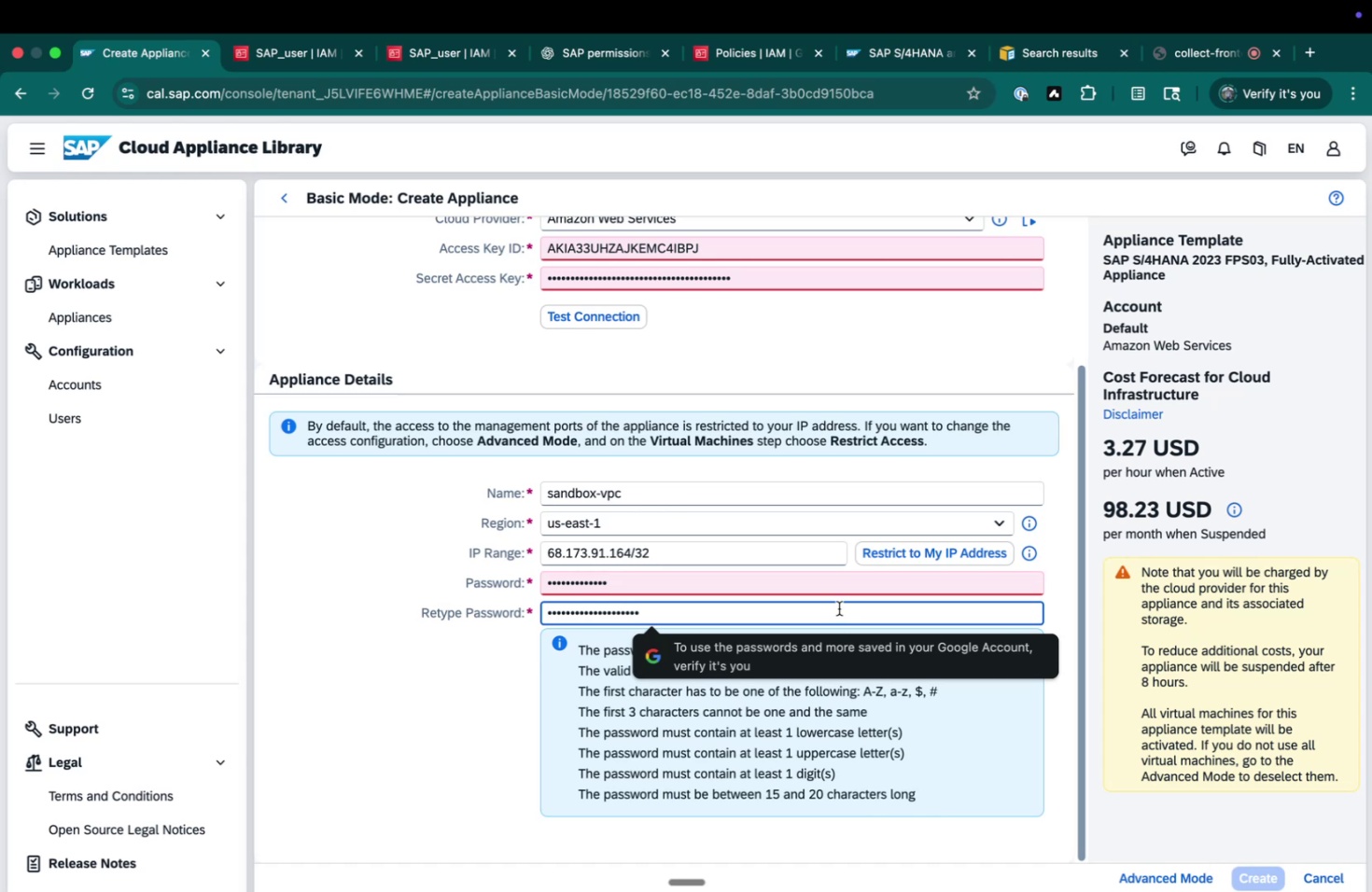 
double_click([829, 590])
 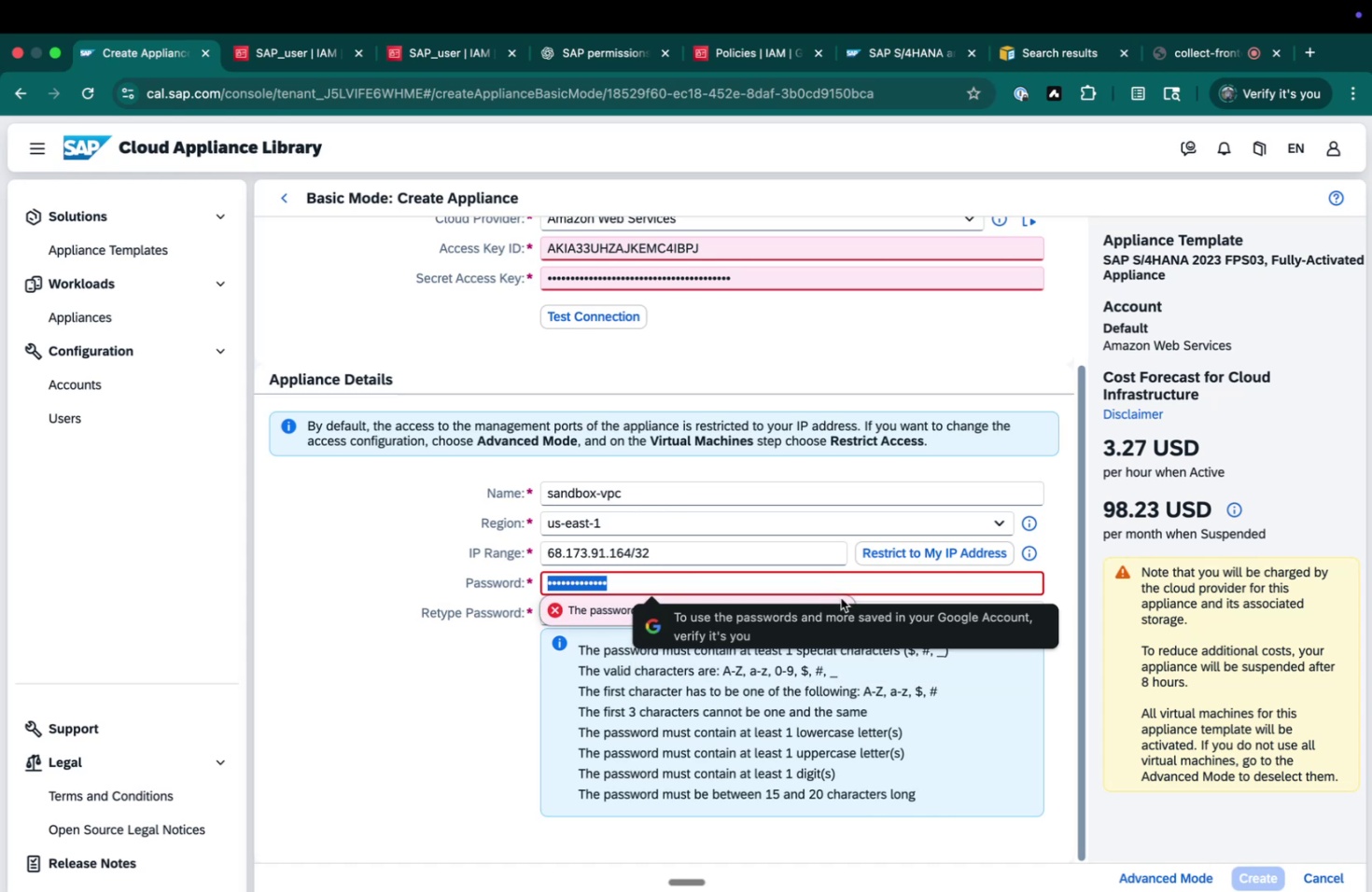 
hold_key(key=ShiftLeft, duration=0.32)
 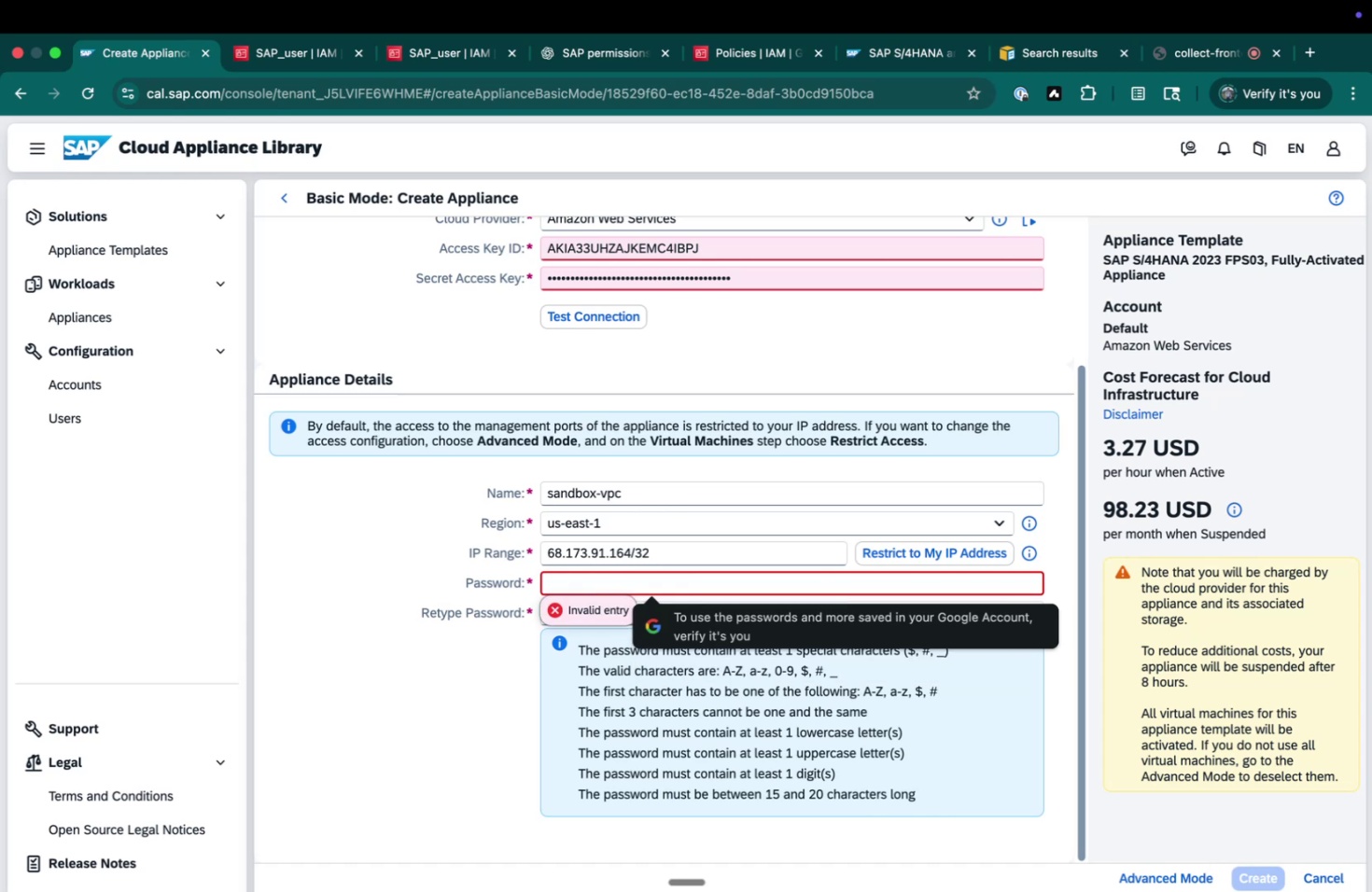 
hold_key(key=ShiftLeft, duration=0.64)
 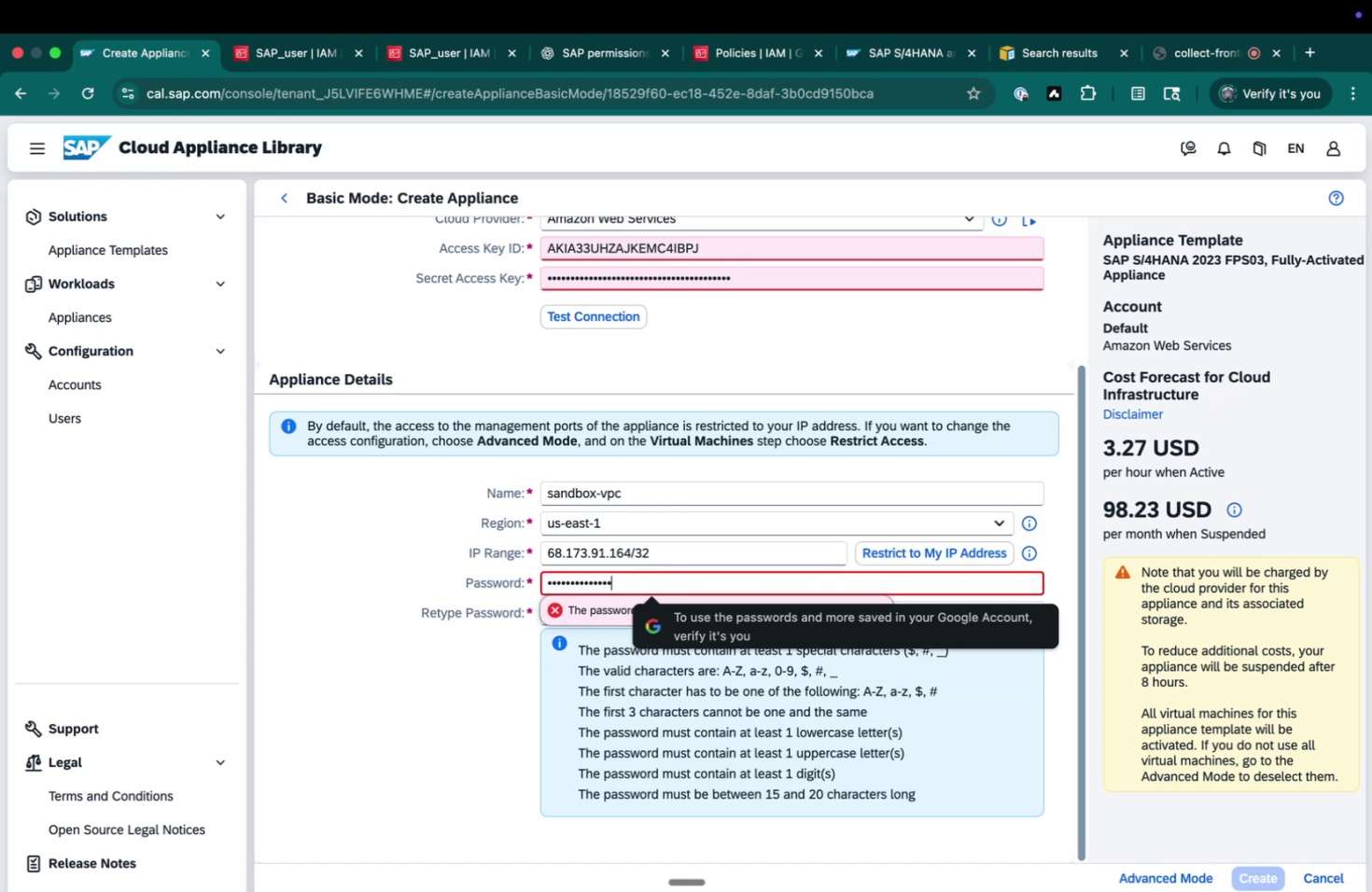 
hold_key(key=ShiftLeft, duration=0.41)
 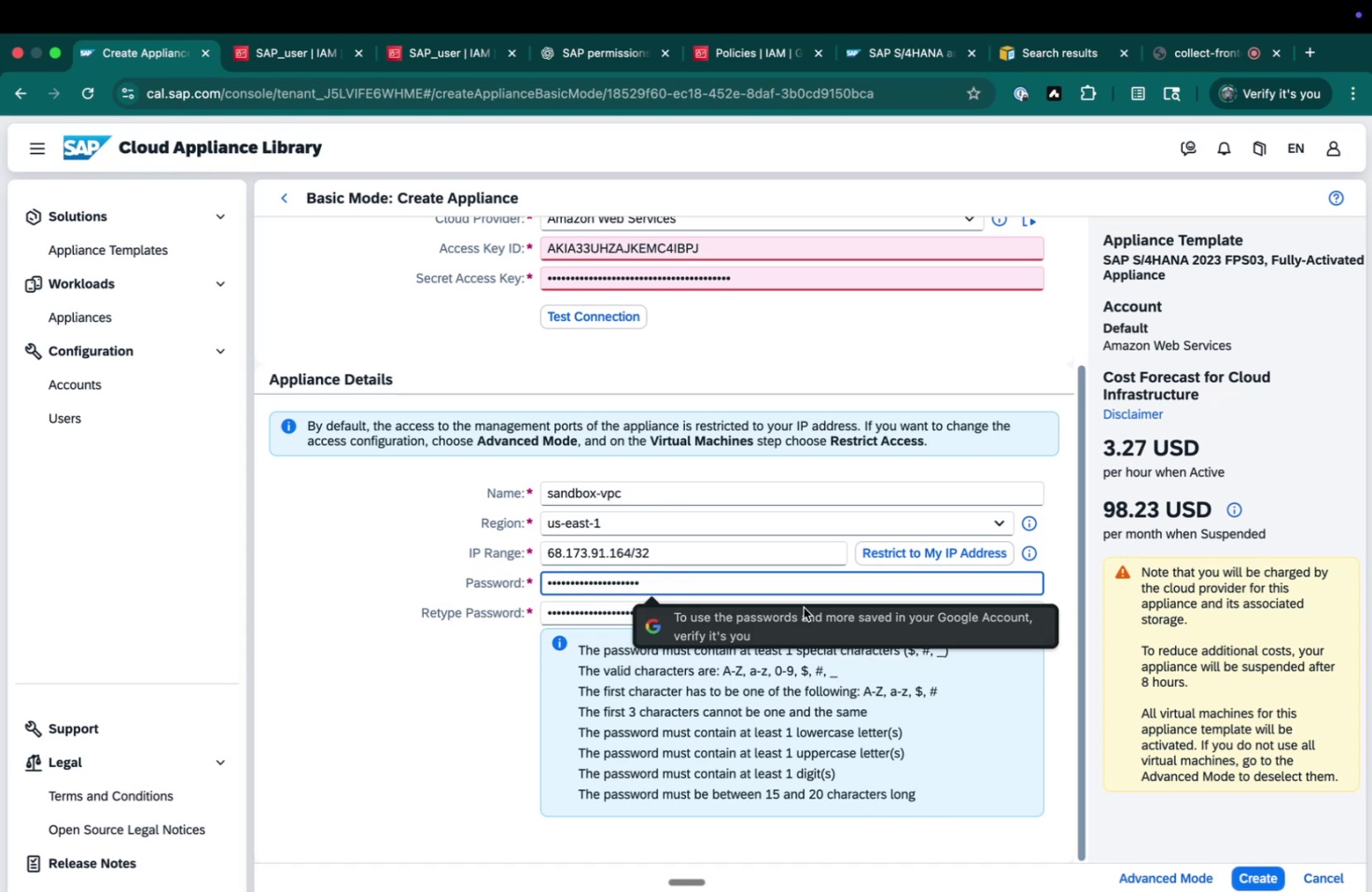 
left_click([853, 766])
 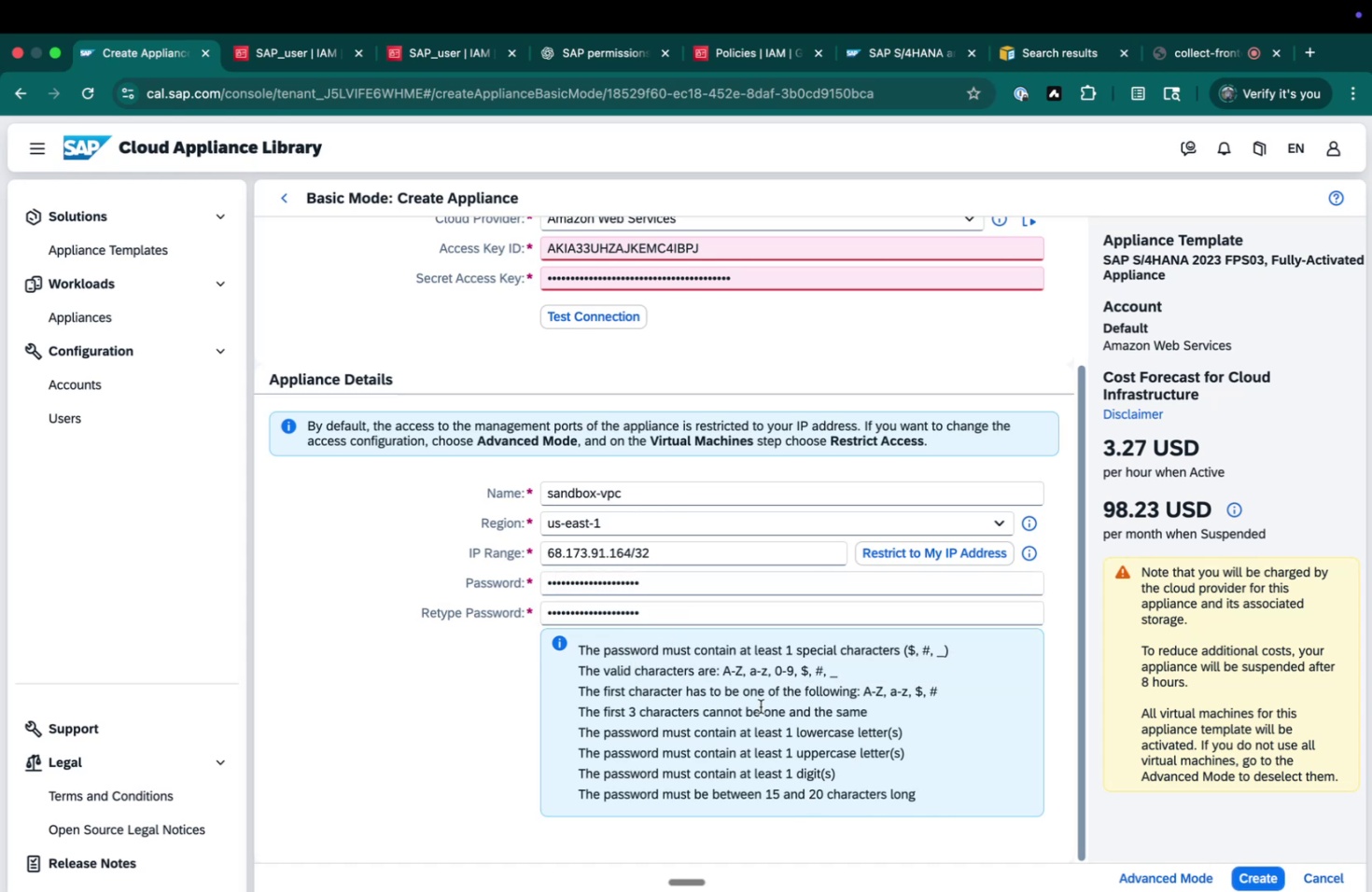 
scroll: coordinate [1011, 768], scroll_direction: down, amount: 24.0
 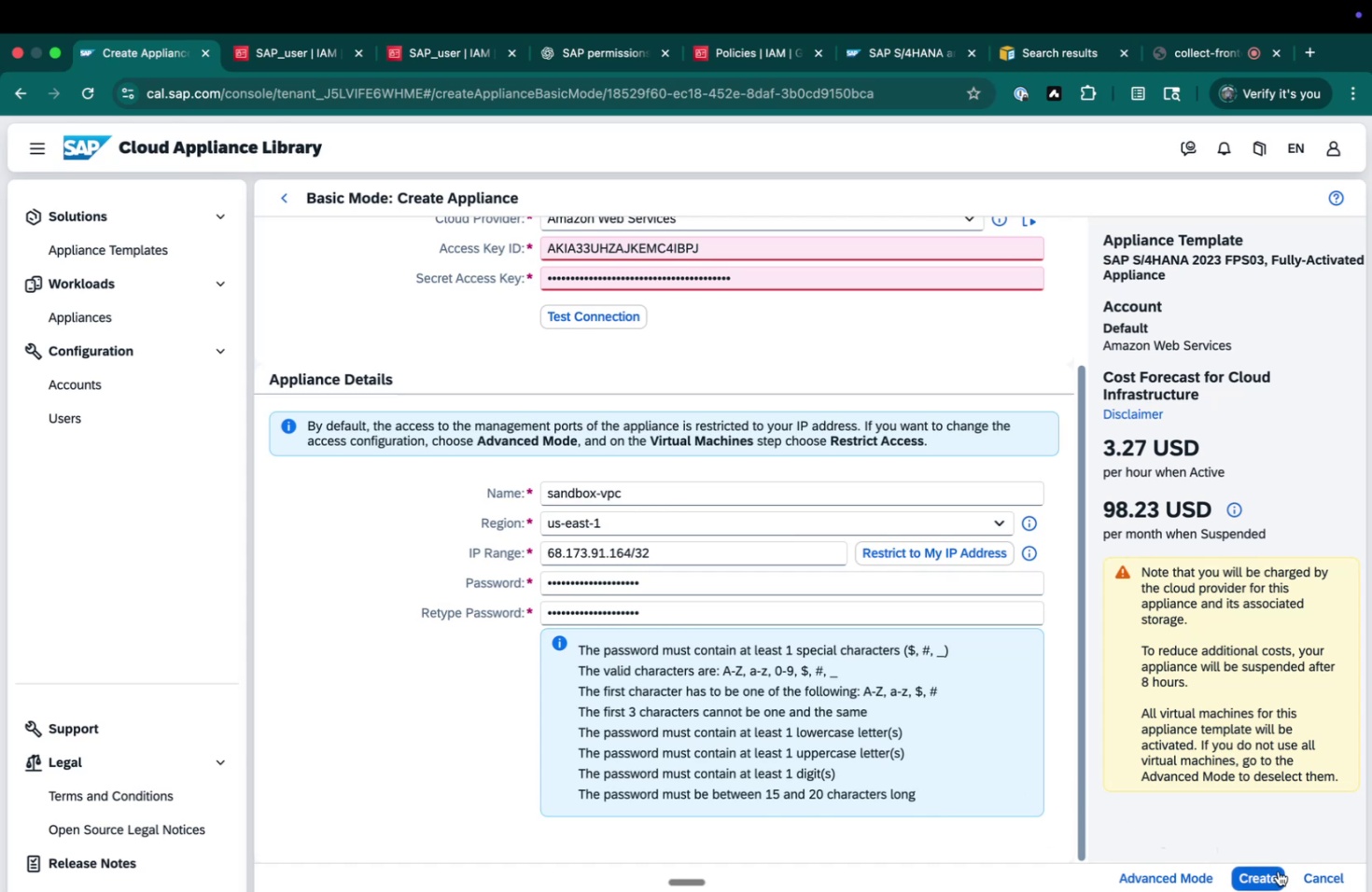 
left_click([1277, 870])
 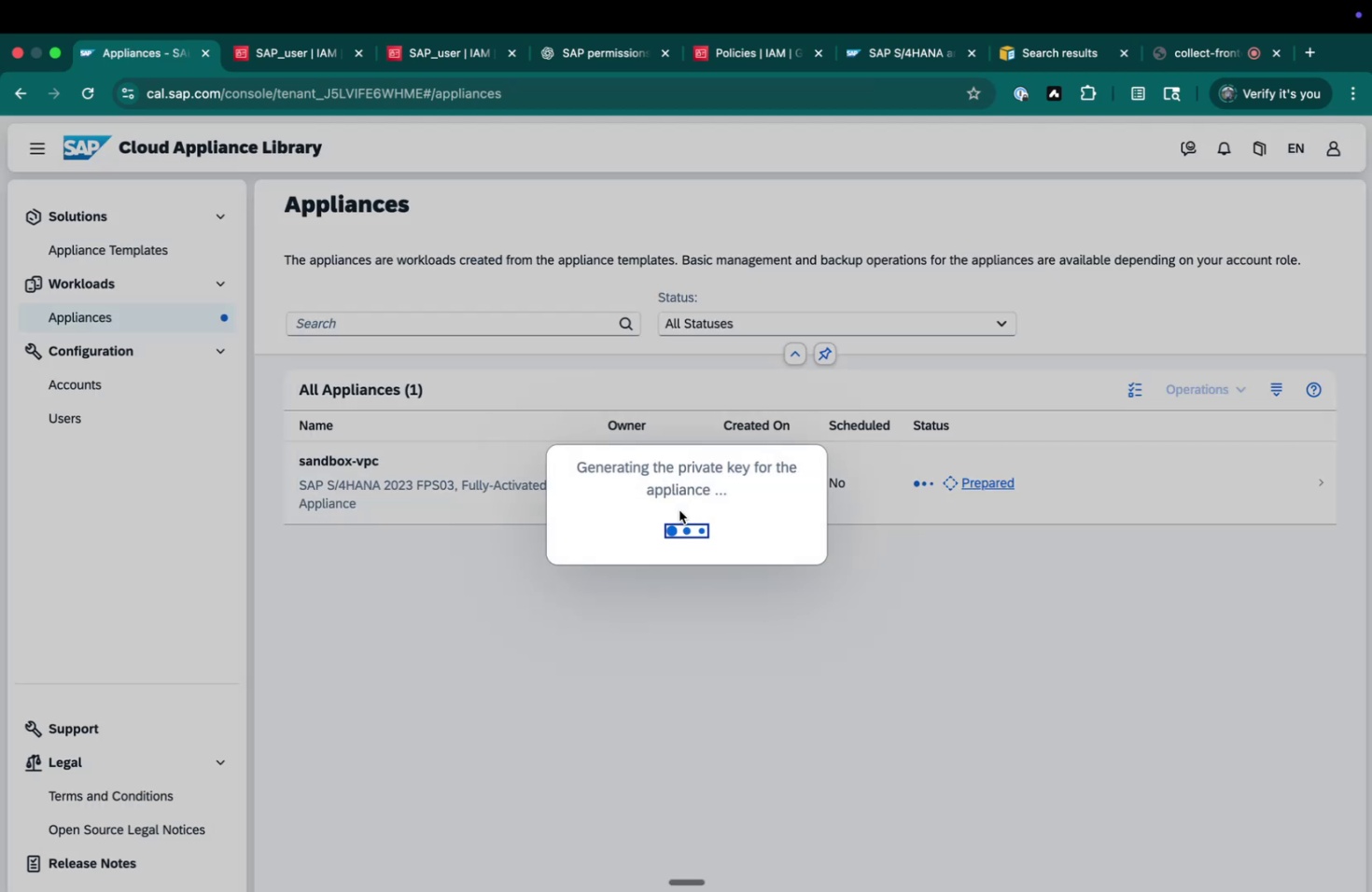 
wait(19.22)
 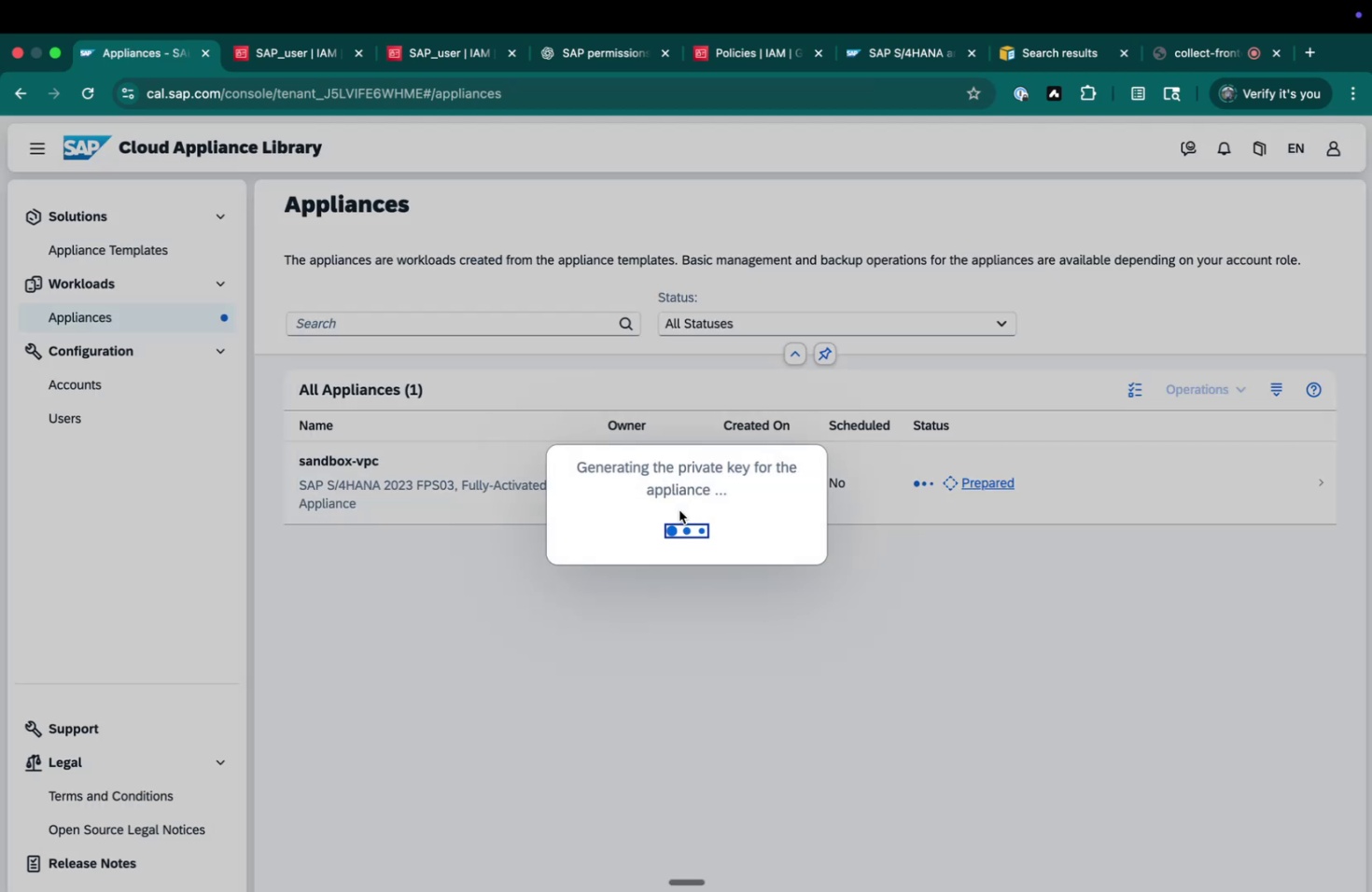 
key(Control+ControlLeft)
 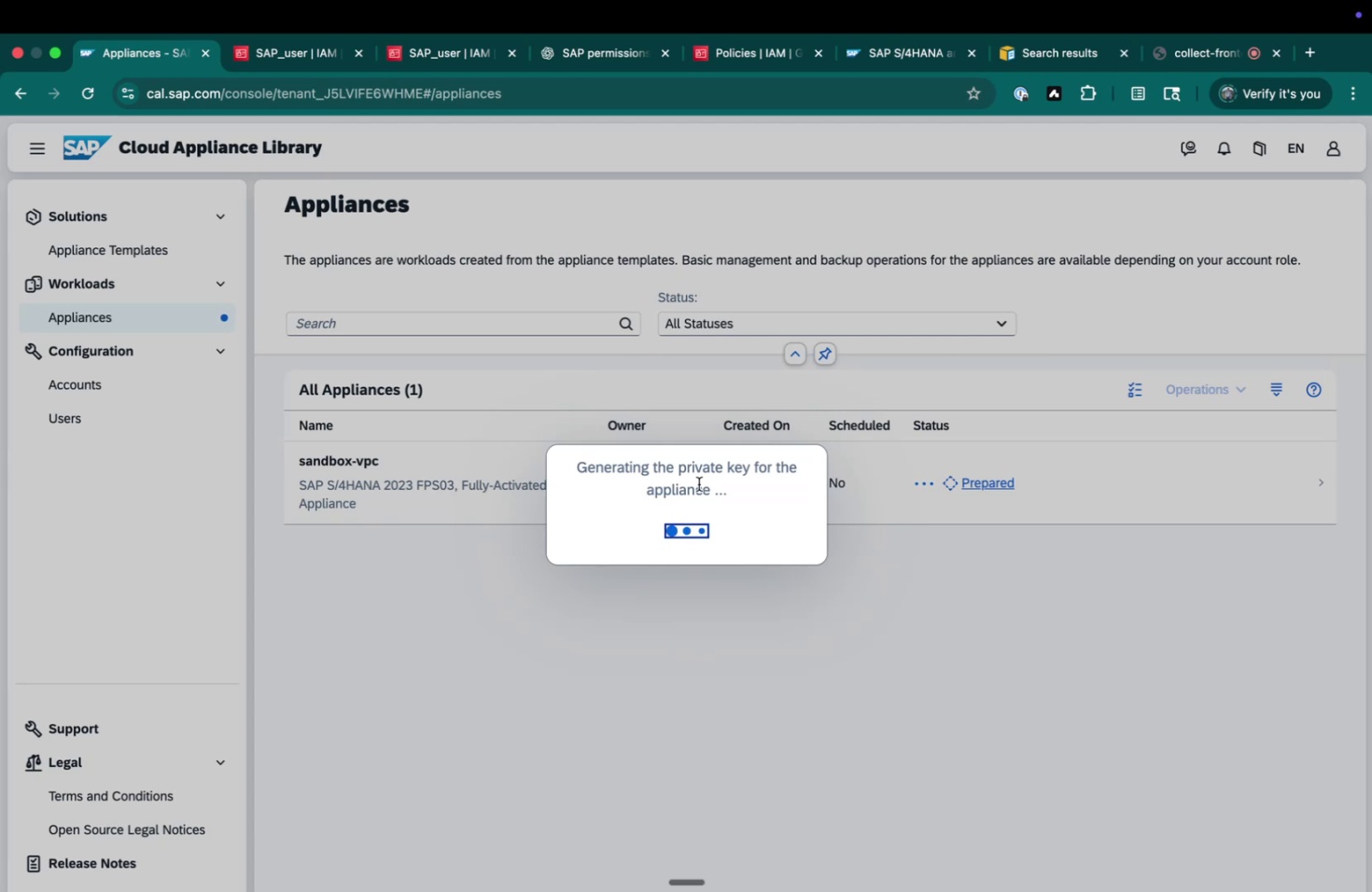 
key(Control+ArrowLeft)
 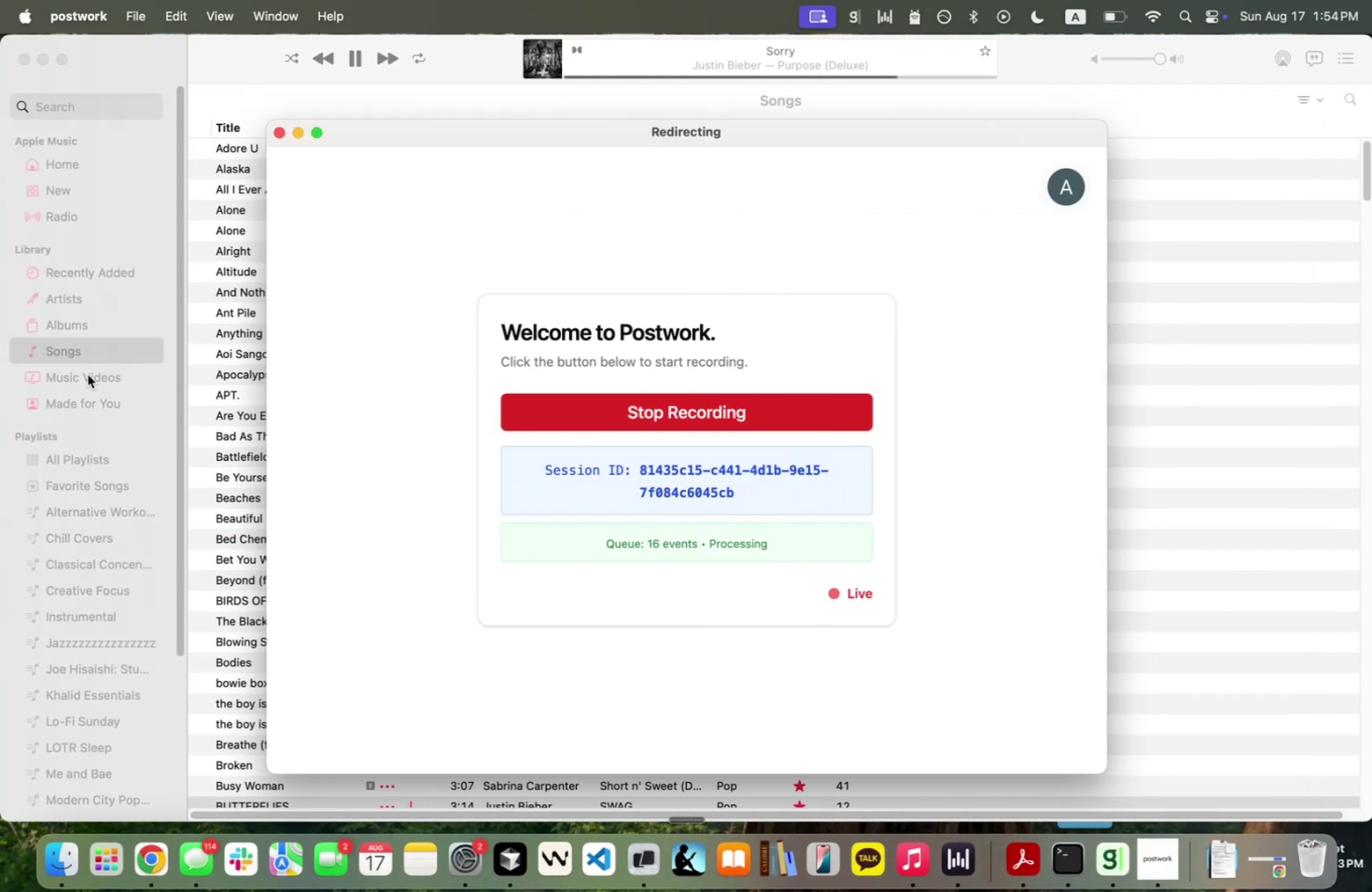 
left_click([95, 317])
 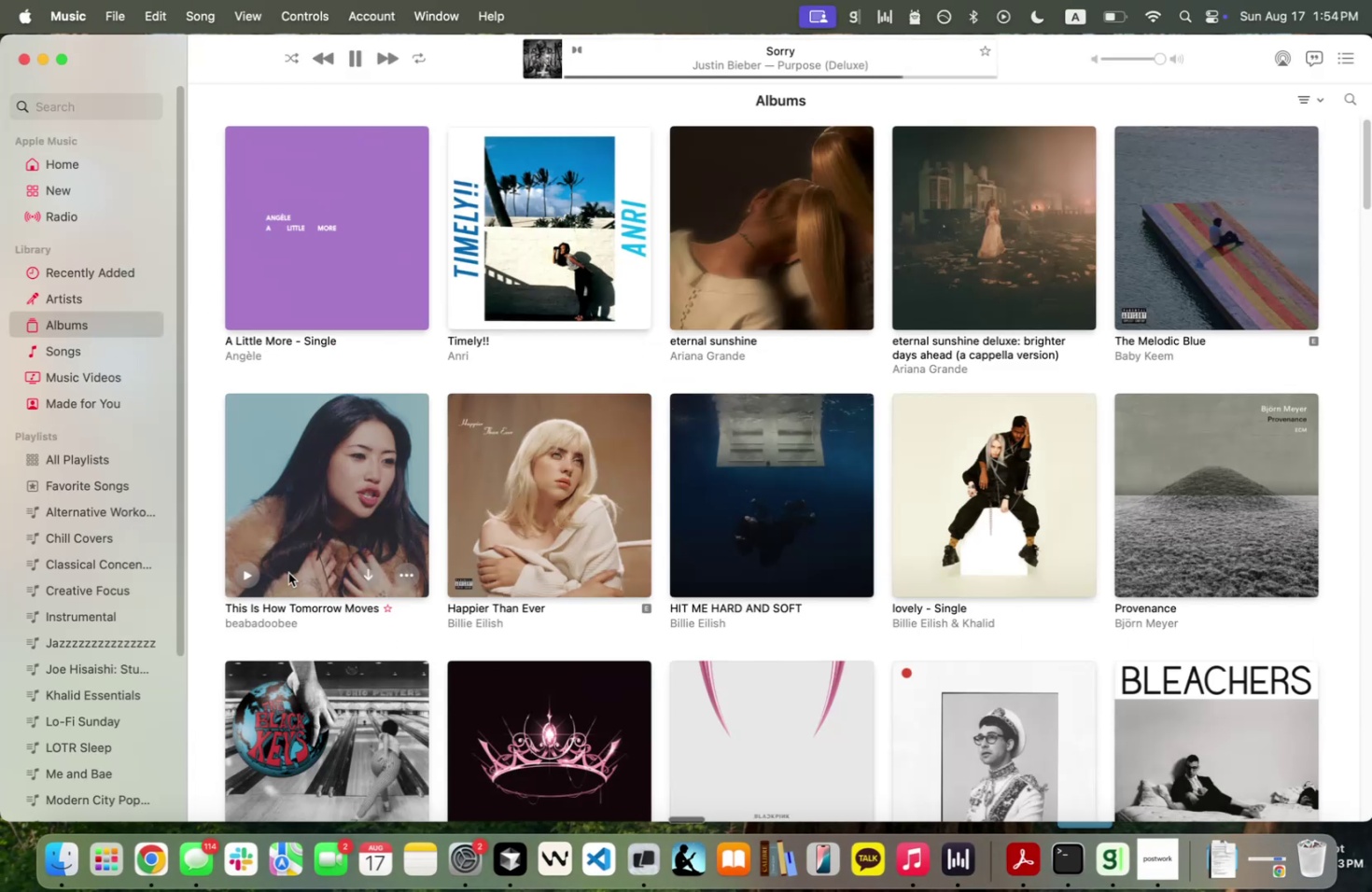 
left_click([287, 473])
 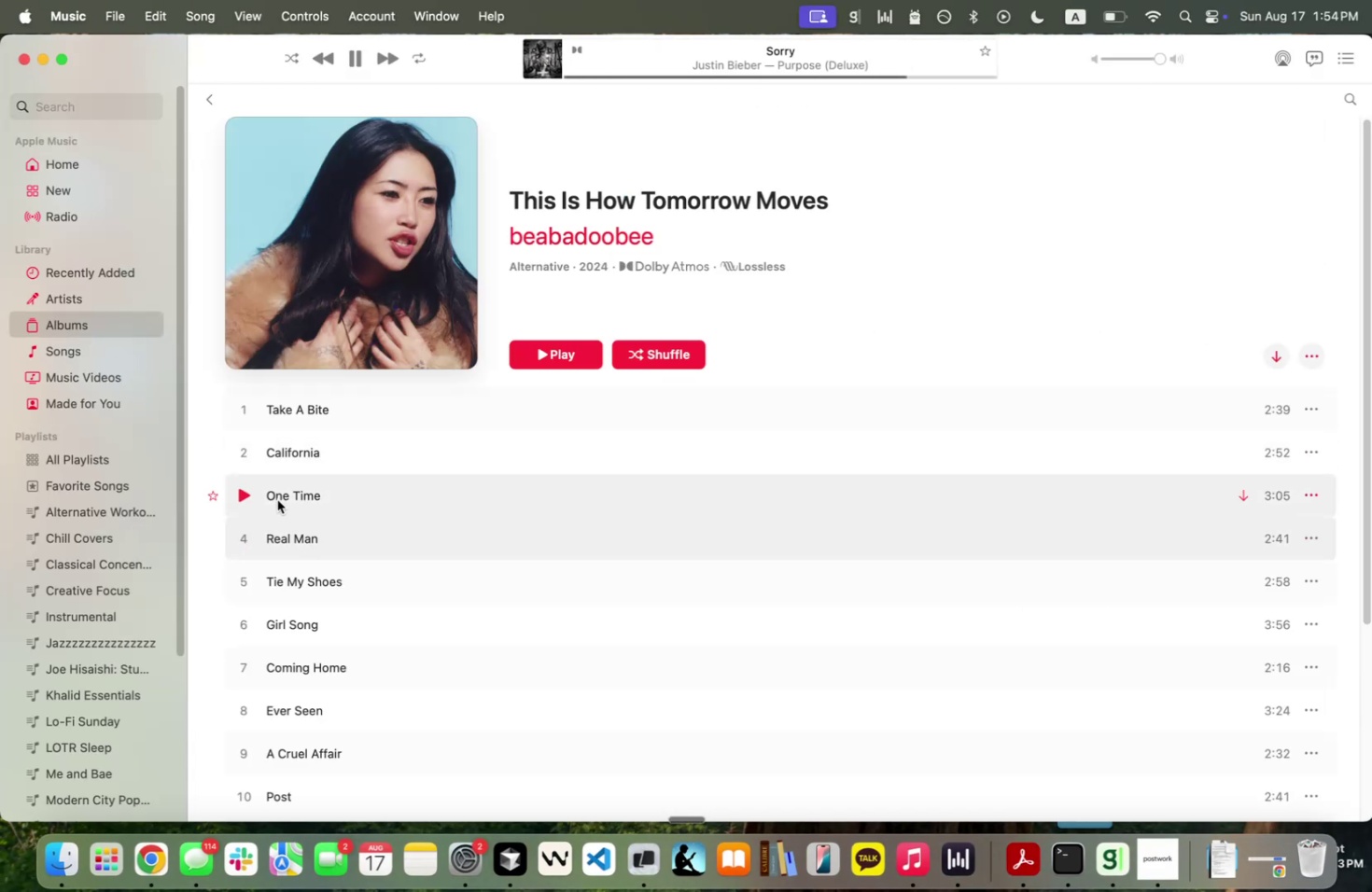 
scroll: coordinate [238, 557], scroll_direction: down, amount: 7.0
 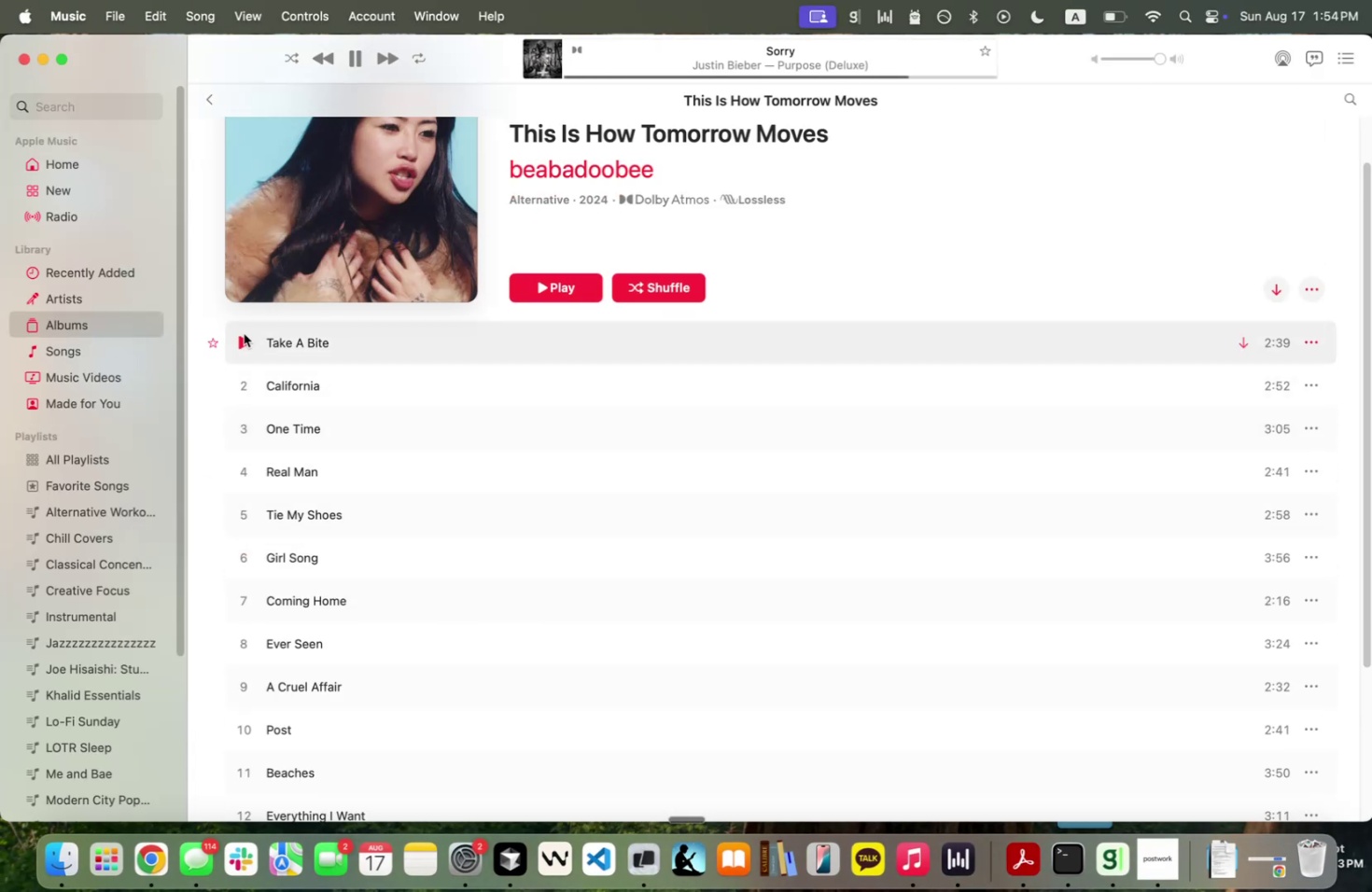 
left_click([242, 336])
 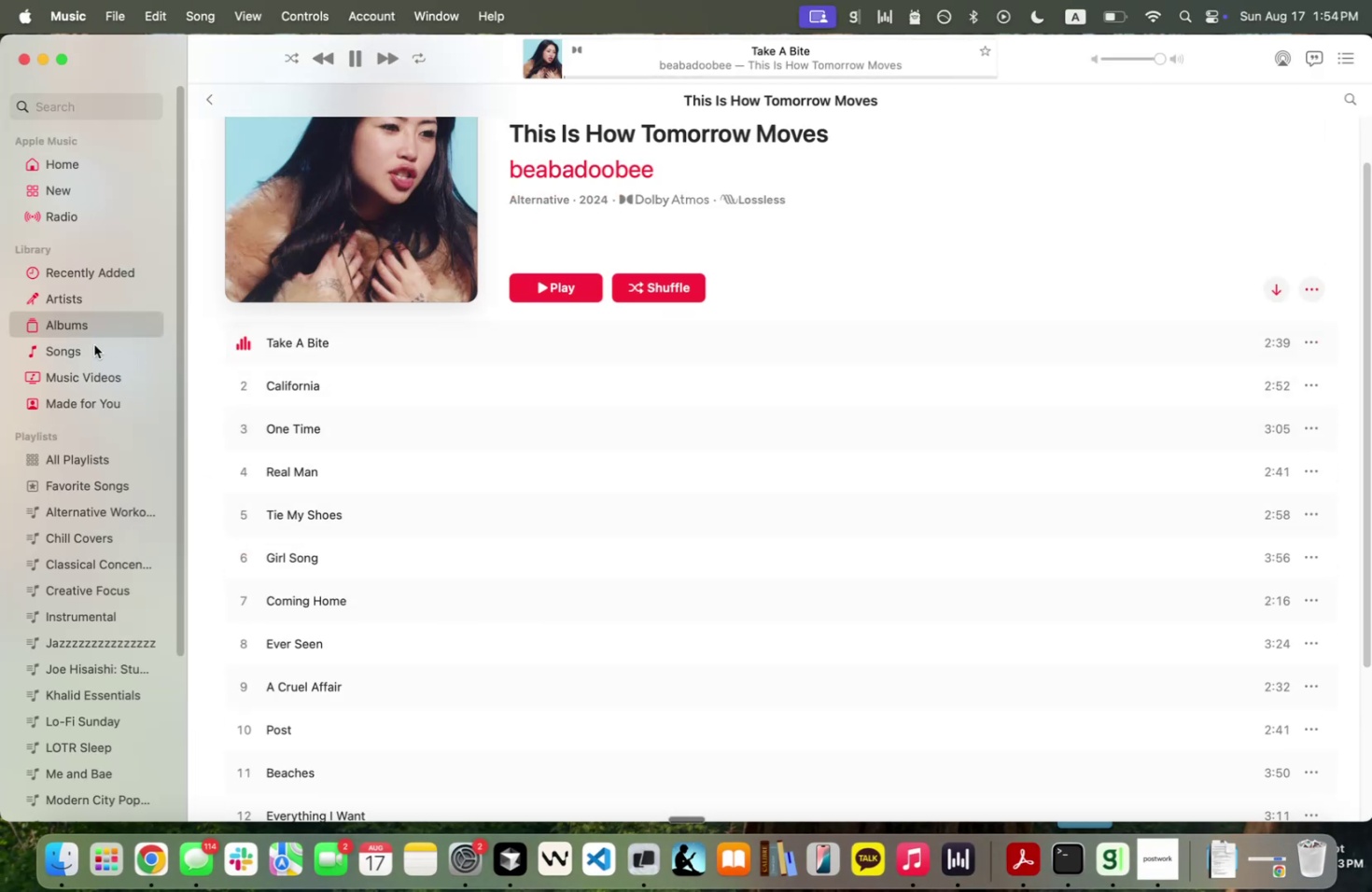 
left_click([94, 344])
 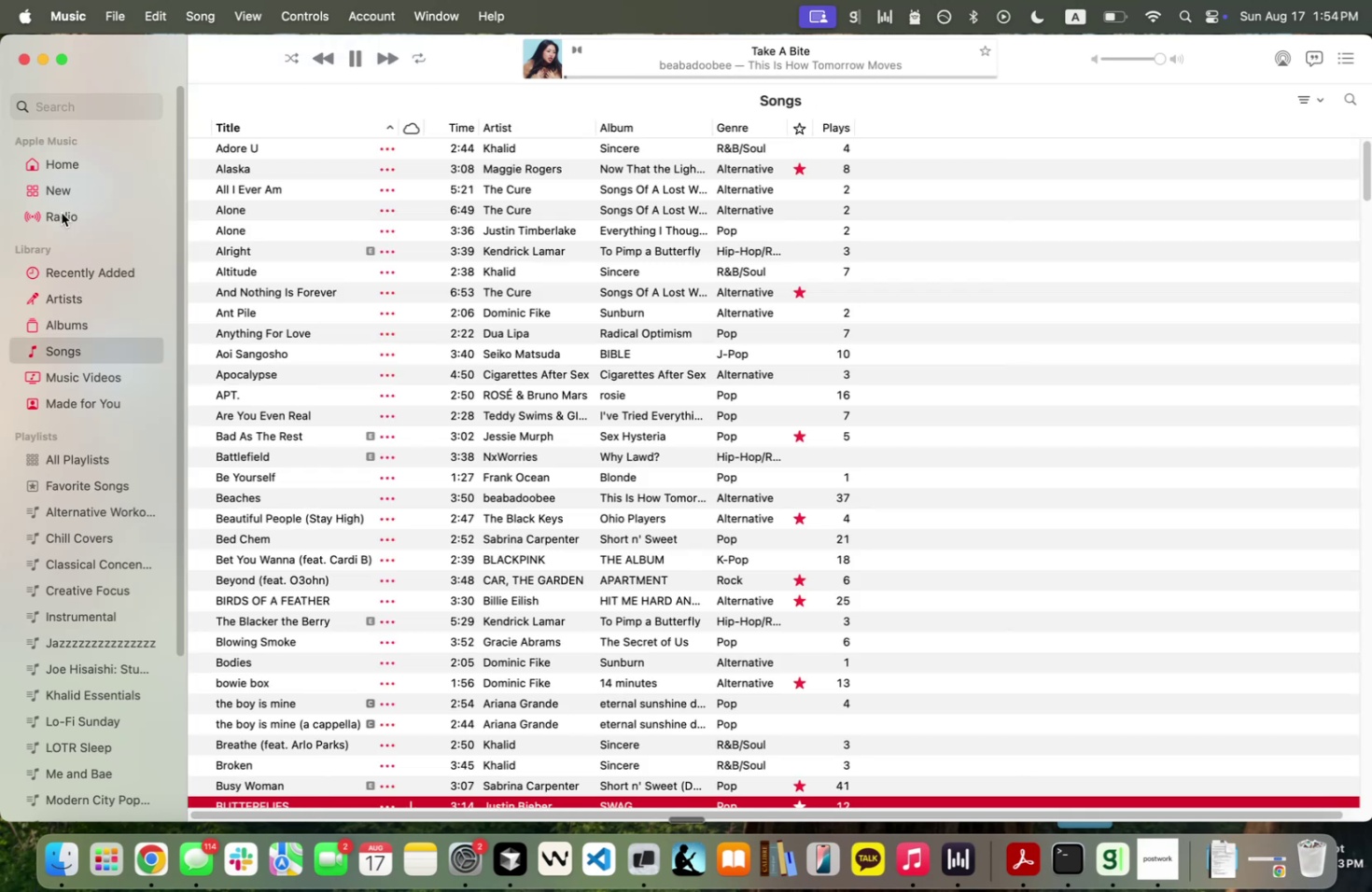 
left_click([63, 165])
 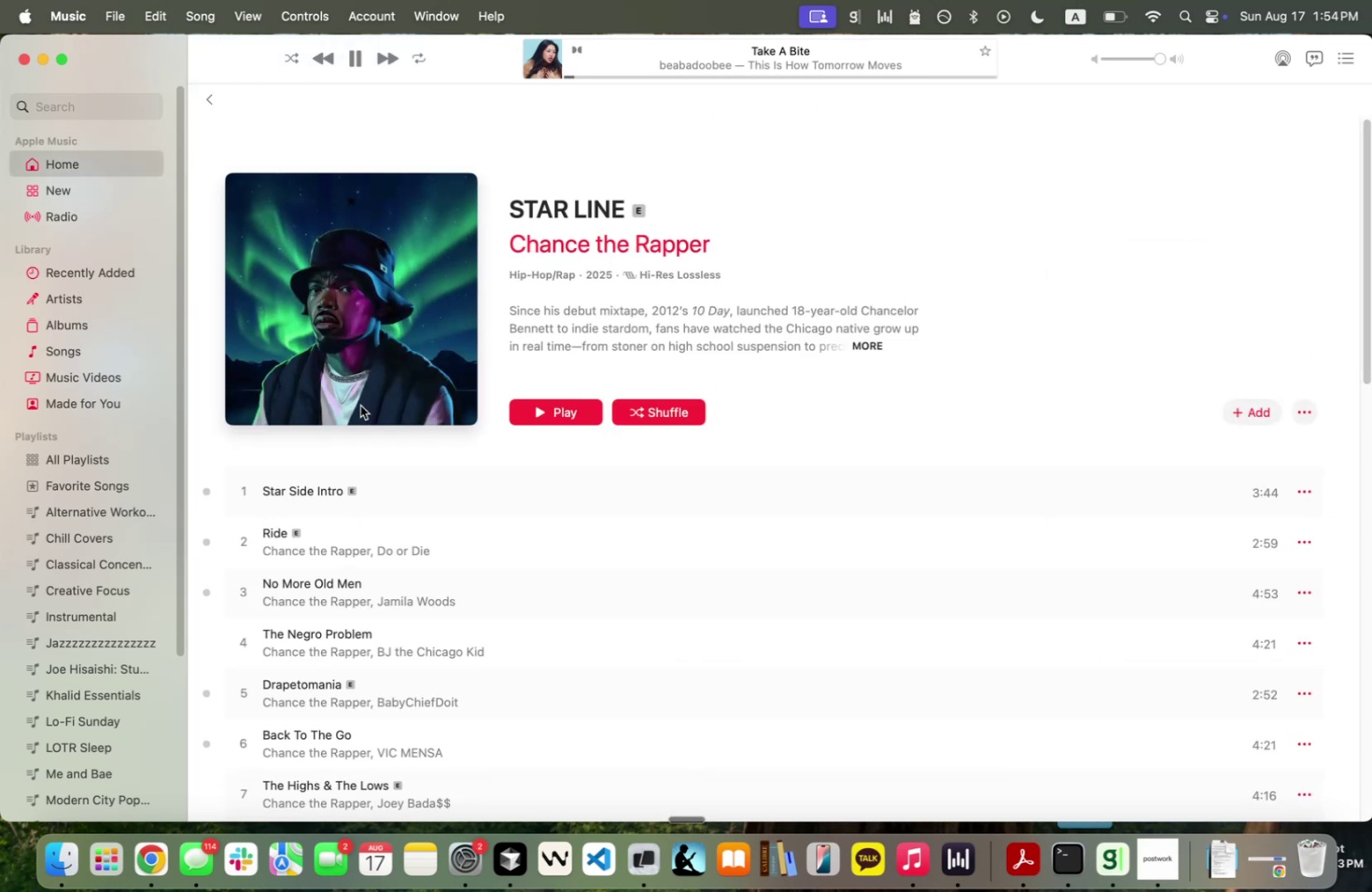 
scroll: coordinate [747, 668], scroll_direction: down, amount: 85.0
 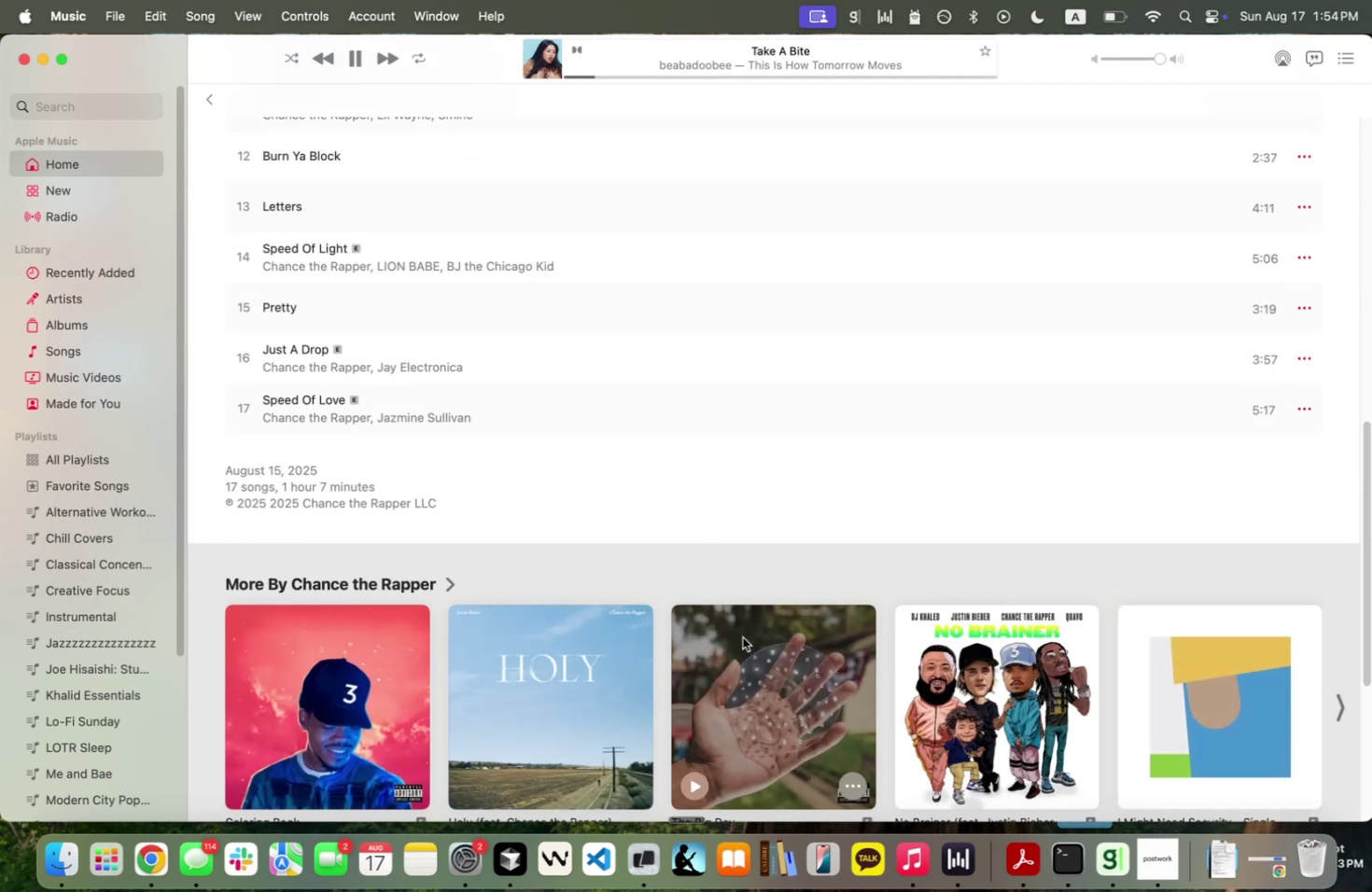 
scroll: coordinate [825, 555], scroll_direction: down, amount: 26.0
 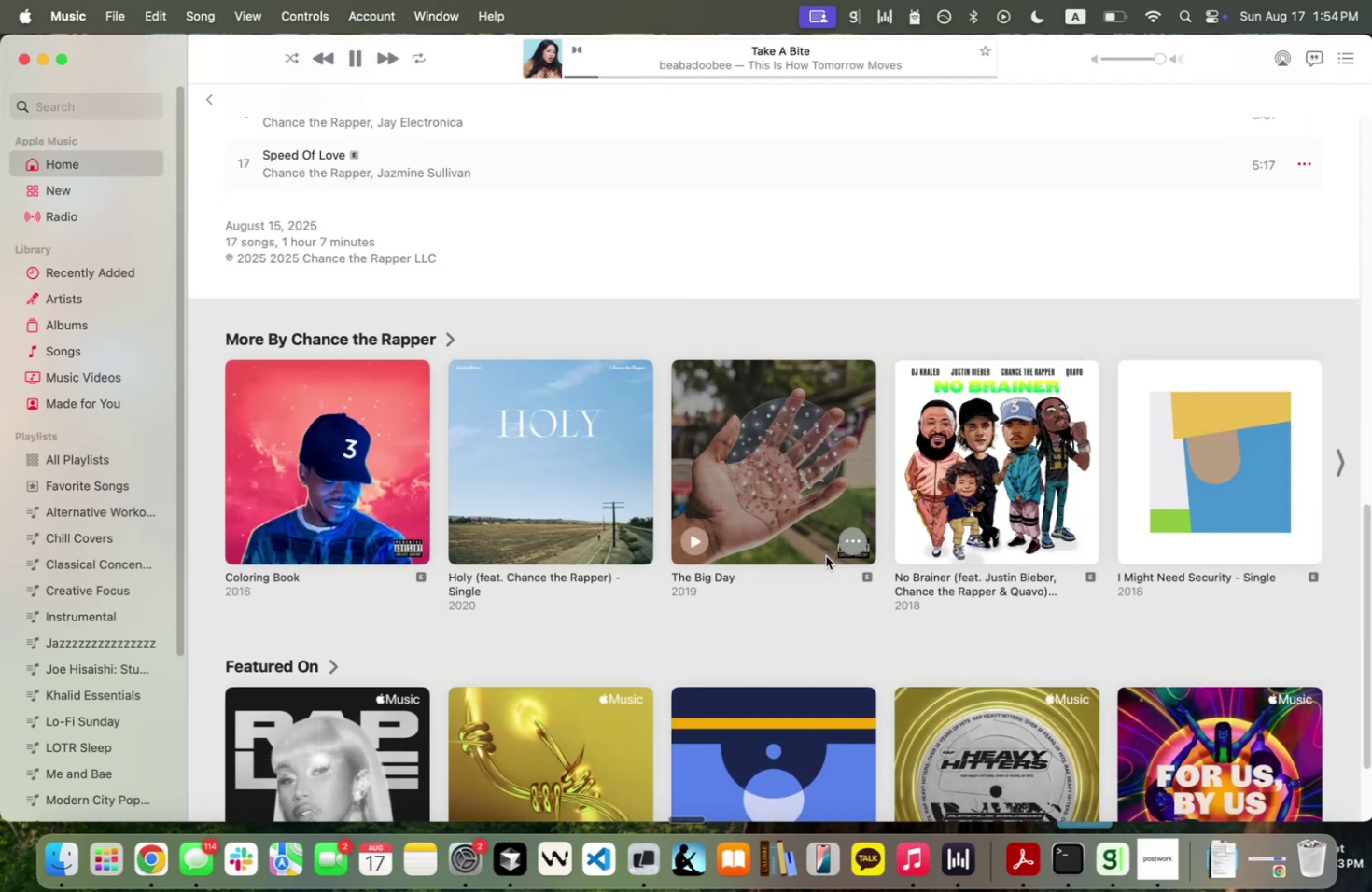 
scroll: coordinate [825, 555], scroll_direction: up, amount: 391.0
 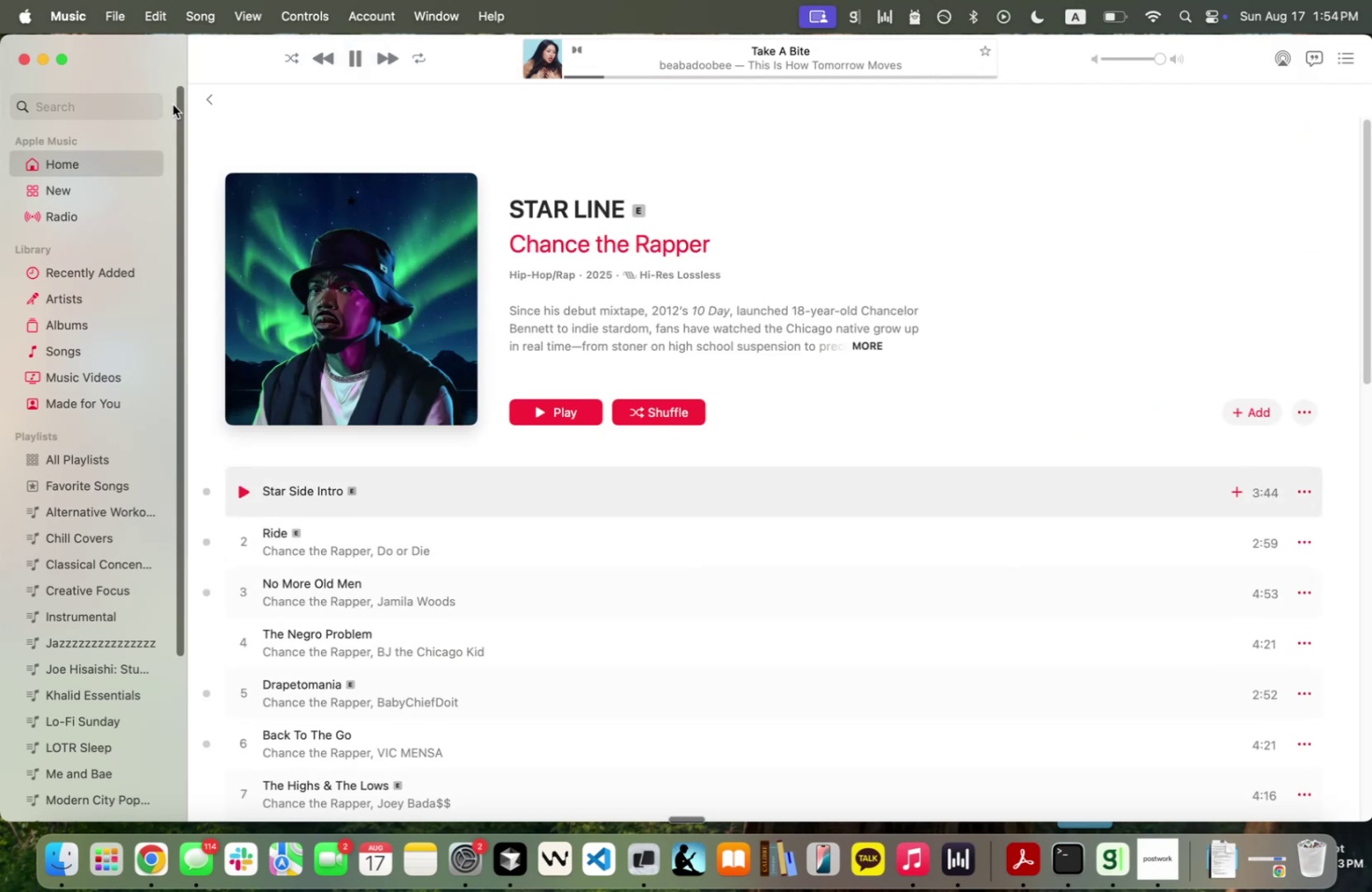 
left_click([200, 104])
 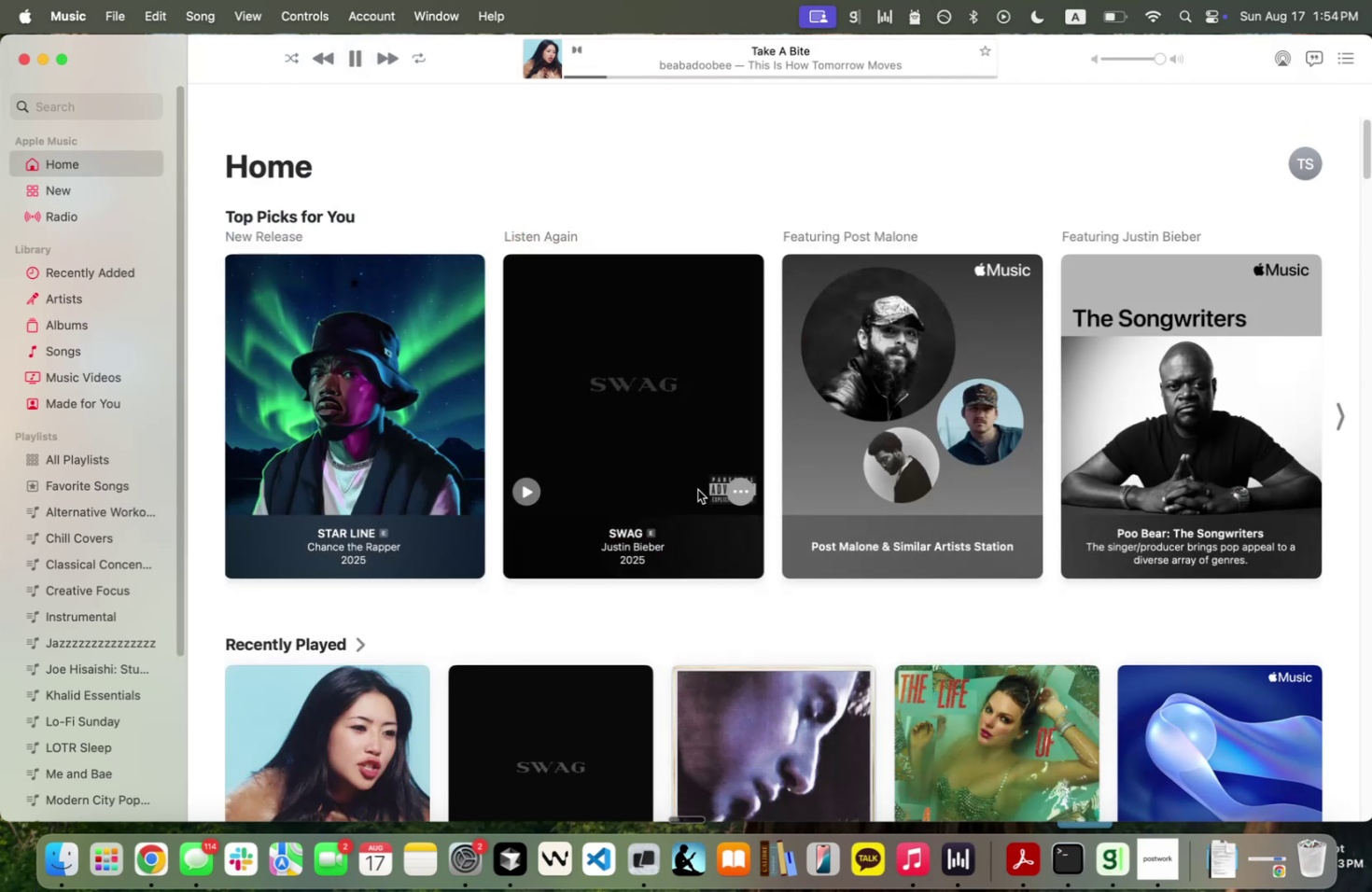 
scroll: coordinate [487, 507], scroll_direction: down, amount: 20.0
 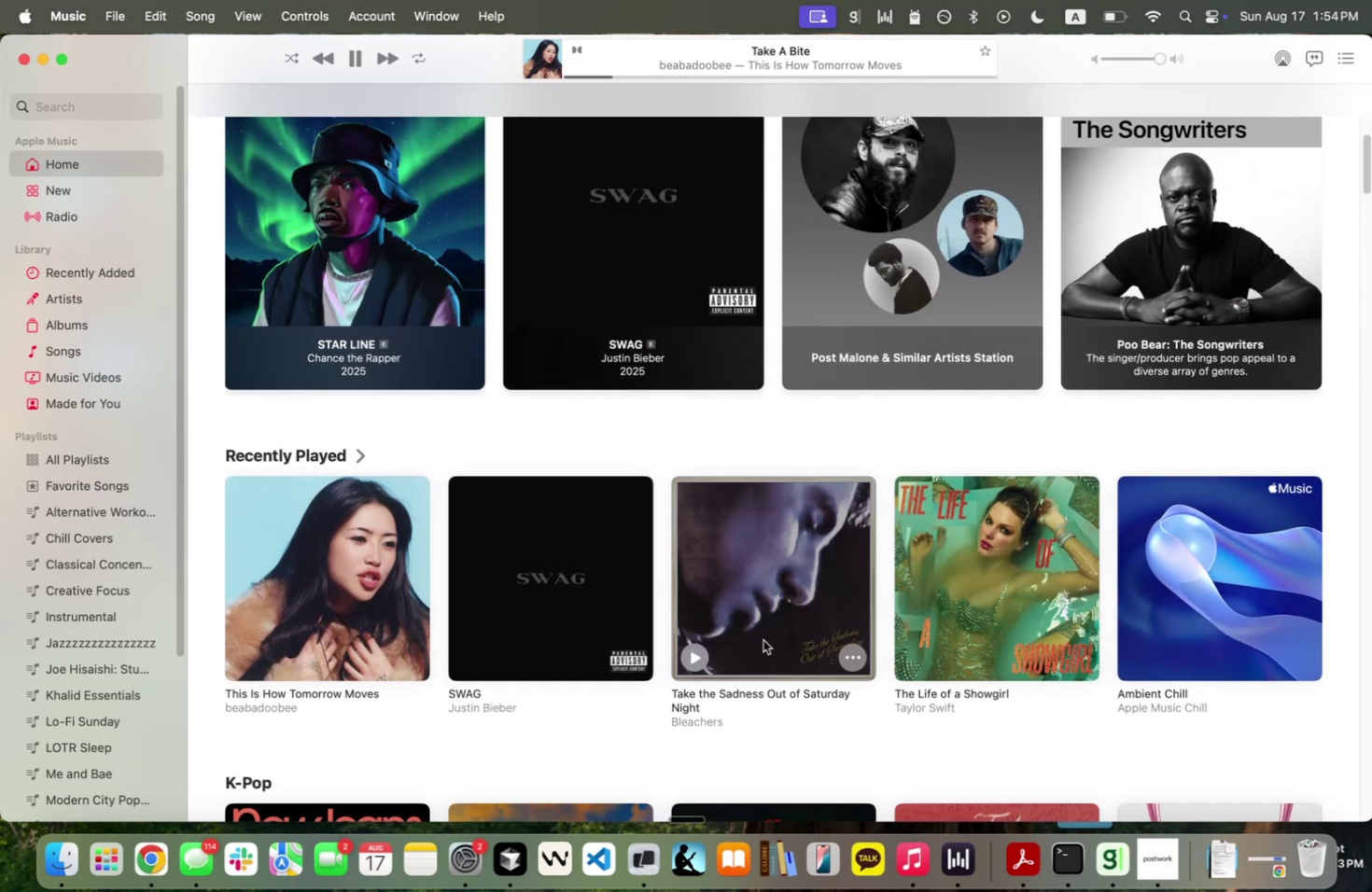 
right_click([765, 638])
 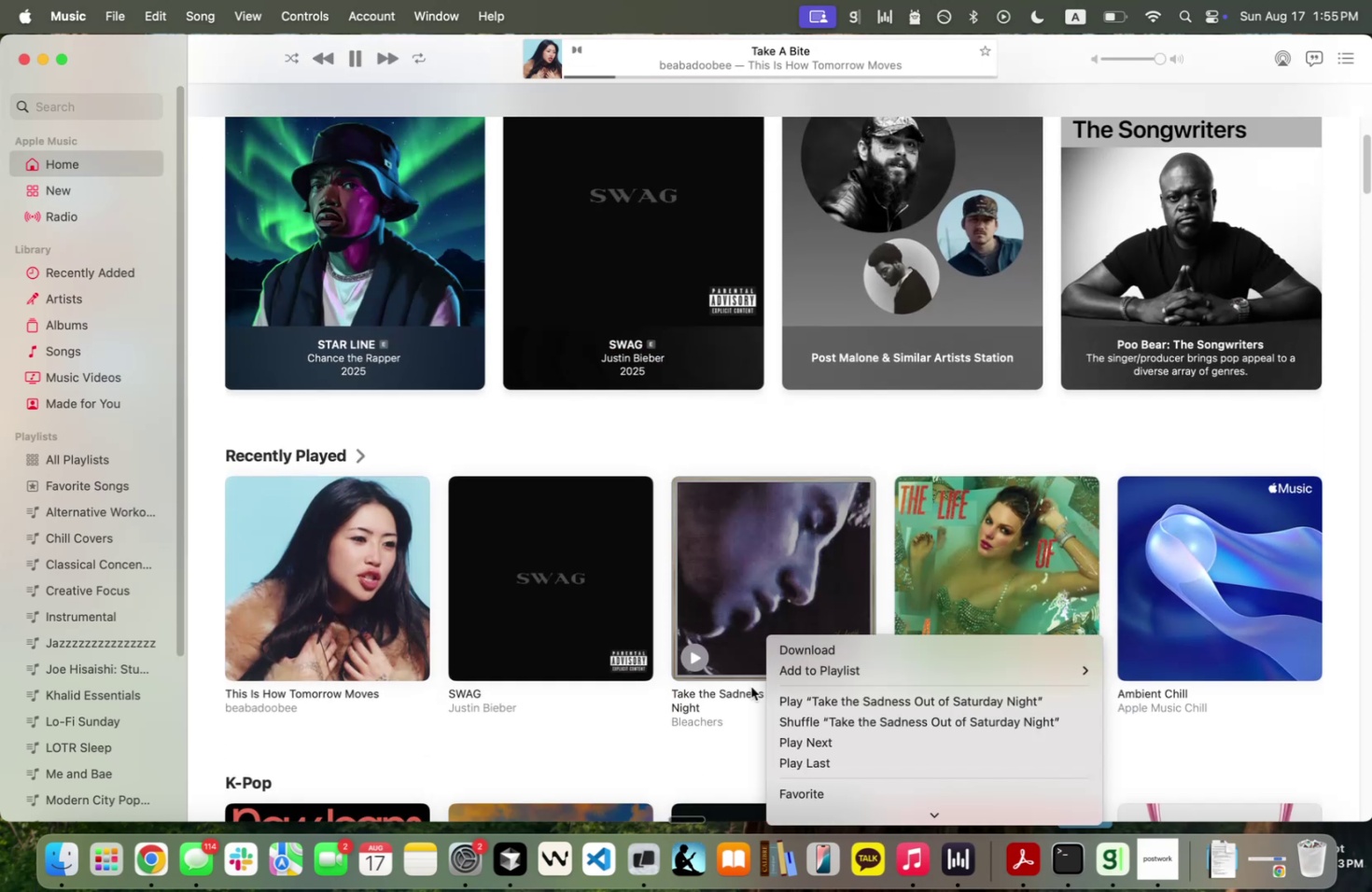 
left_click([738, 683])
 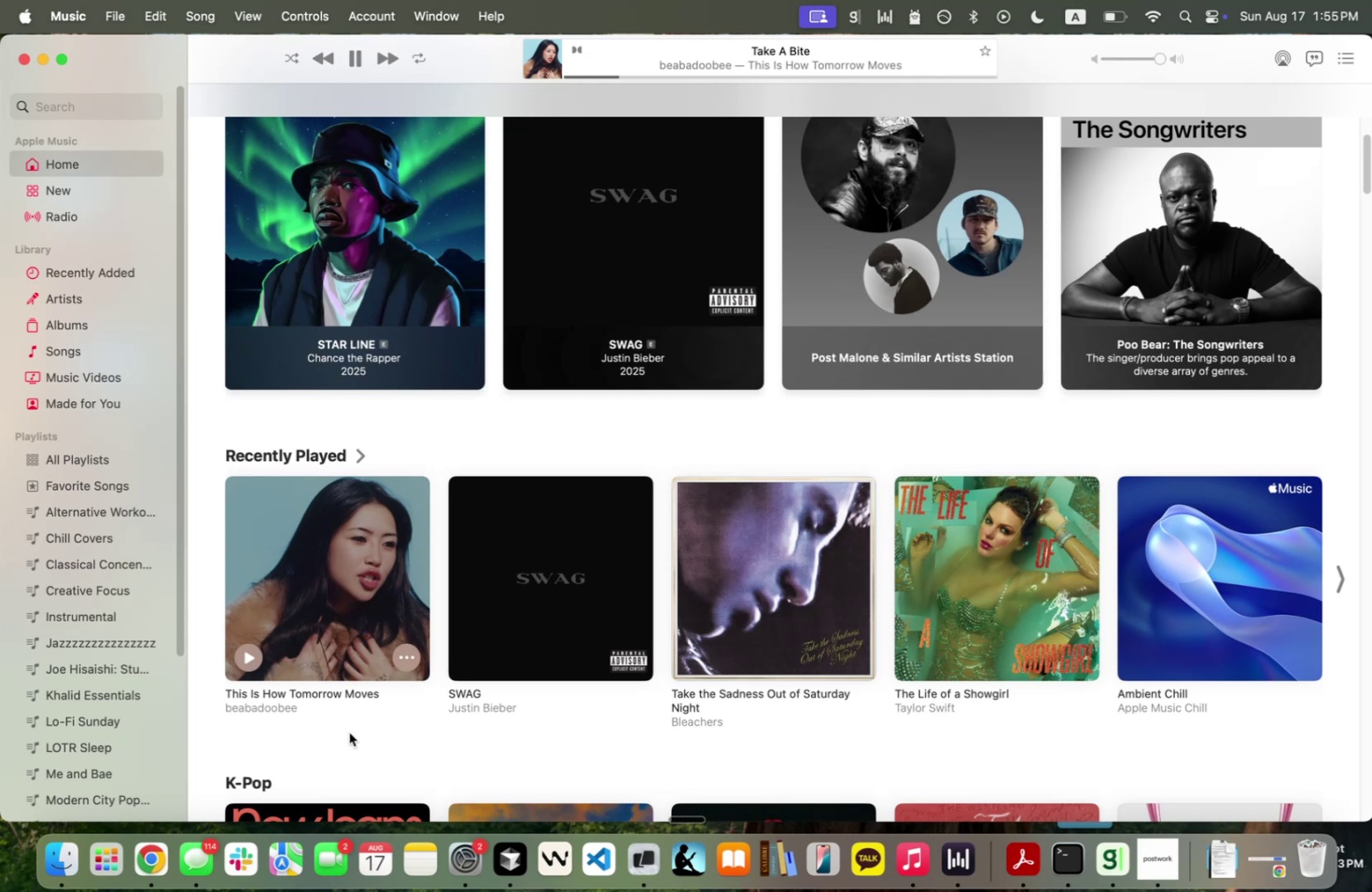 
scroll: coordinate [347, 729], scroll_direction: down, amount: 41.0
 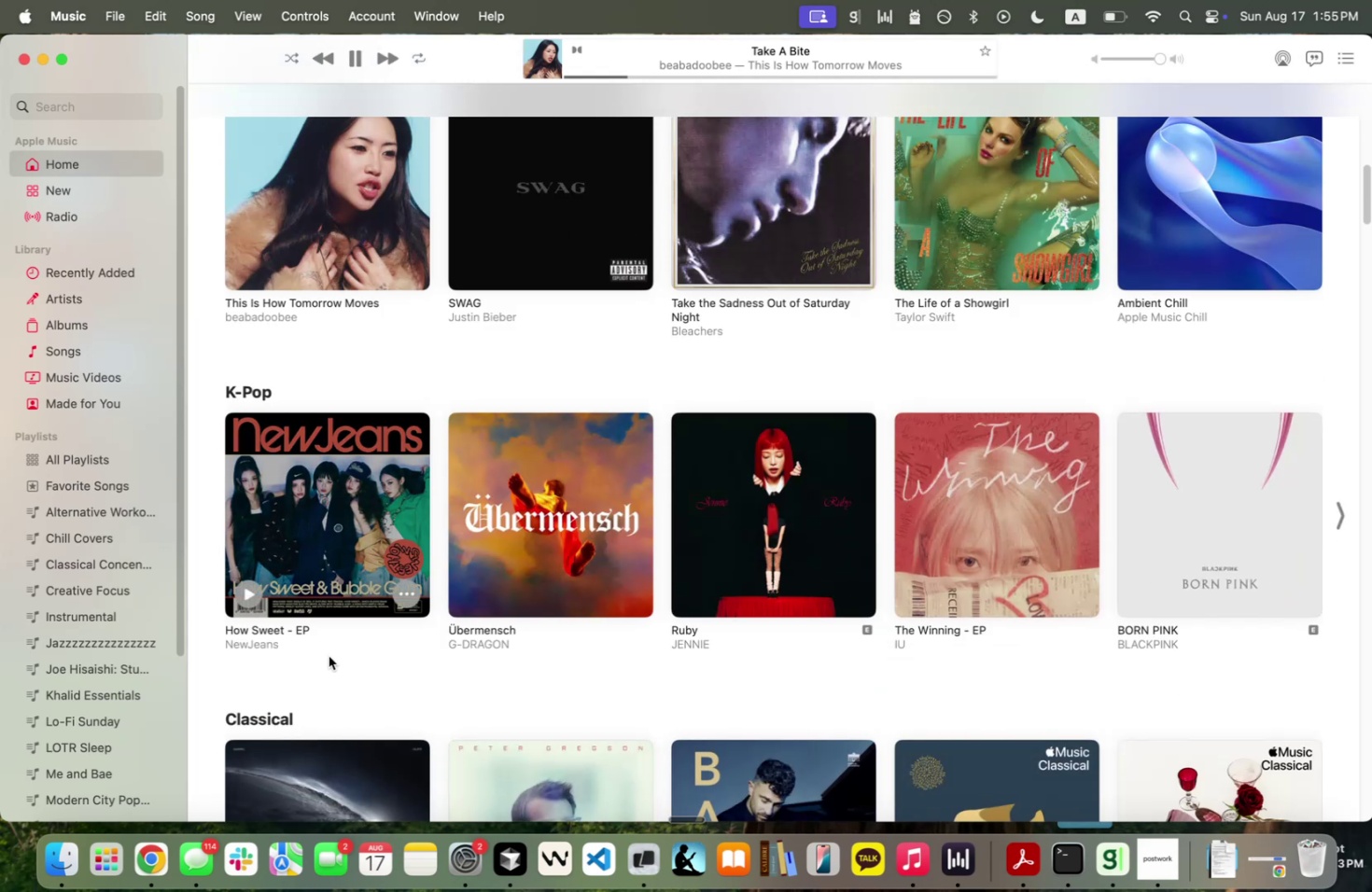 
key(Control+ControlLeft)
 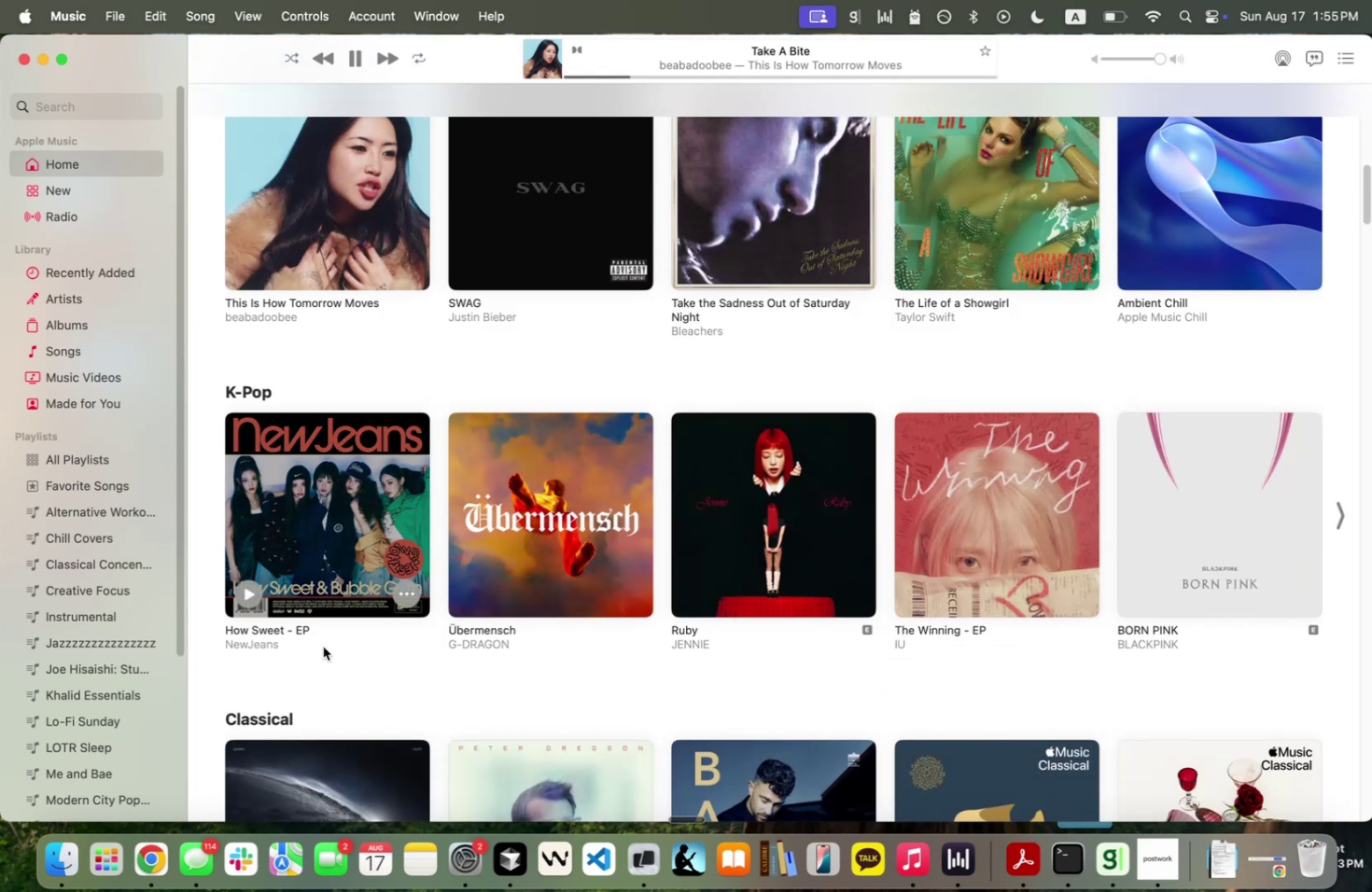 
key(Control+ArrowRight)
 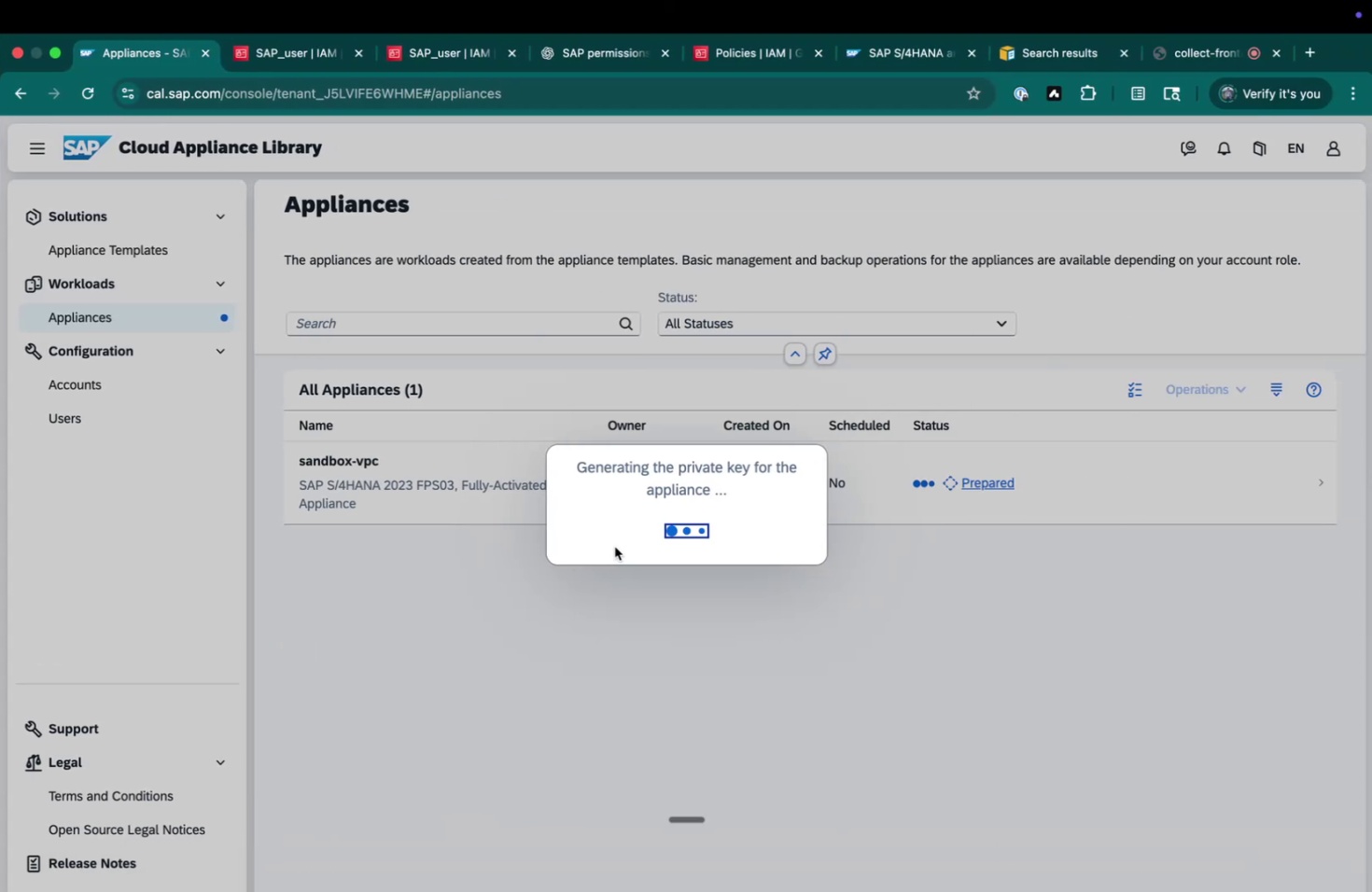 
left_click([650, 498])
 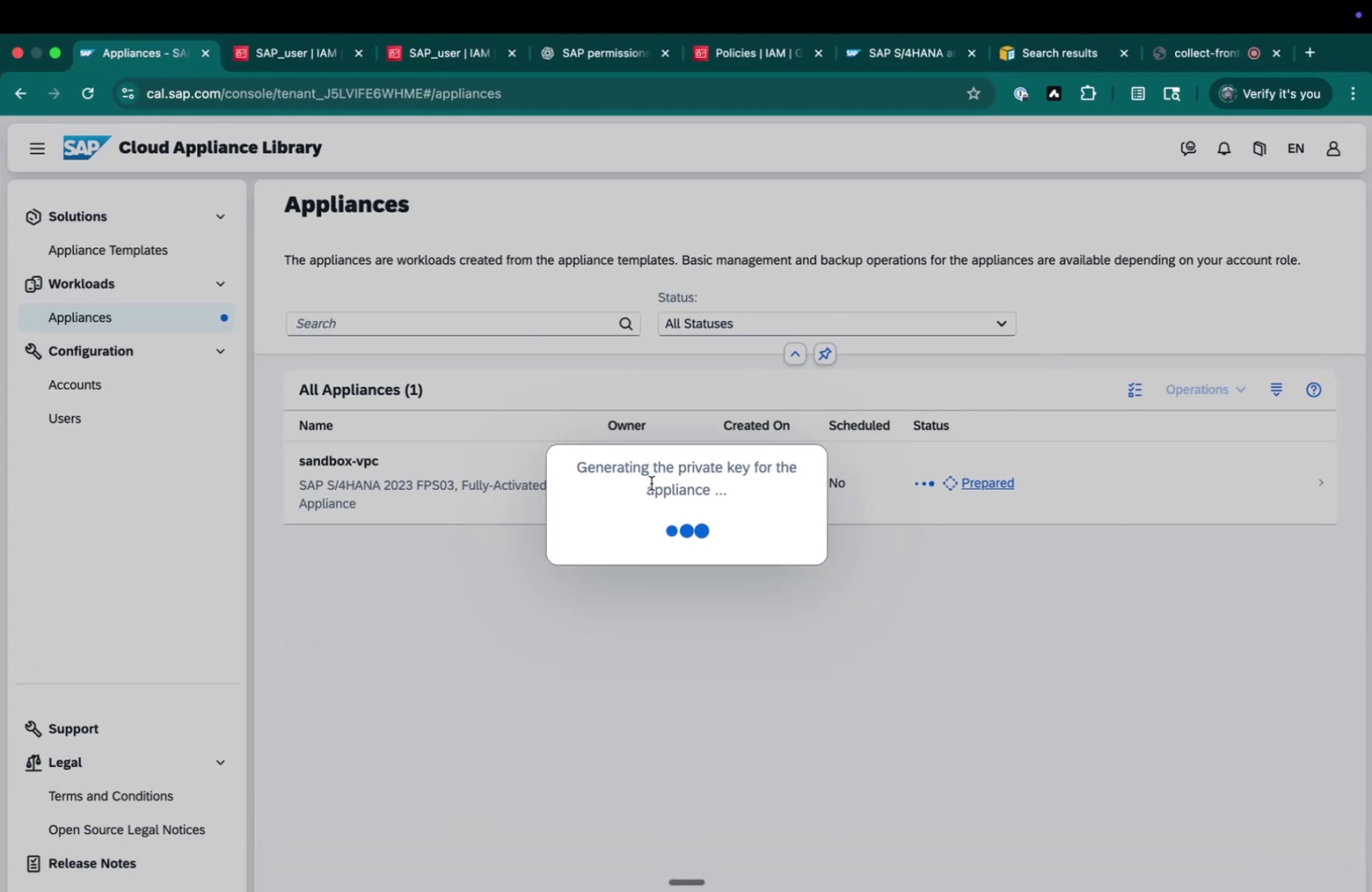 
left_click_drag(start_coordinate=[651, 482], to_coordinate=[714, 548])
 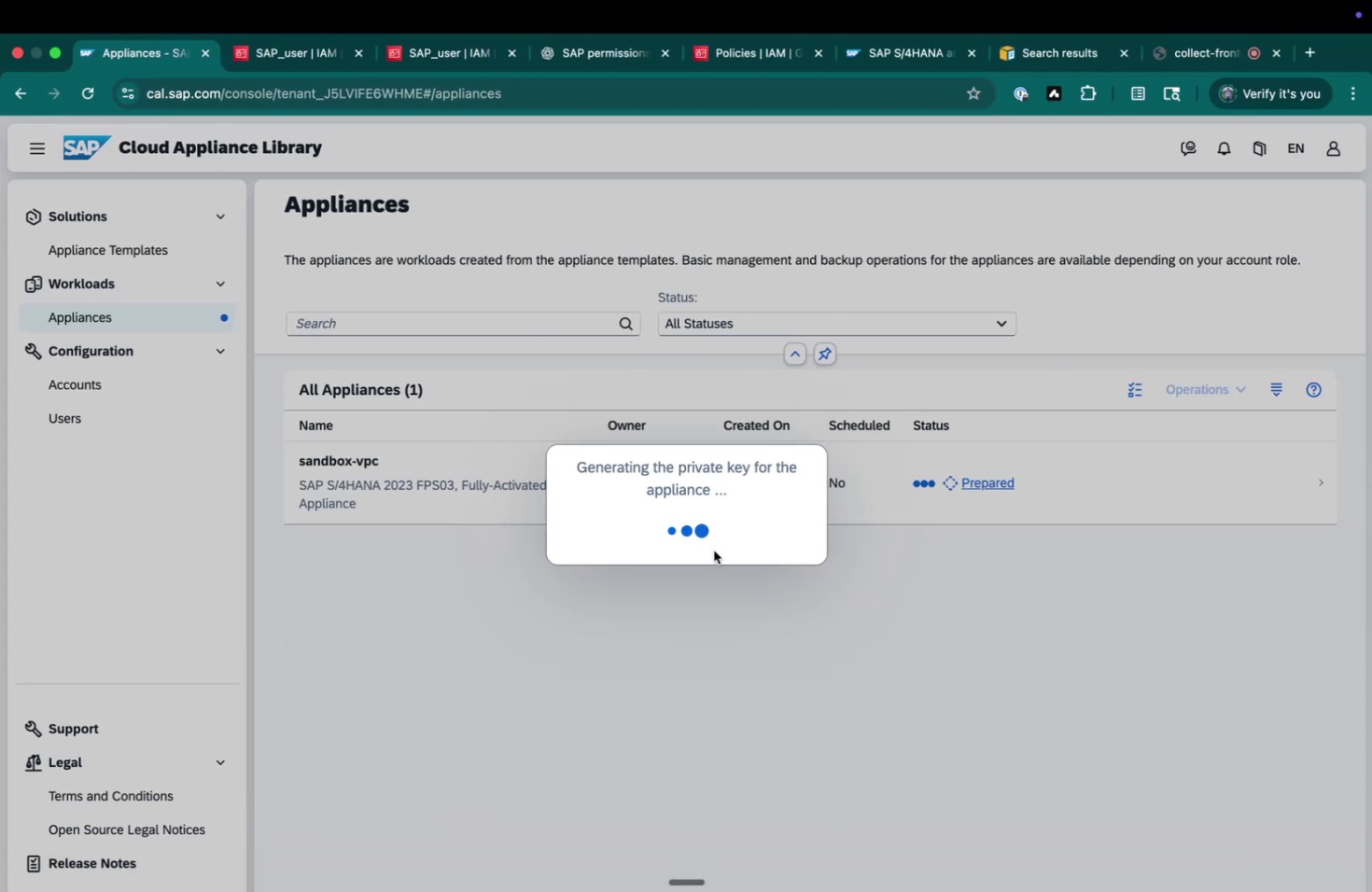 
mouse_move([819, 36])
 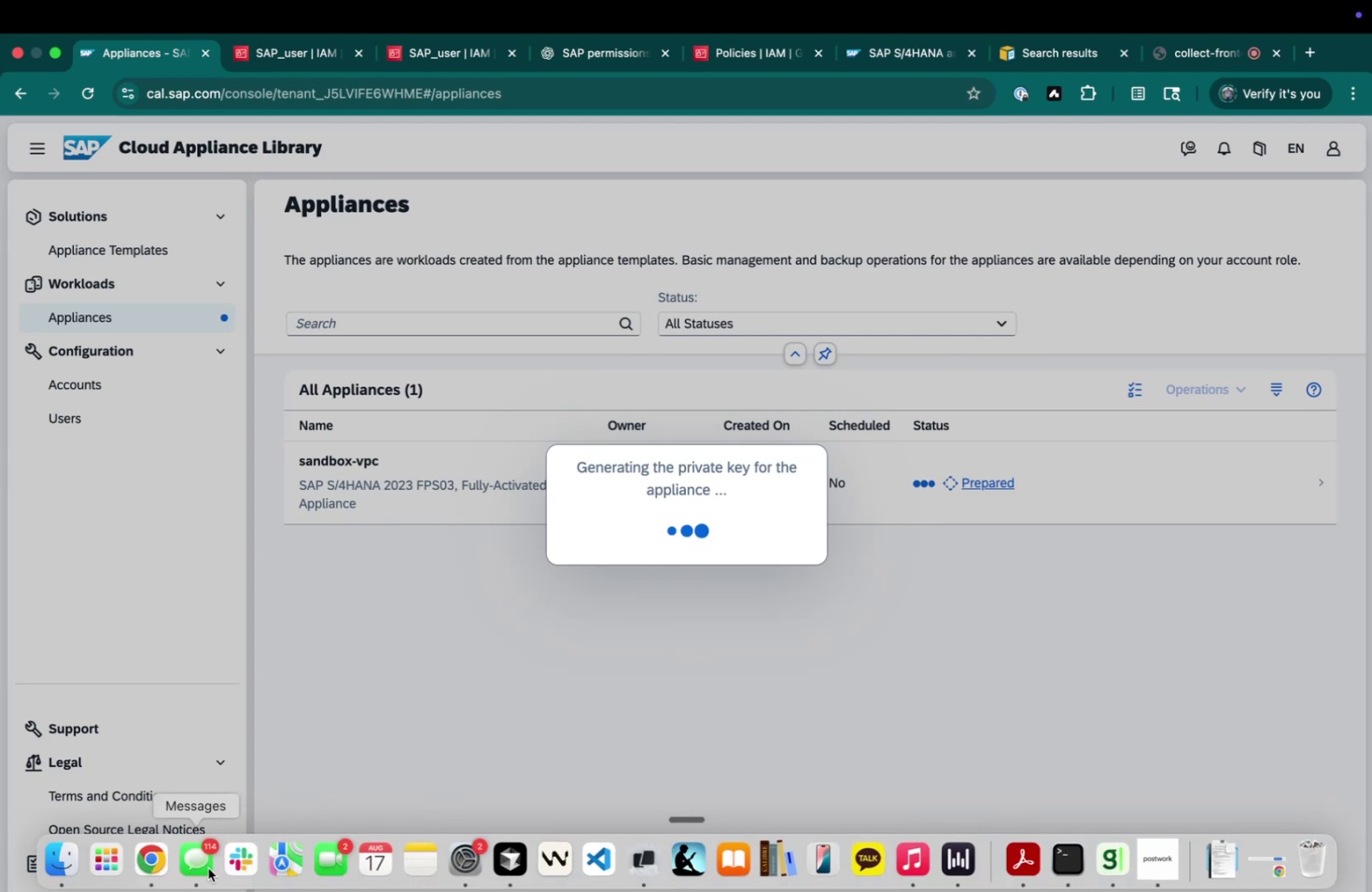 
wait(20.89)
 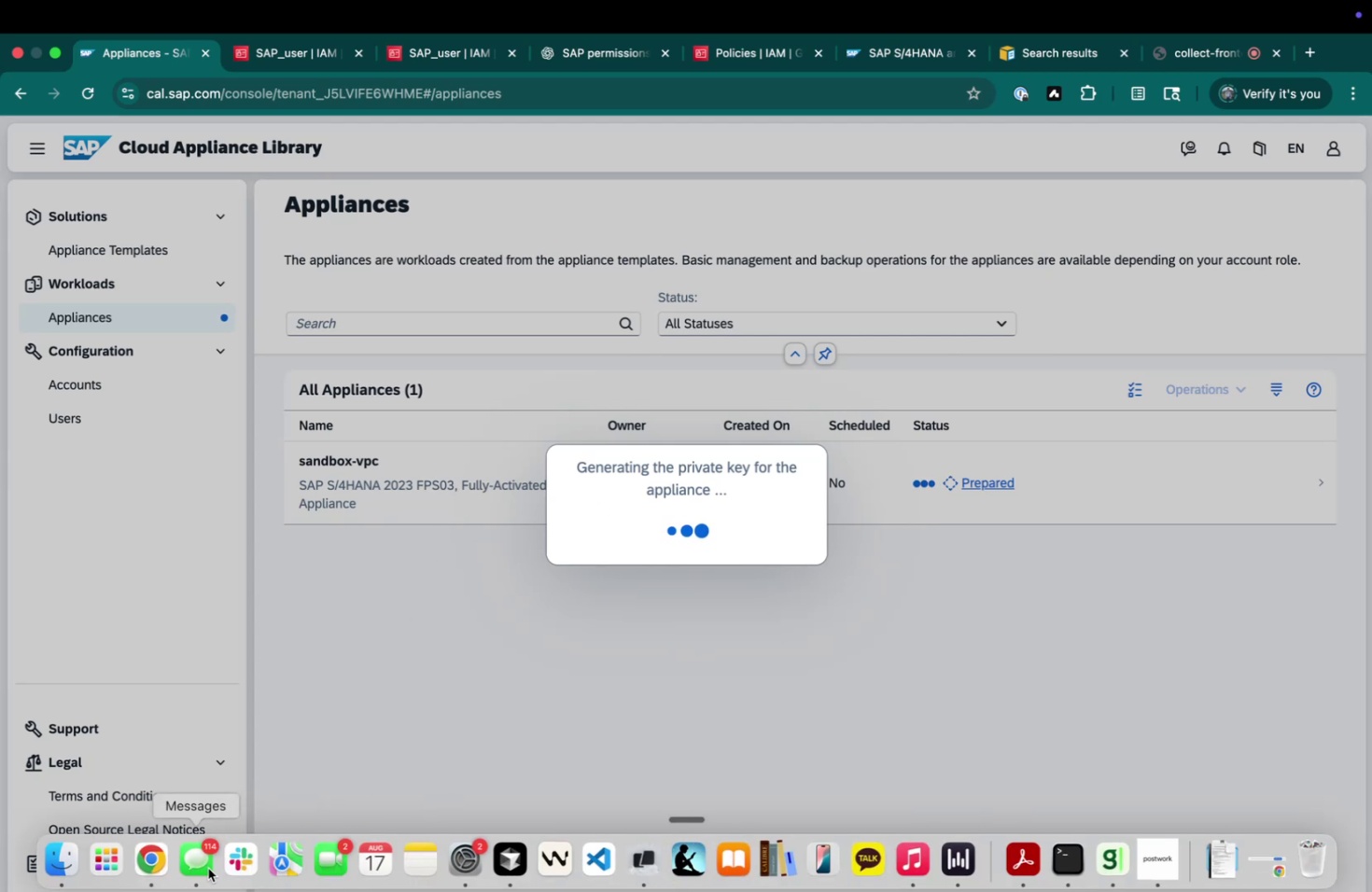 
left_click_drag(start_coordinate=[1173, 625], to_coordinate=[1174, 631])
 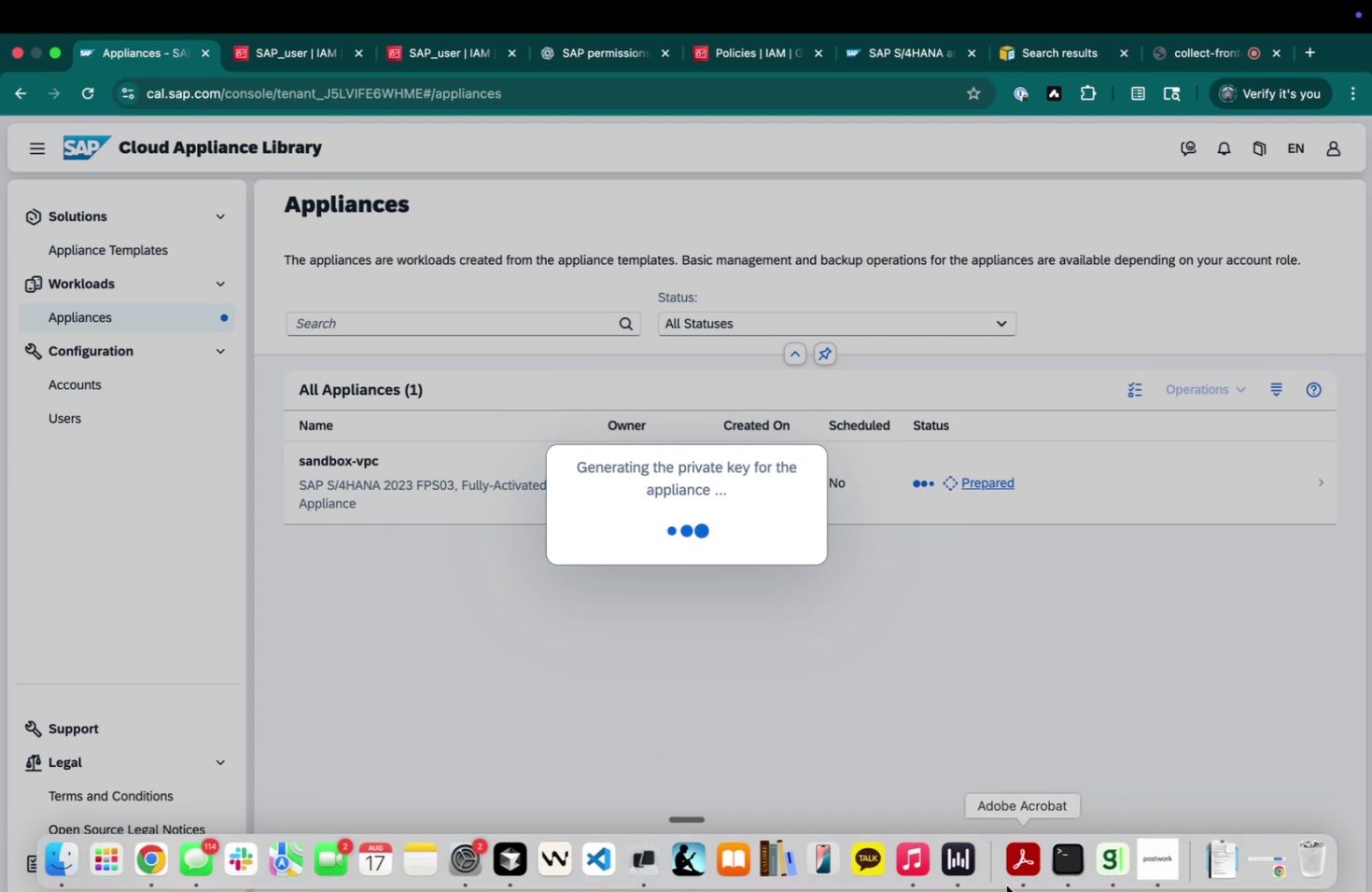 
left_click([929, 864])
 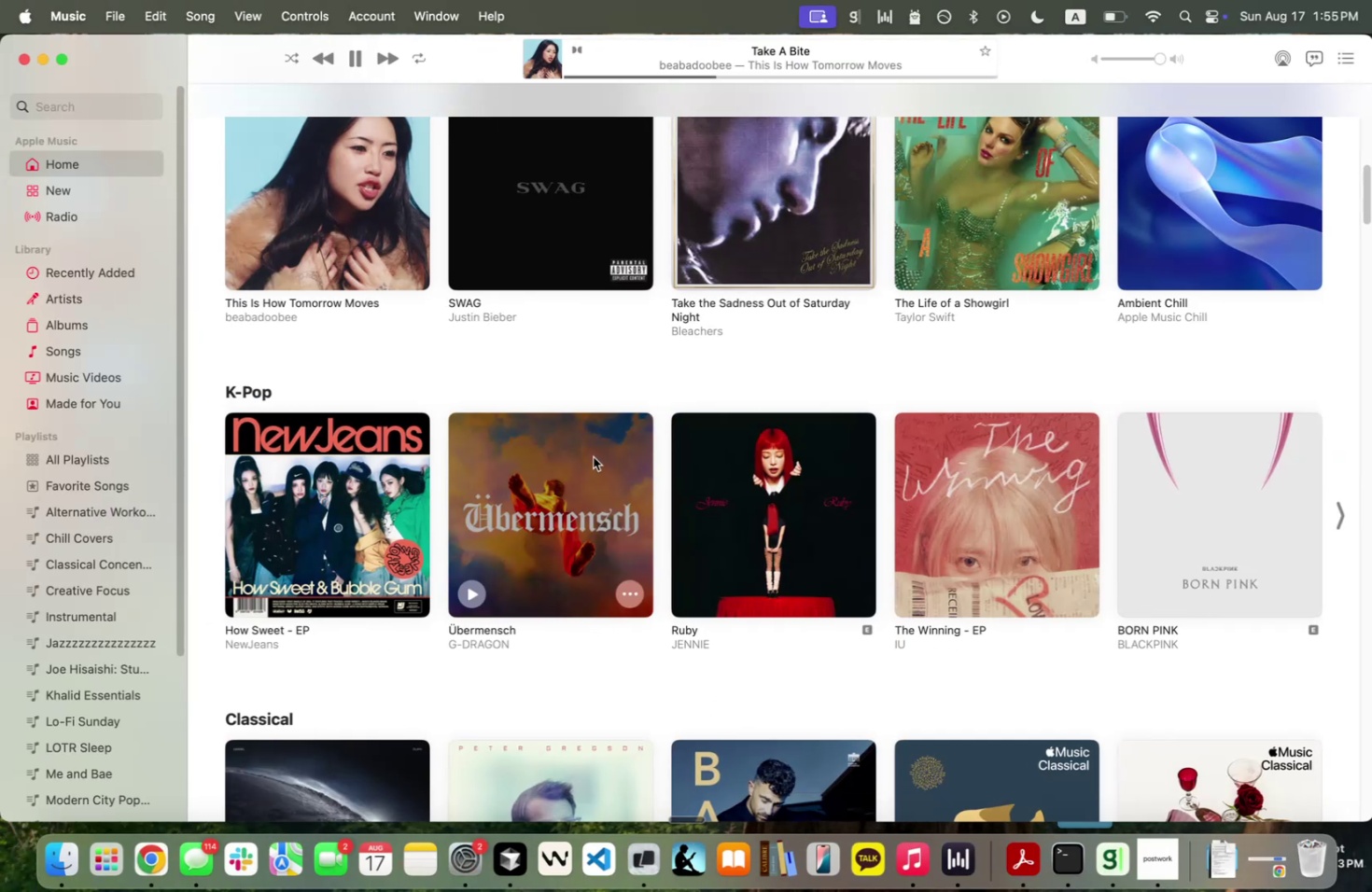 
scroll: coordinate [360, 436], scroll_direction: down, amount: 52.0
 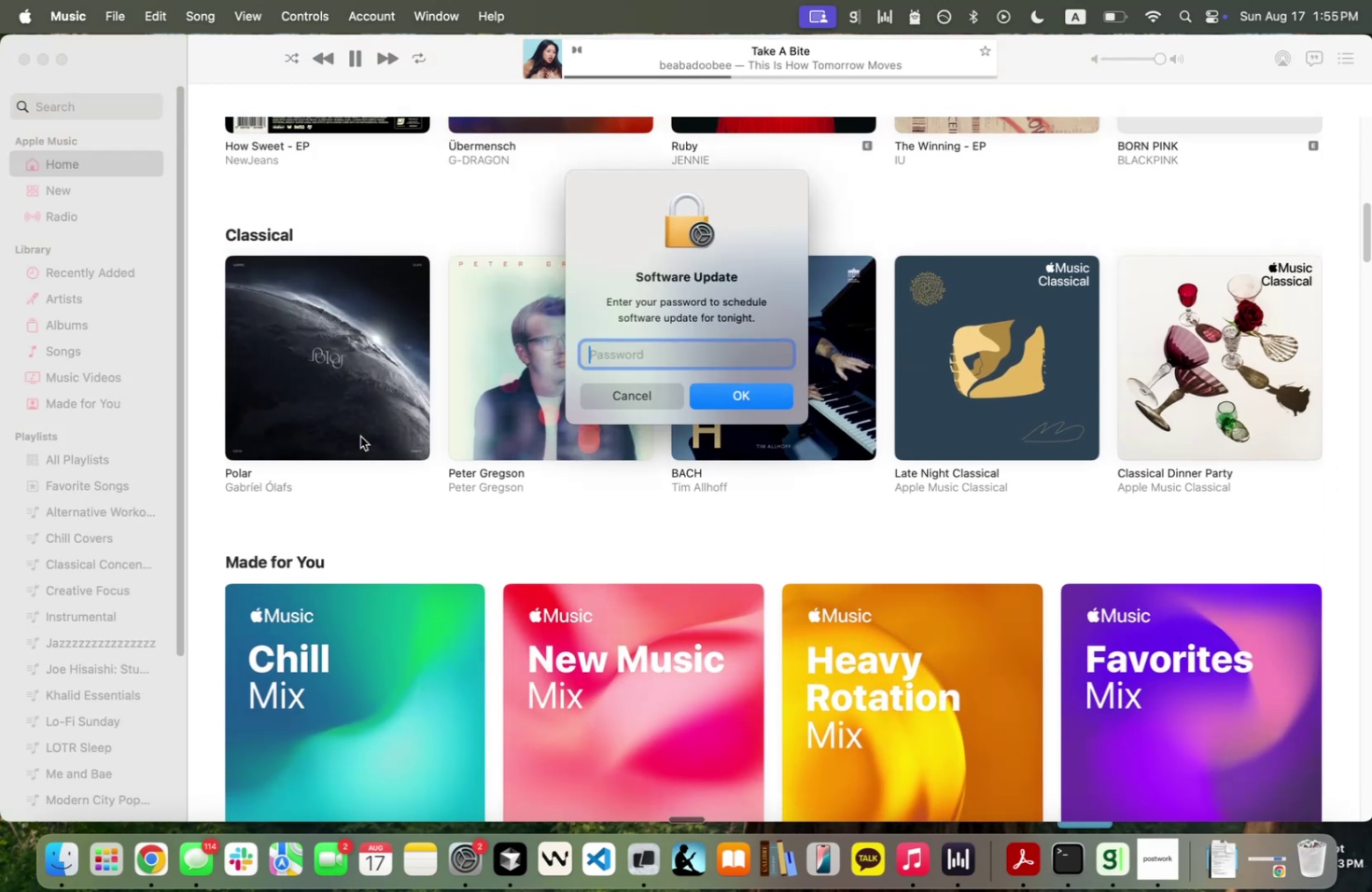 
scroll: coordinate [399, 400], scroll_direction: up, amount: 79.0
 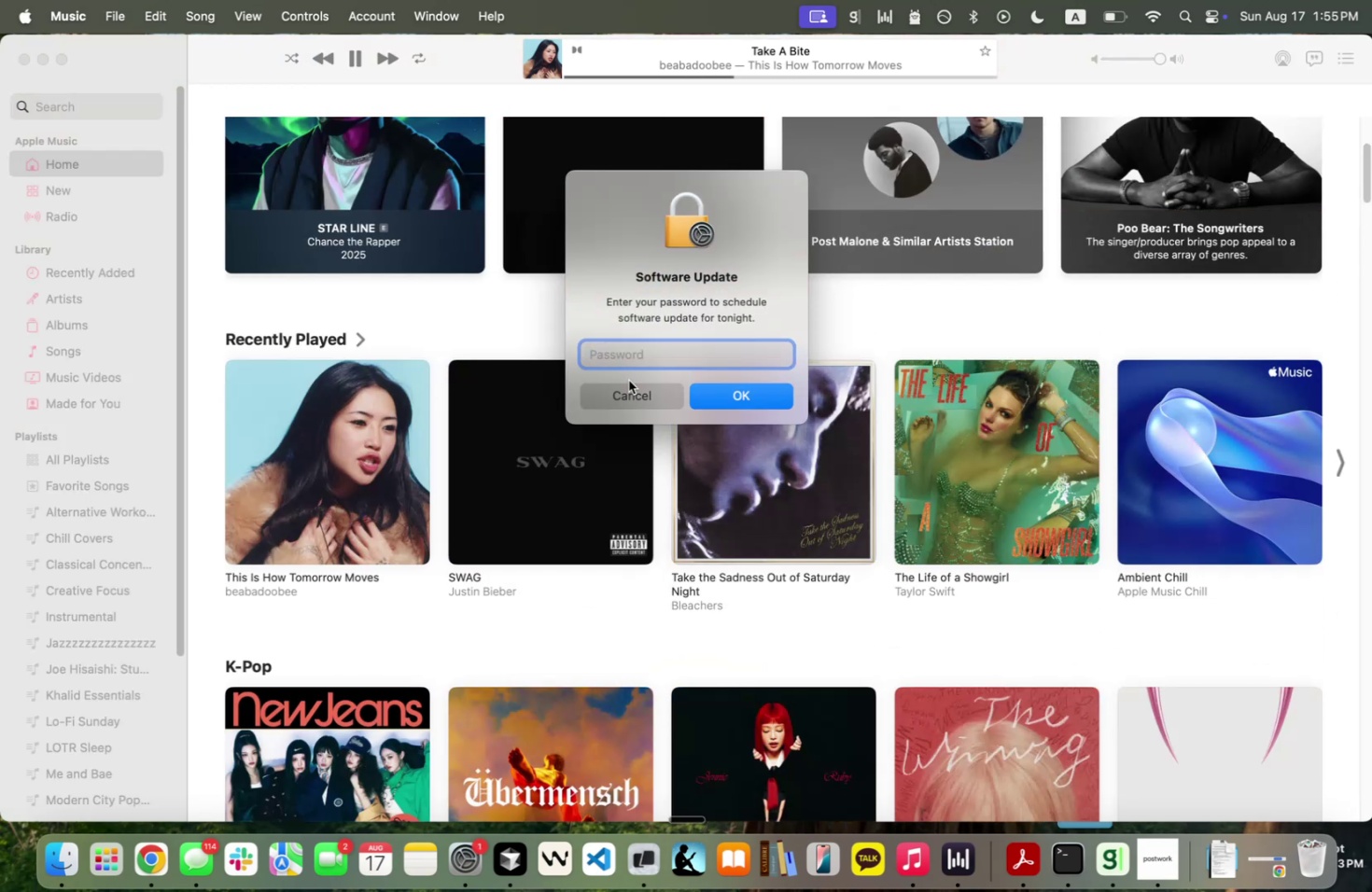 
left_click([634, 400])
 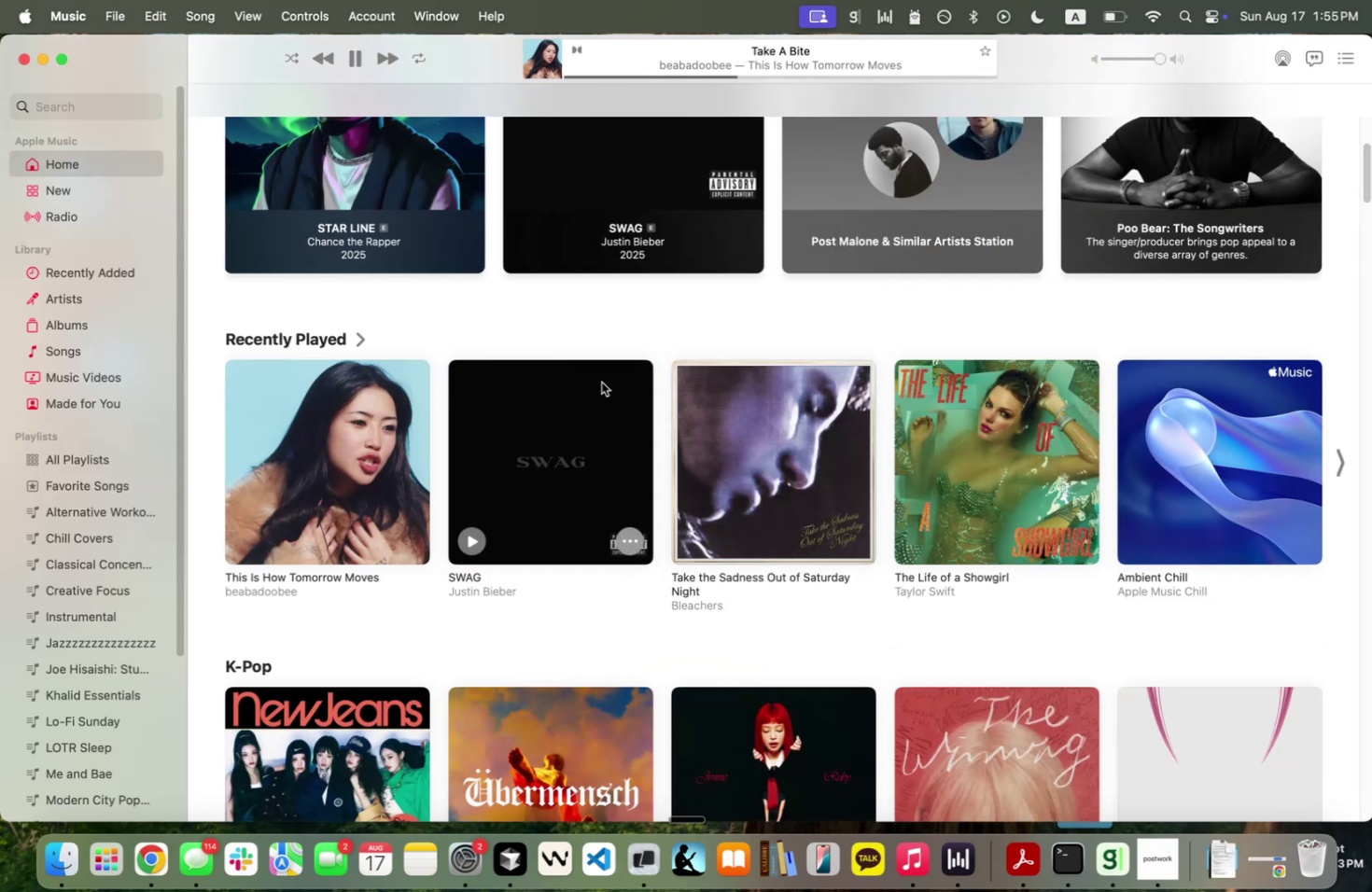 
scroll: coordinate [599, 377], scroll_direction: up, amount: 31.0
 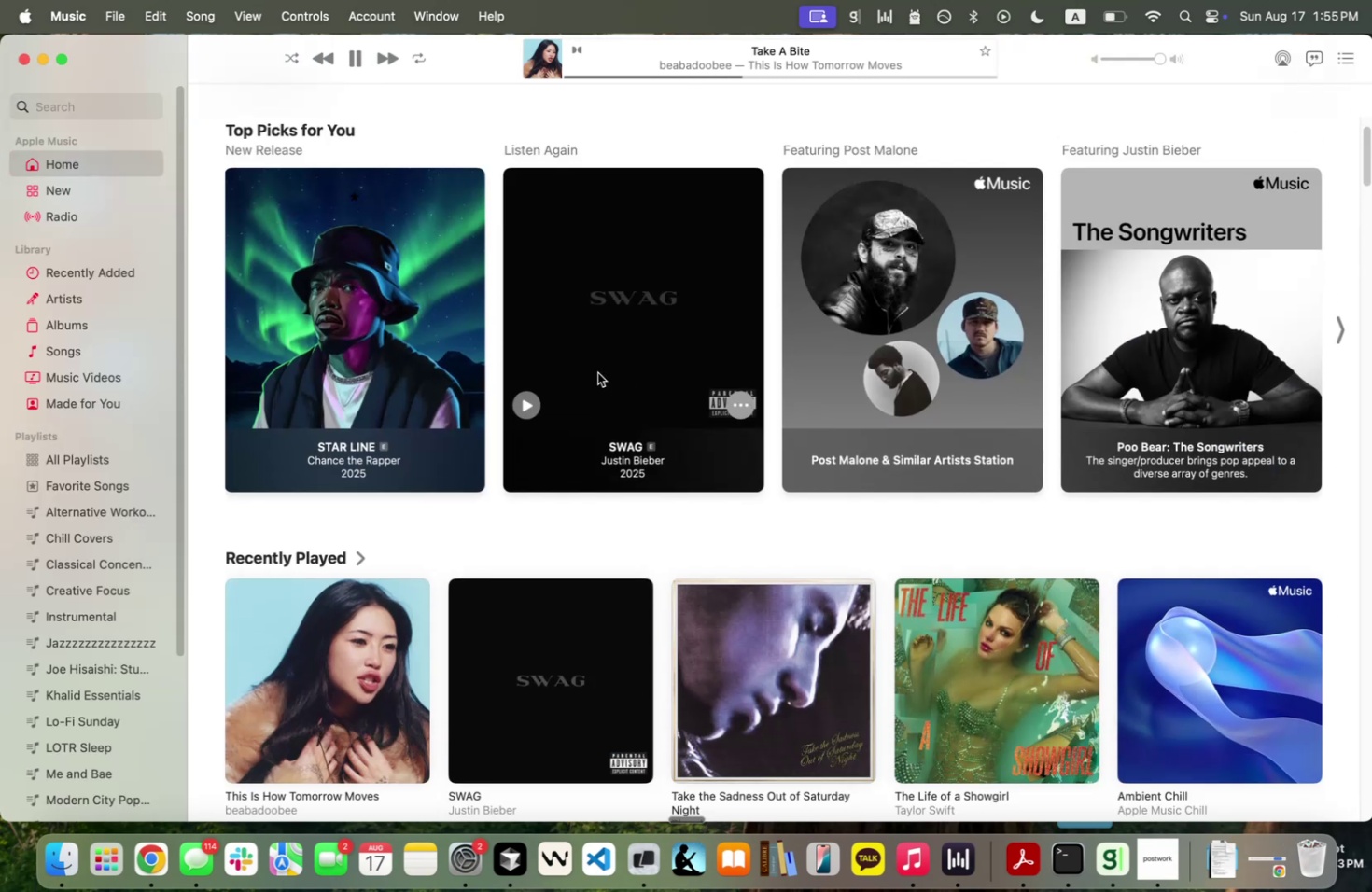 
mouse_move([909, 282])
 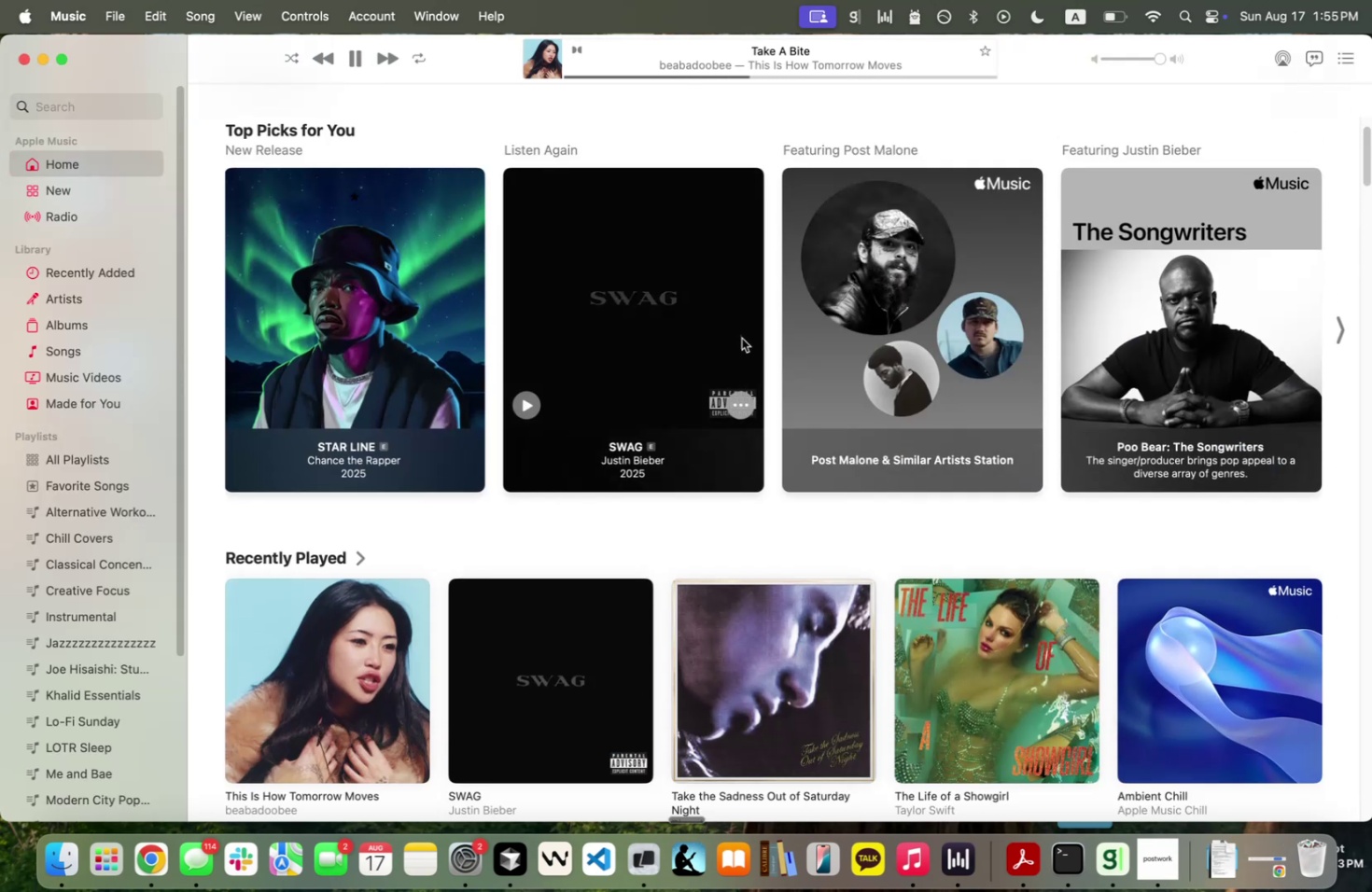 
key(Control+ControlLeft)
 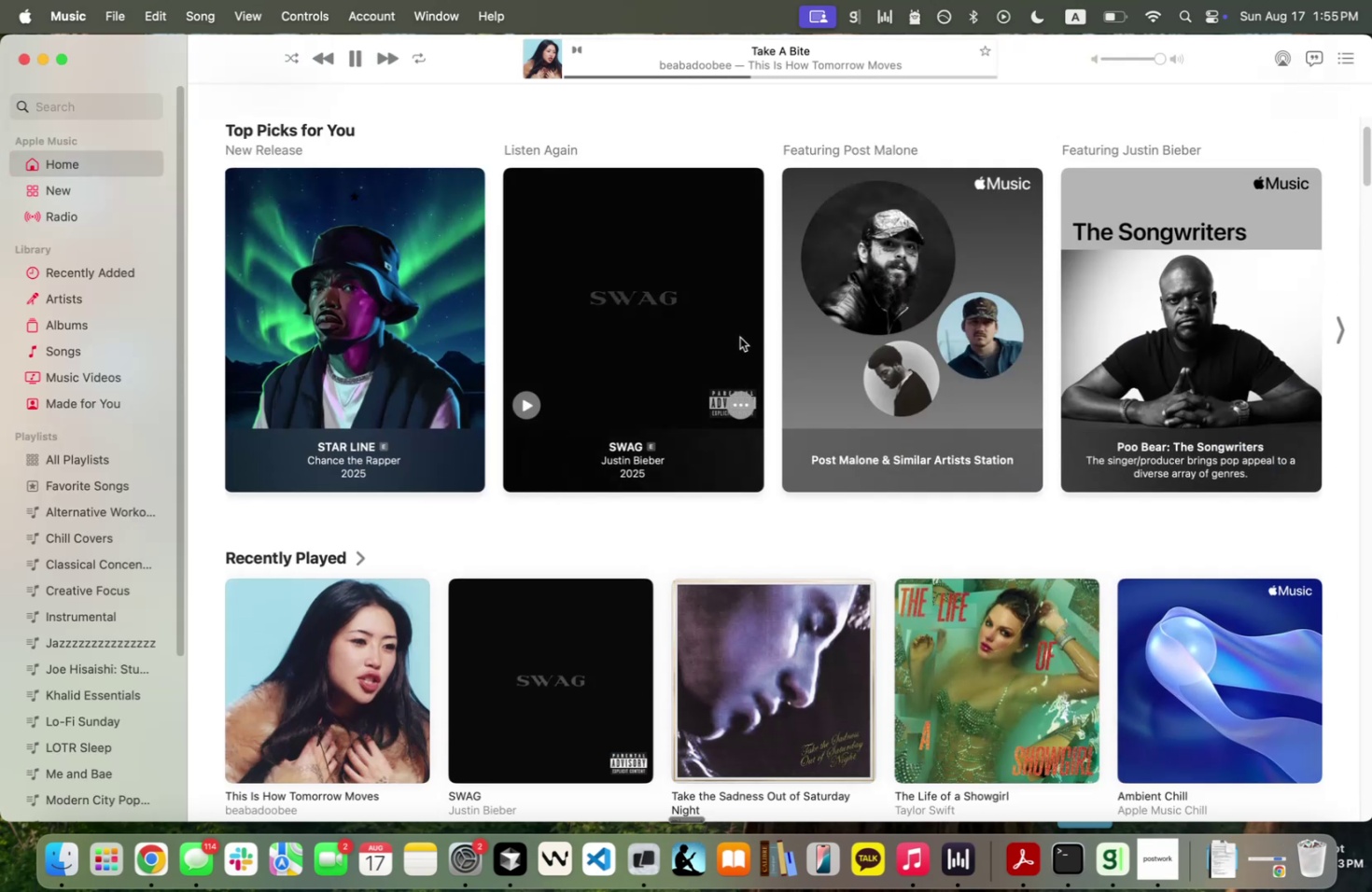 
key(Control+ArrowRight)
 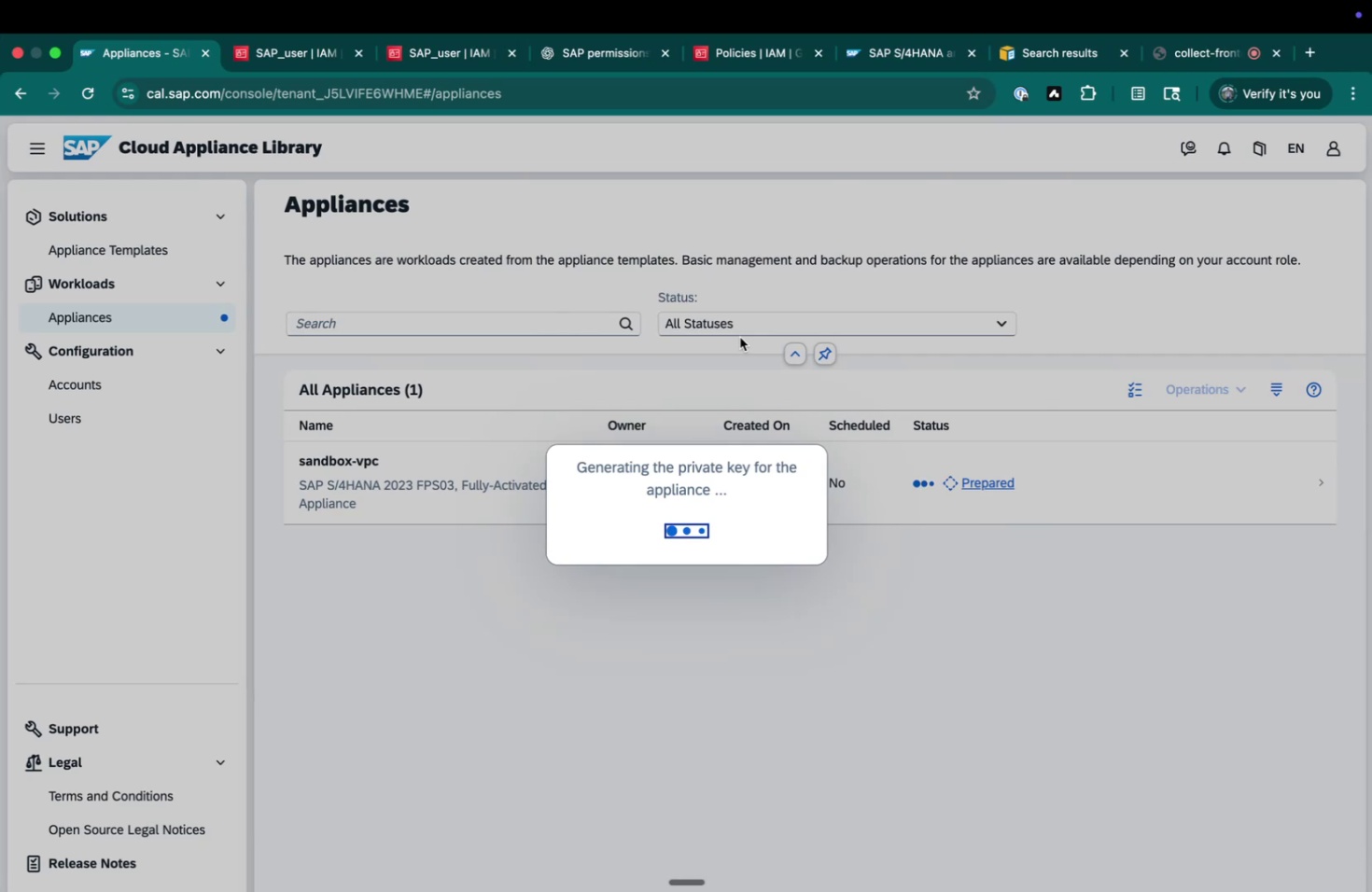 
key(Control+ControlLeft)
 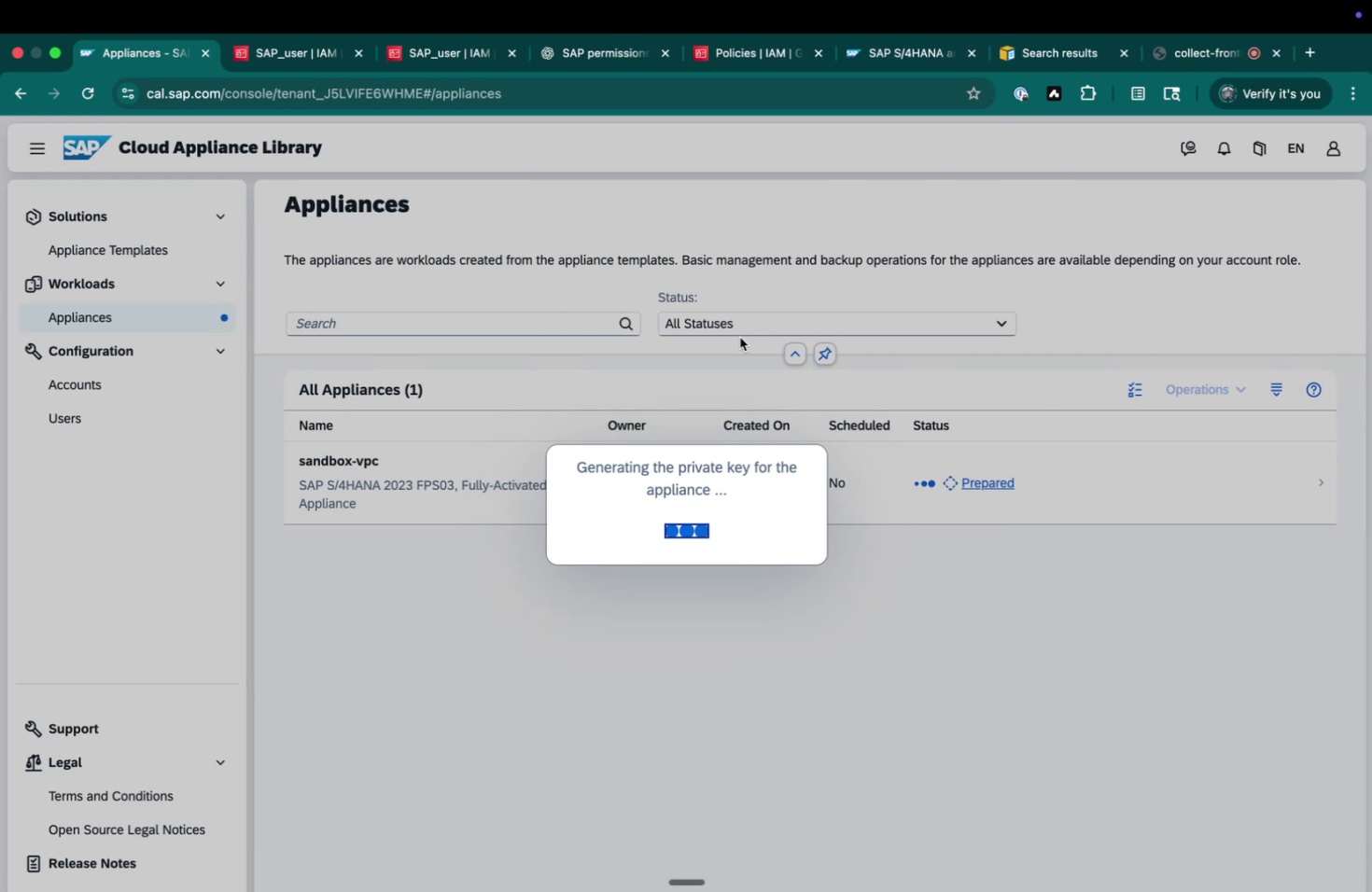 
key(Control+ArrowLeft)
 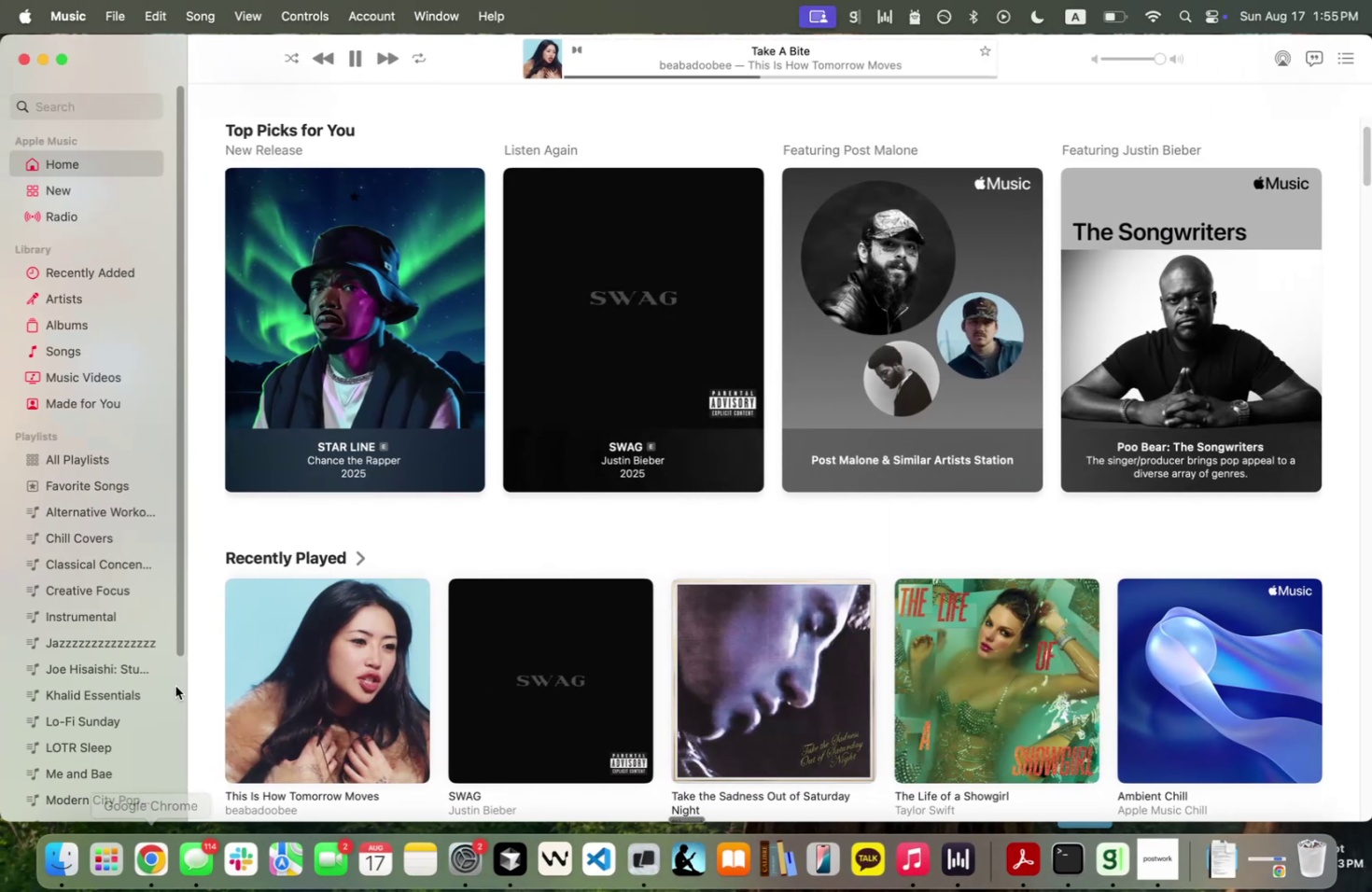 
left_click([325, 640])
 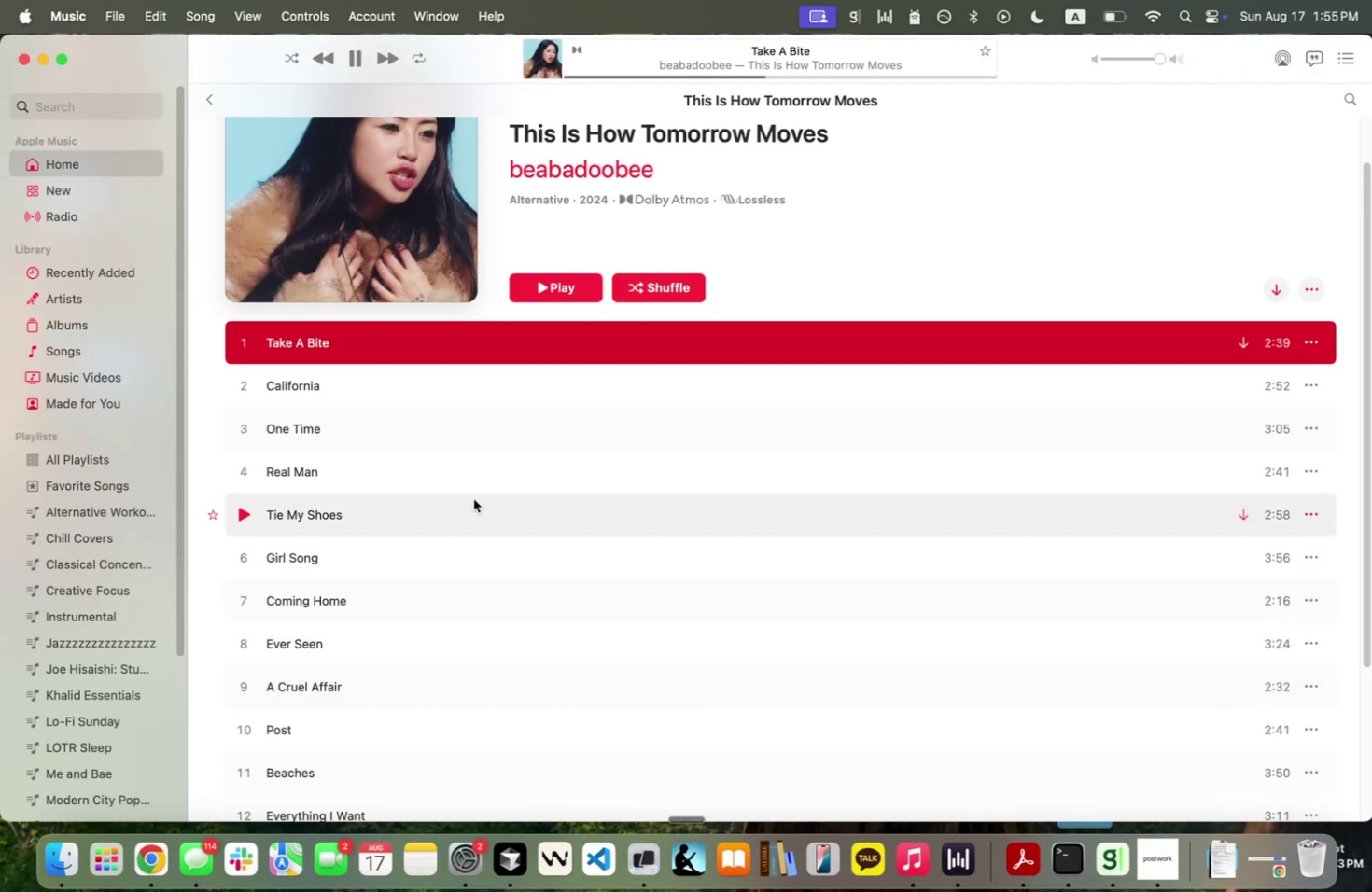 
scroll: coordinate [464, 482], scroll_direction: down, amount: 21.0
 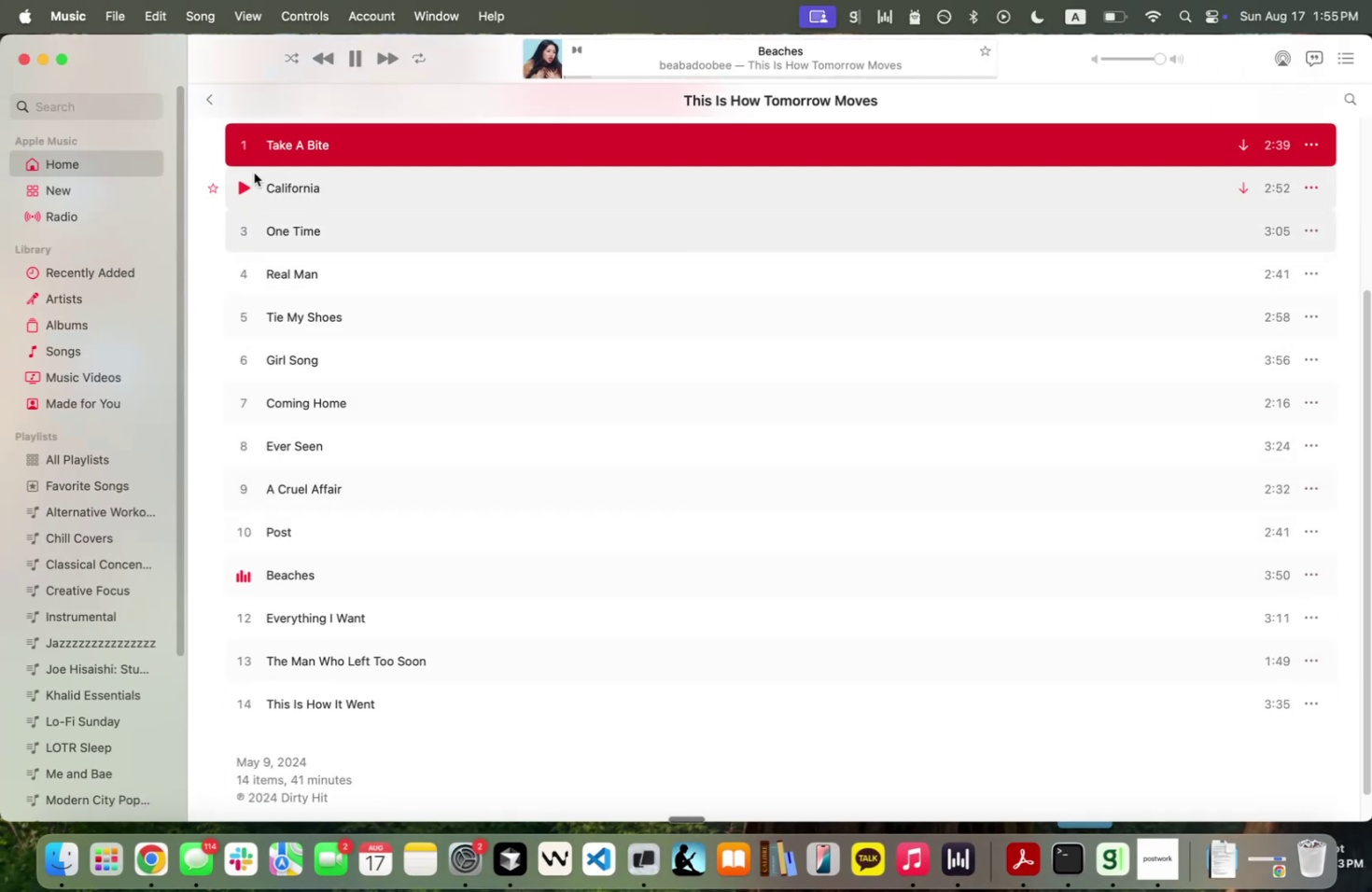 
left_click([204, 96])
 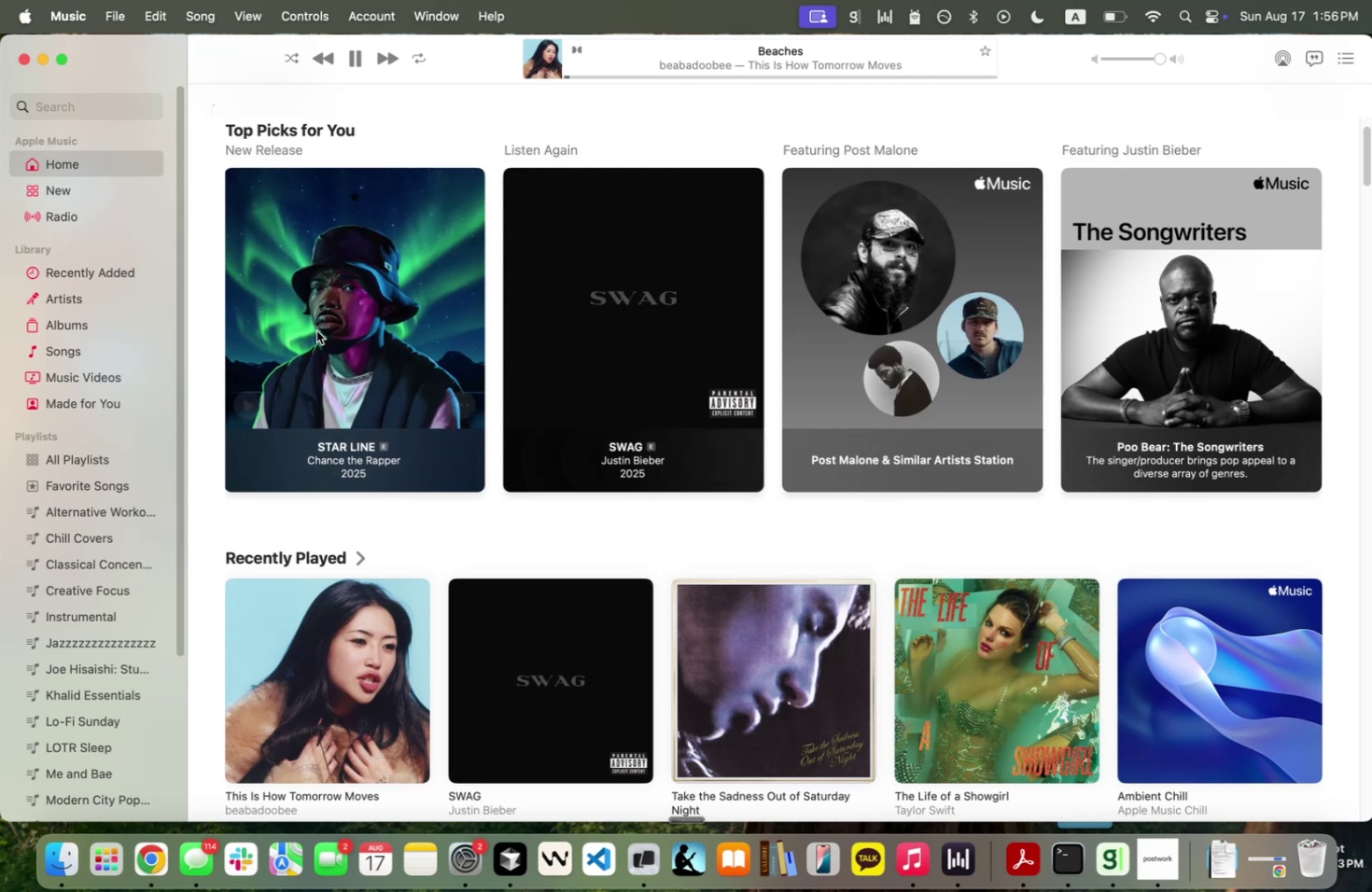 
scroll: coordinate [429, 574], scroll_direction: down, amount: 11.0
 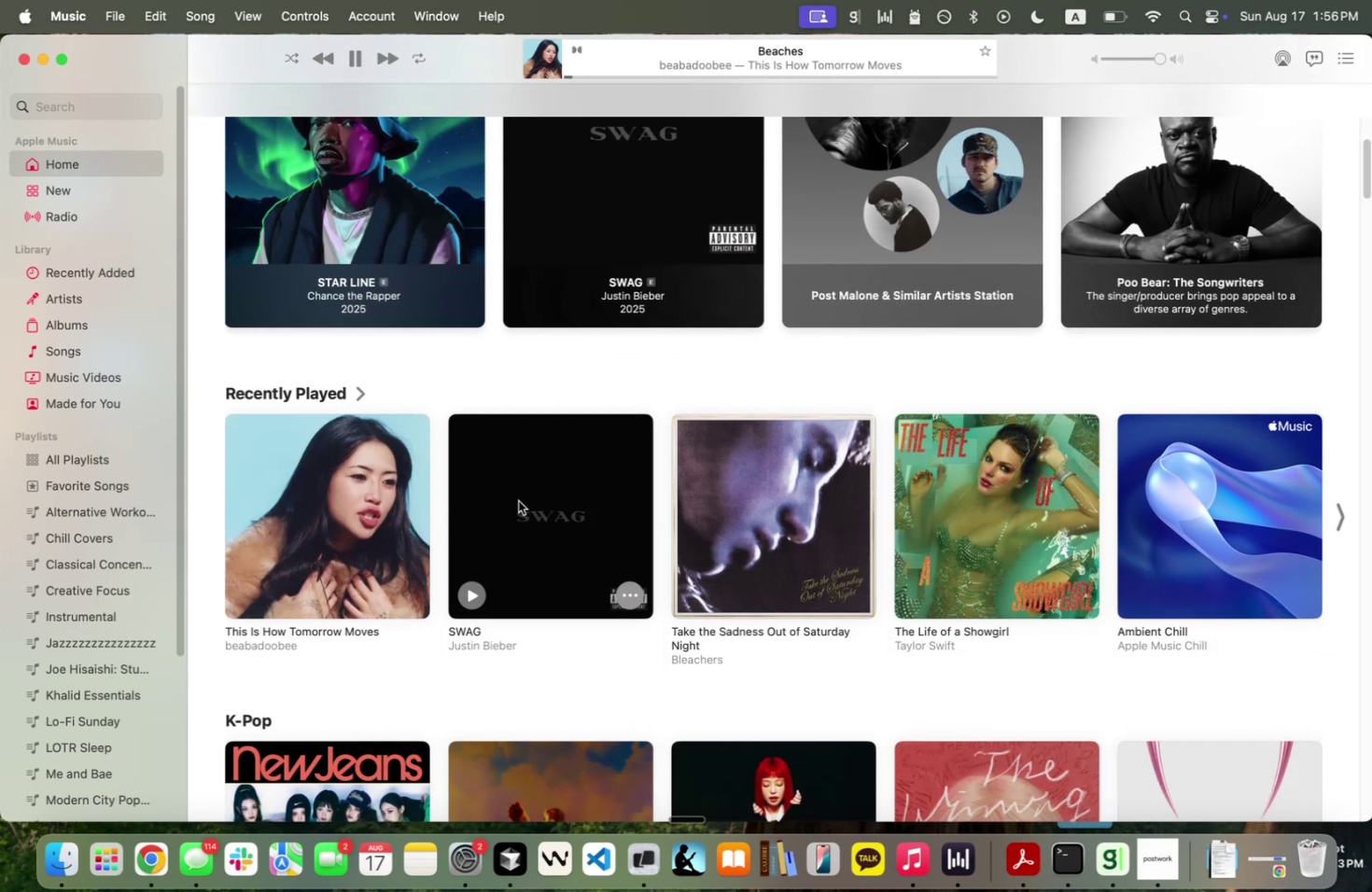 
left_click([525, 500])
 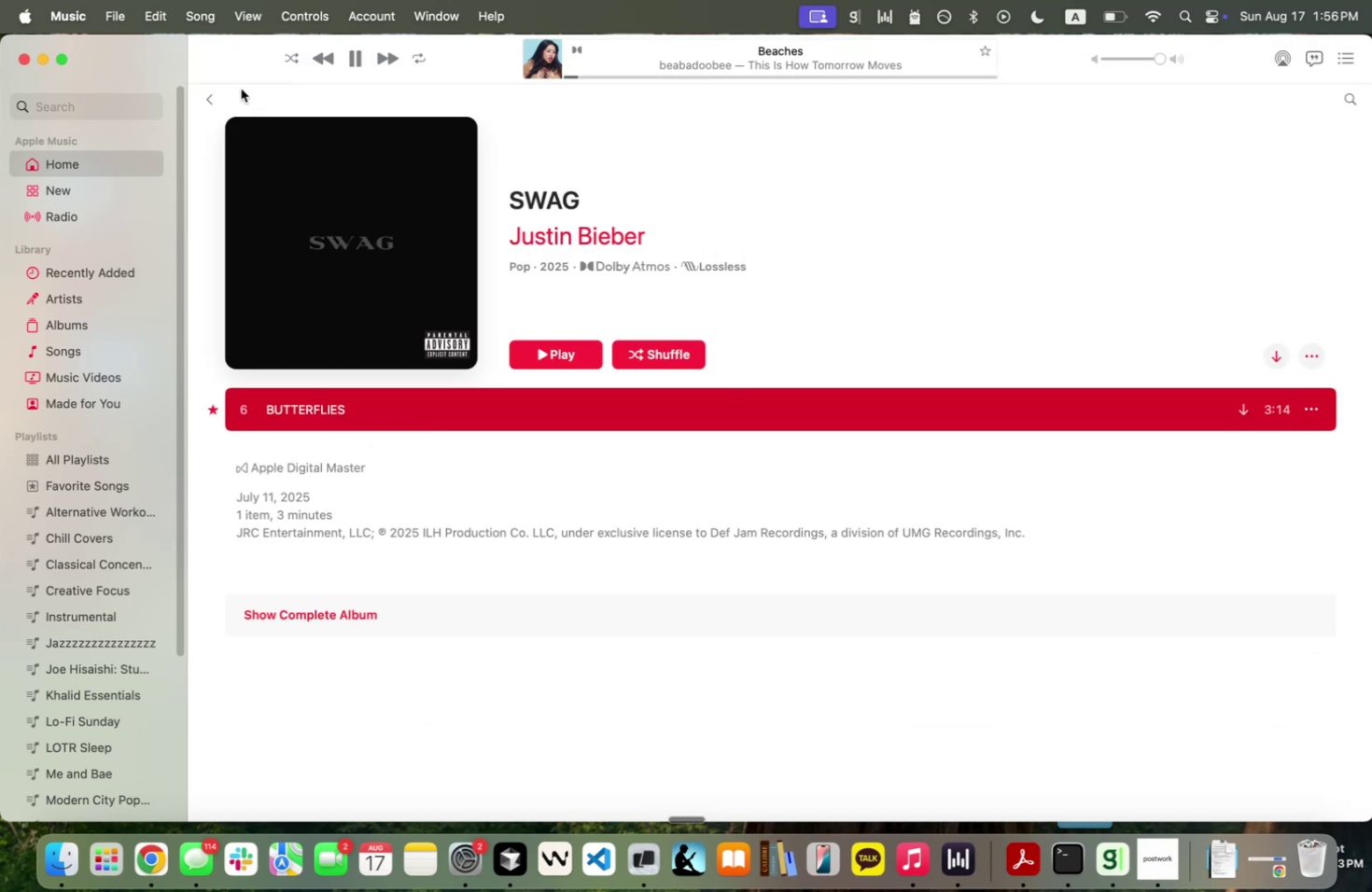 
scroll: coordinate [521, 491], scroll_direction: down, amount: 18.0
 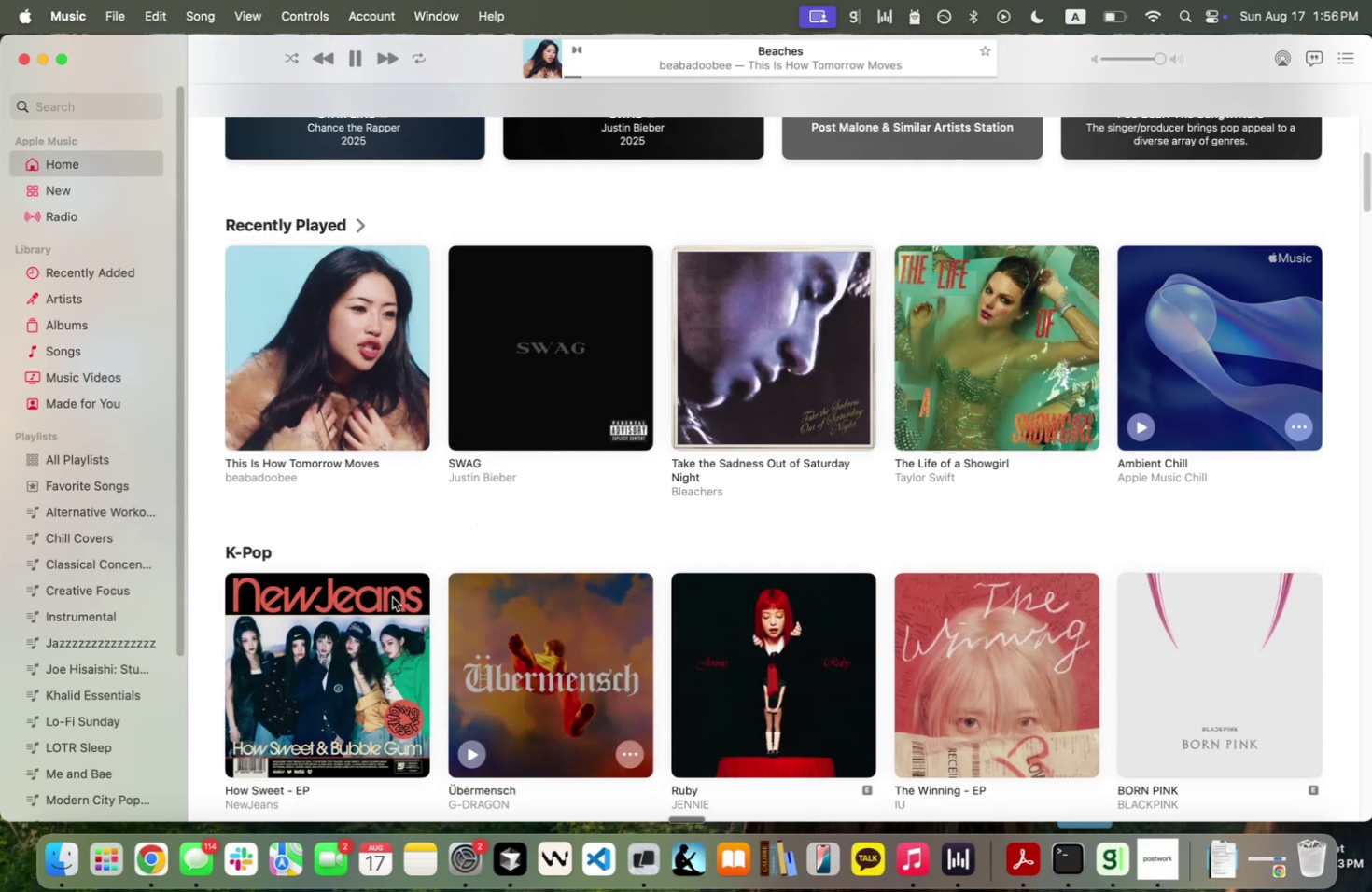 
left_click([365, 634])
 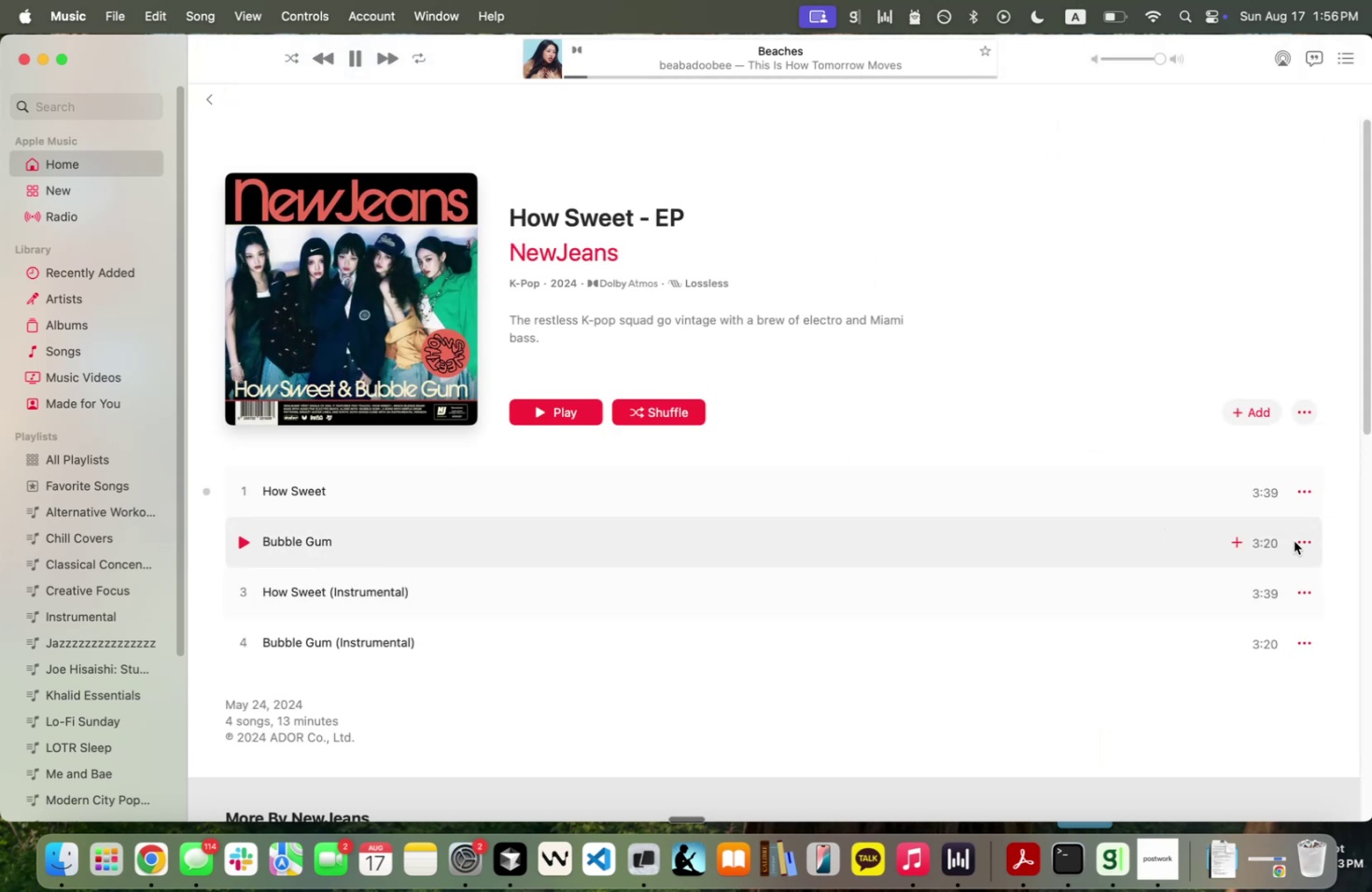 
left_click([1297, 541])
 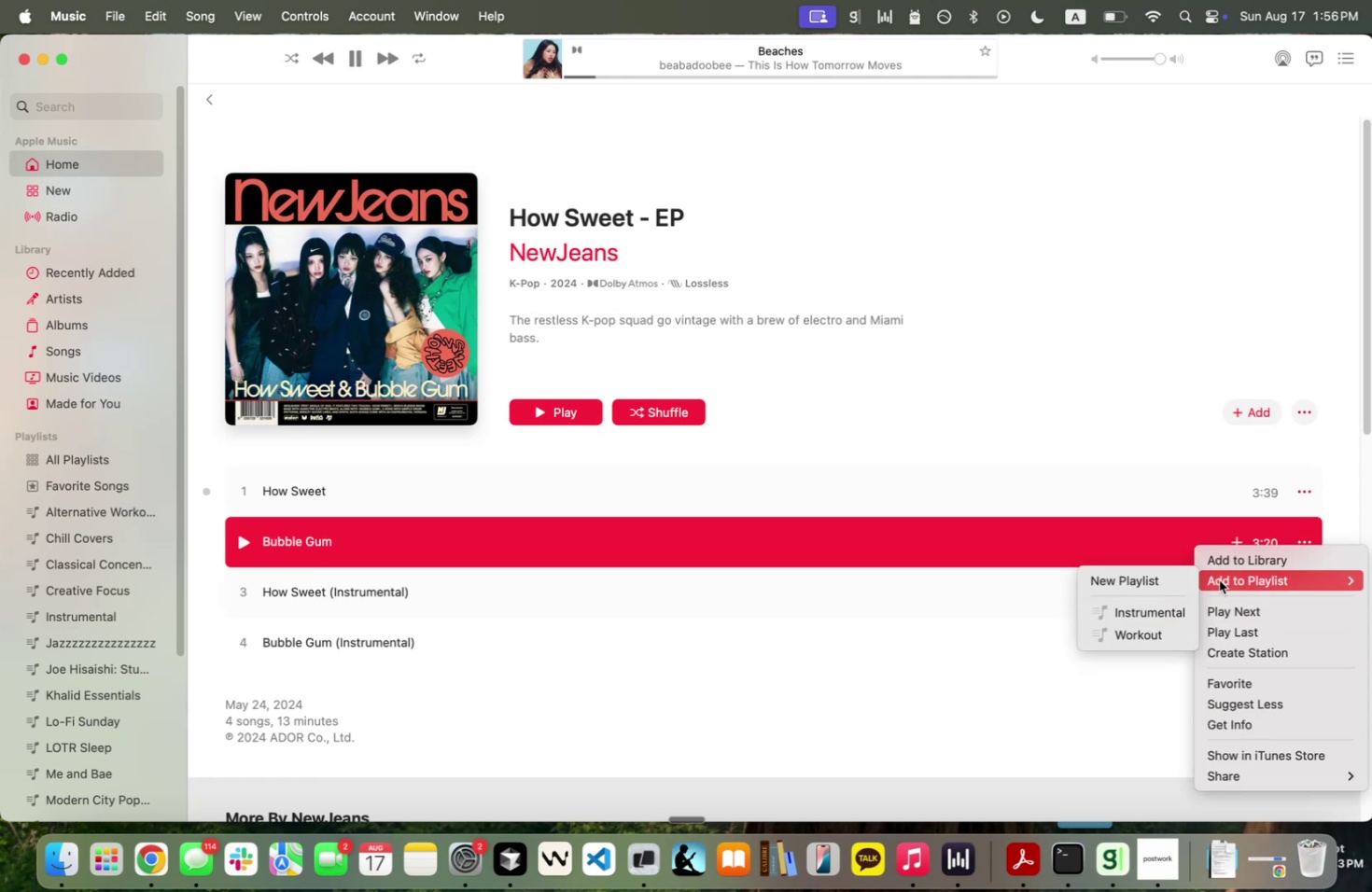 
wait(8.34)
 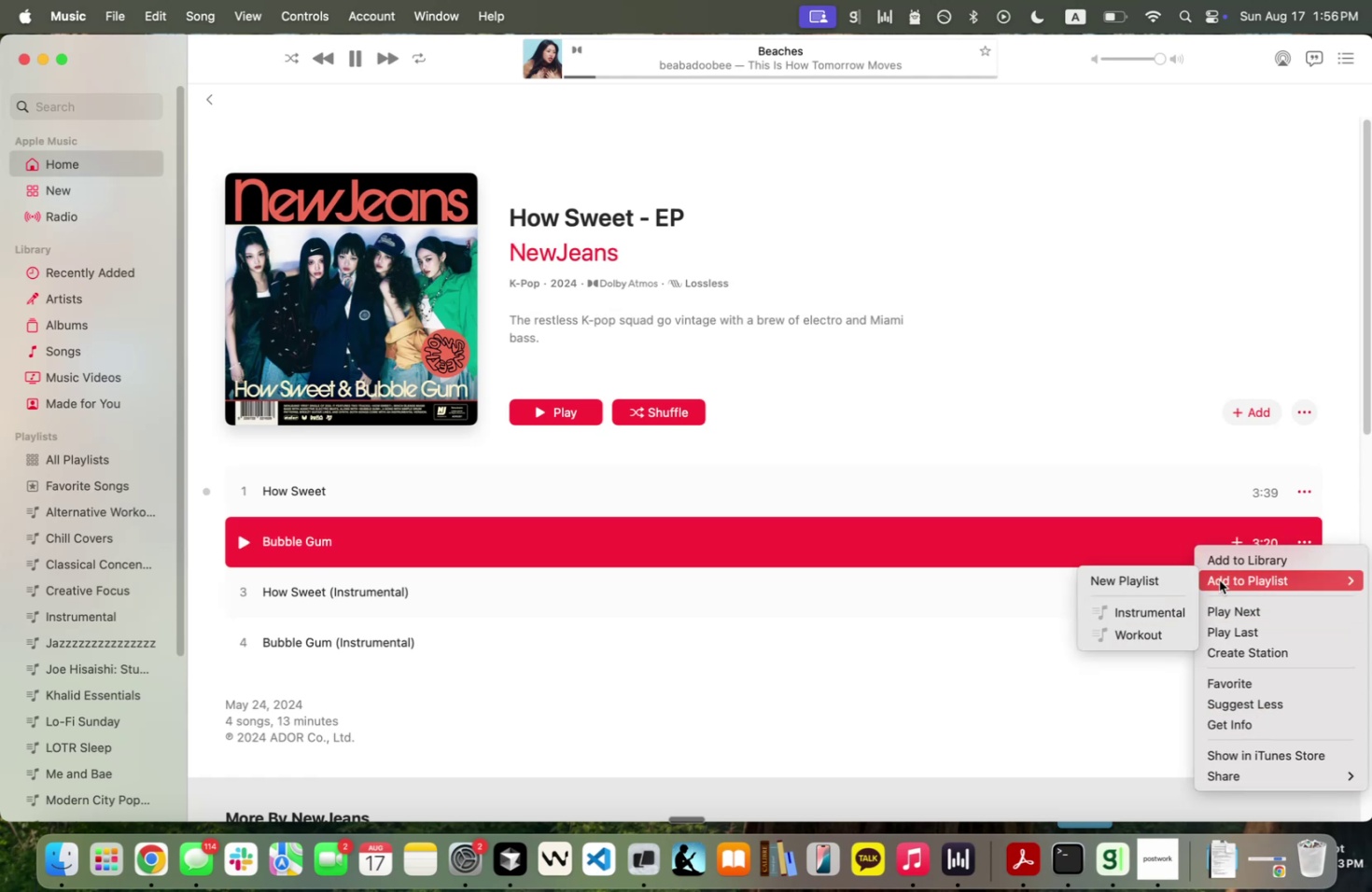 
left_click([210, 100])
 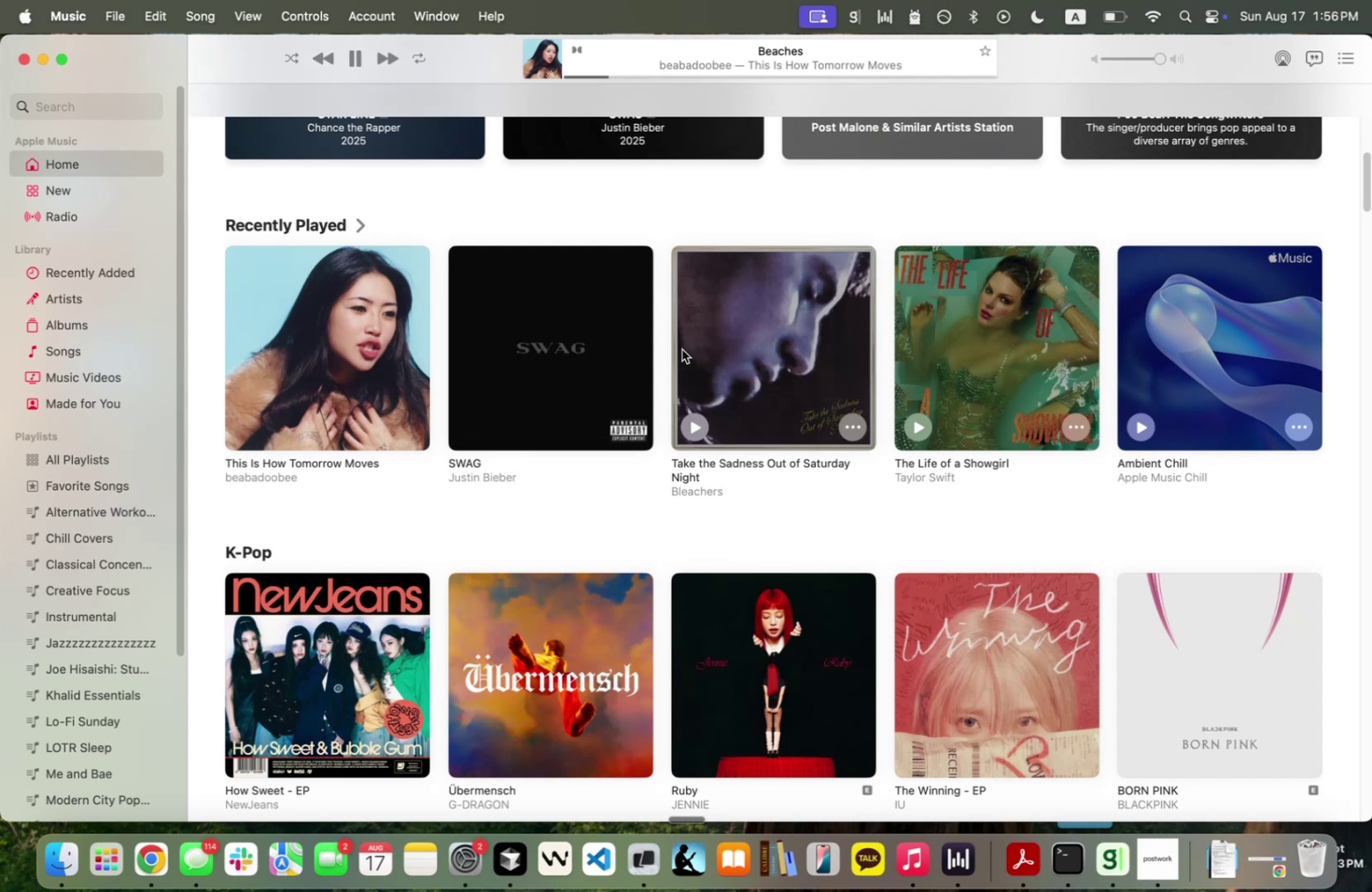 
left_click([699, 254])
 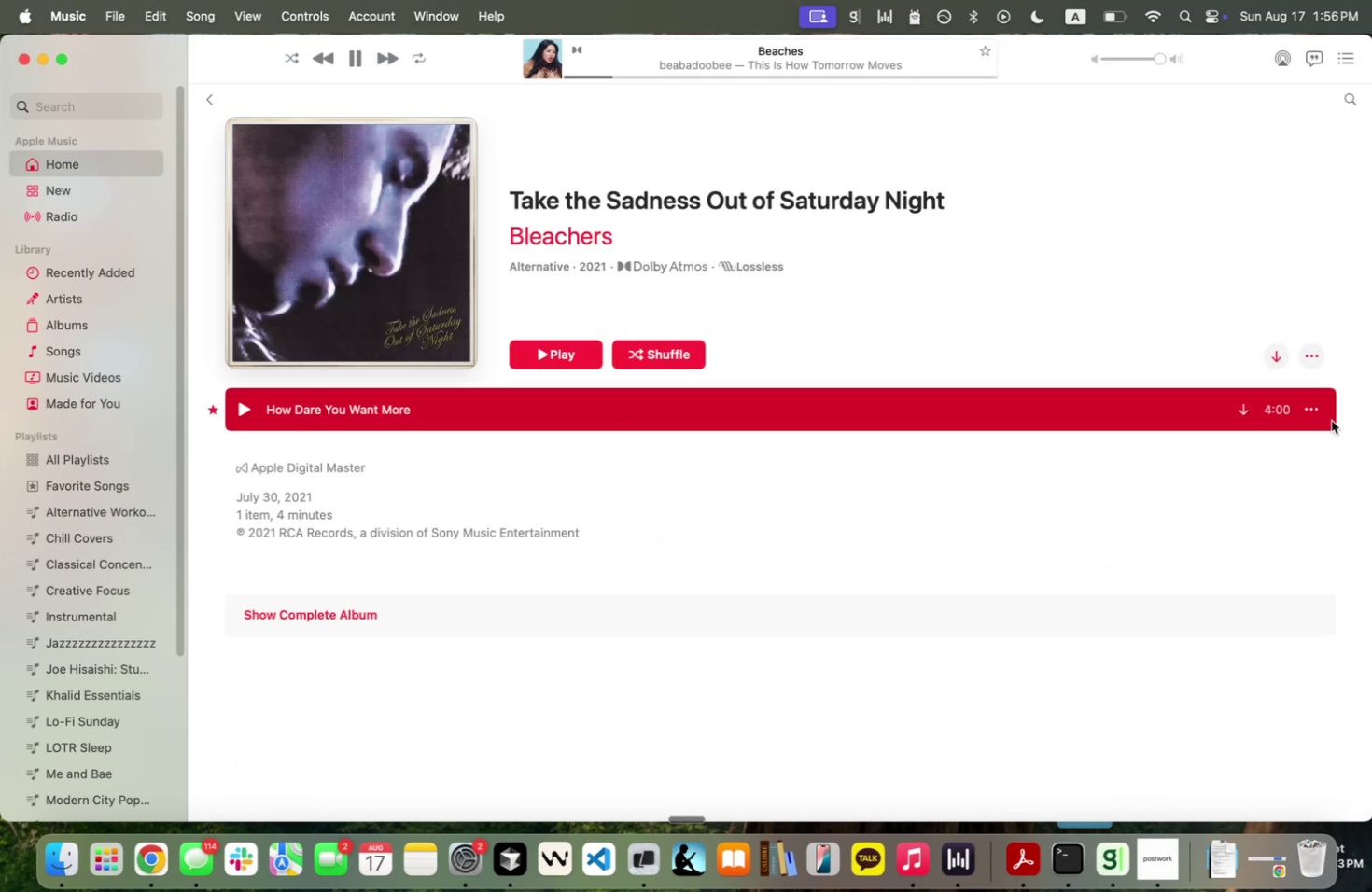 
left_click([1311, 407])
 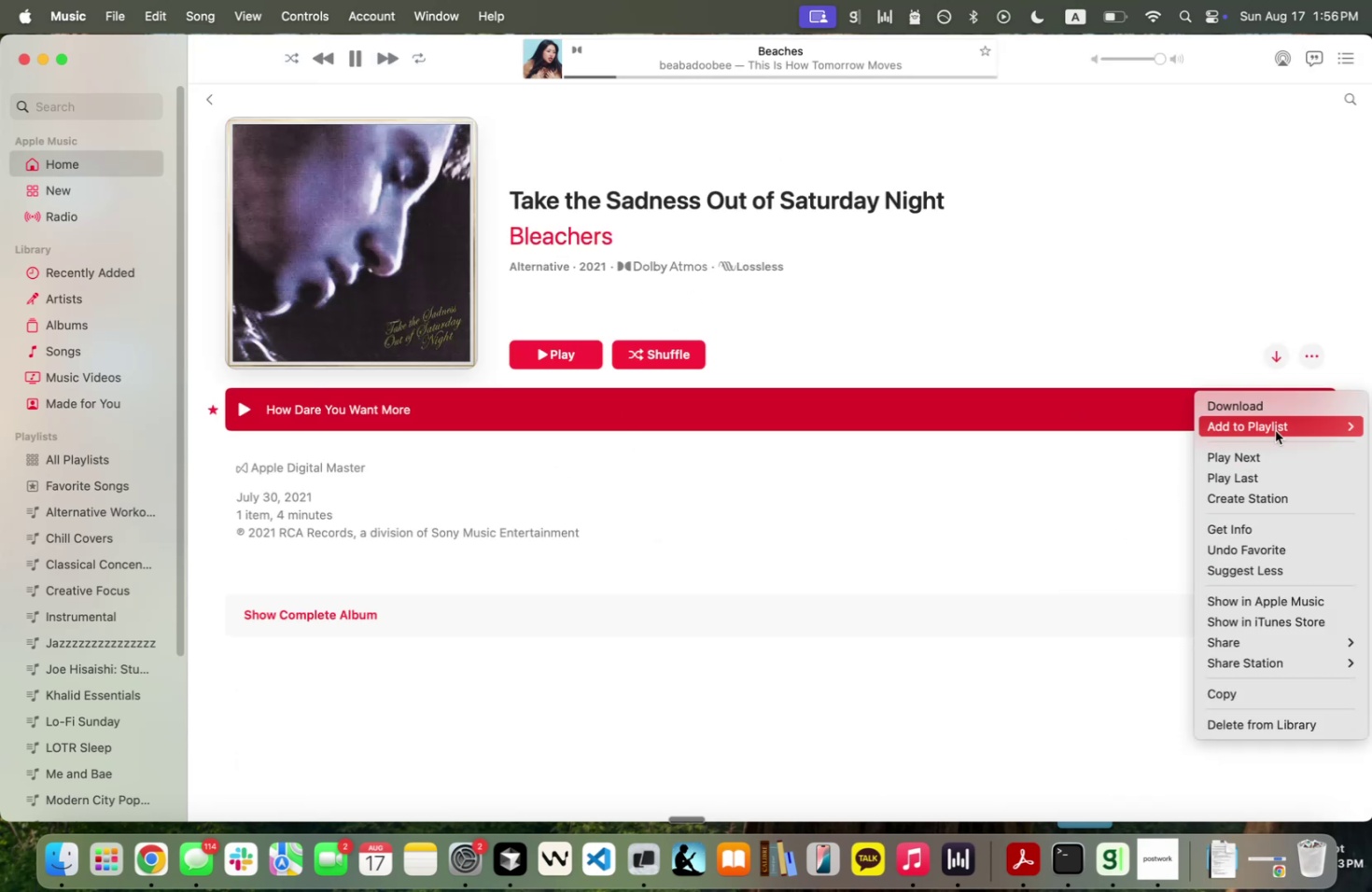 
left_click([1274, 461])
 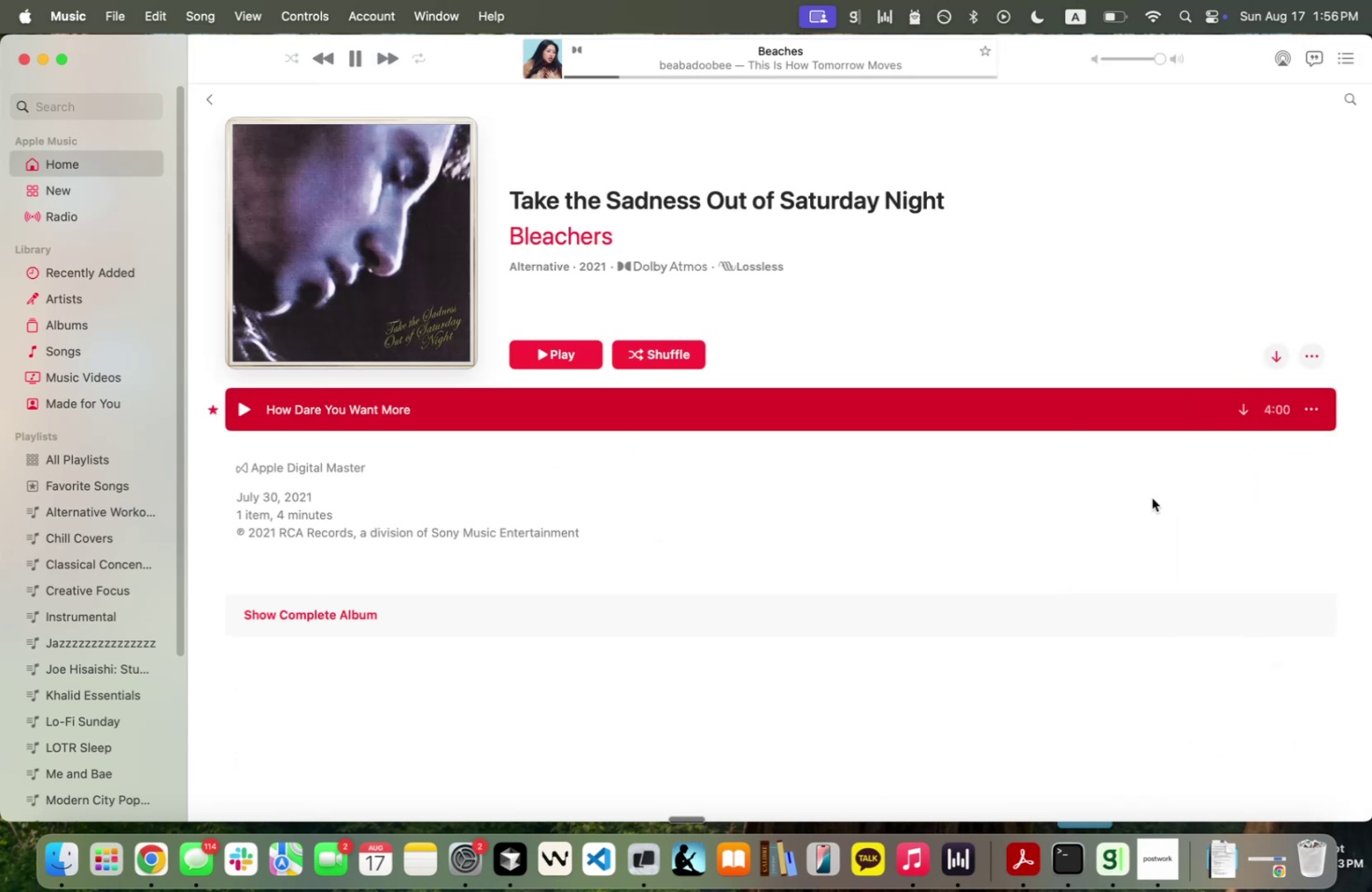 
key(Control+ArrowRight)
 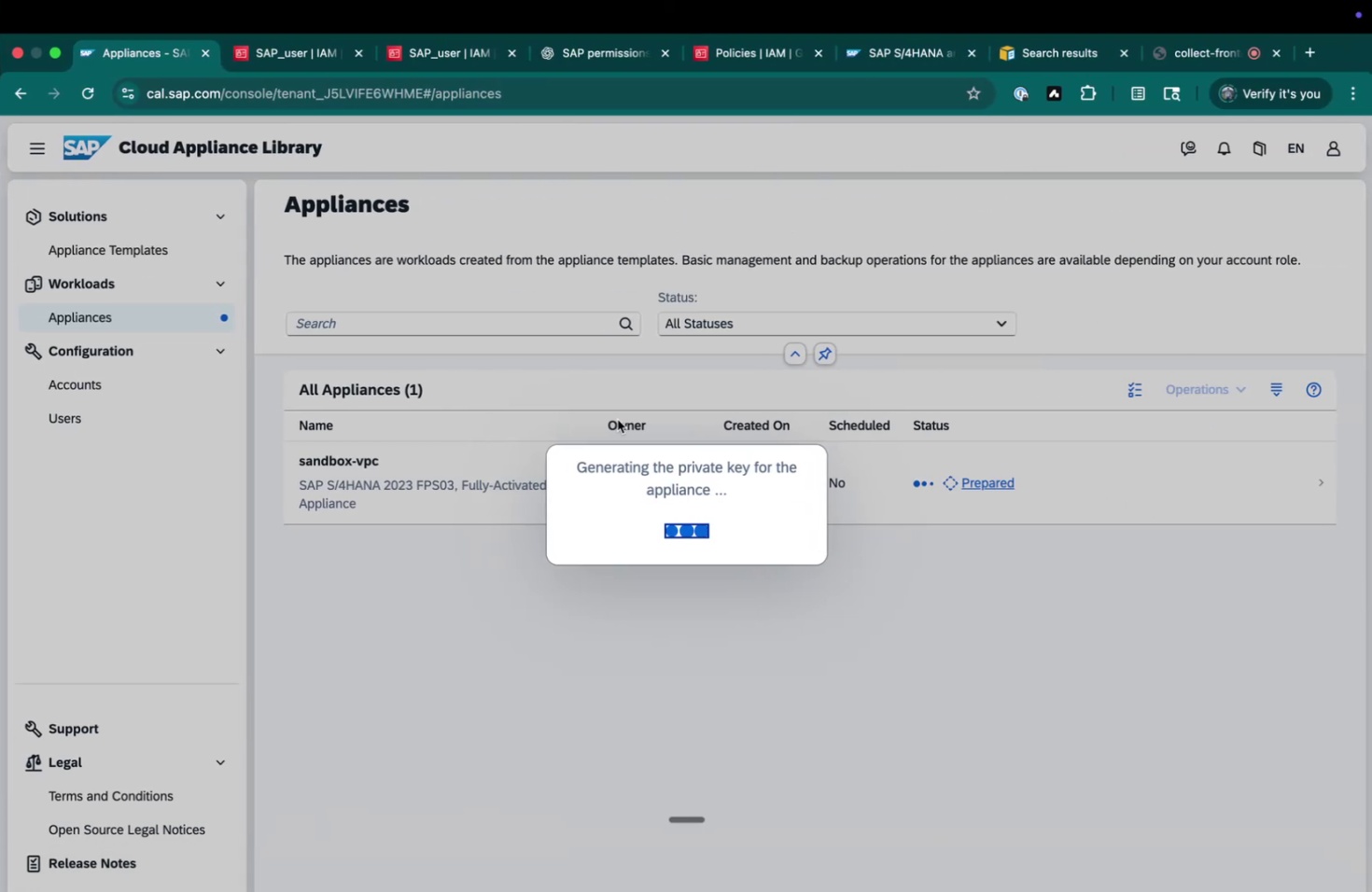 
left_click([826, 515])
 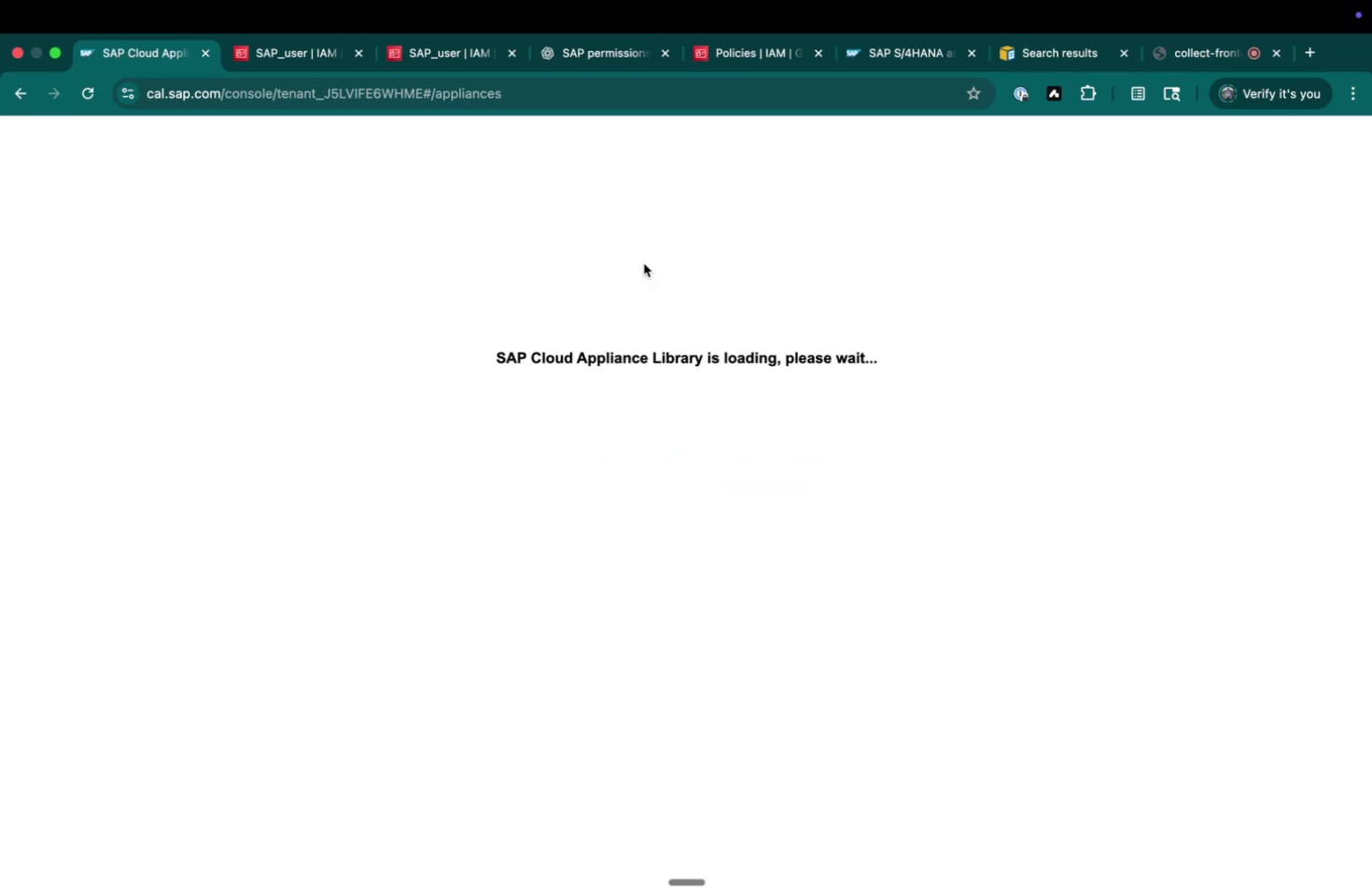 
wait(8.11)
 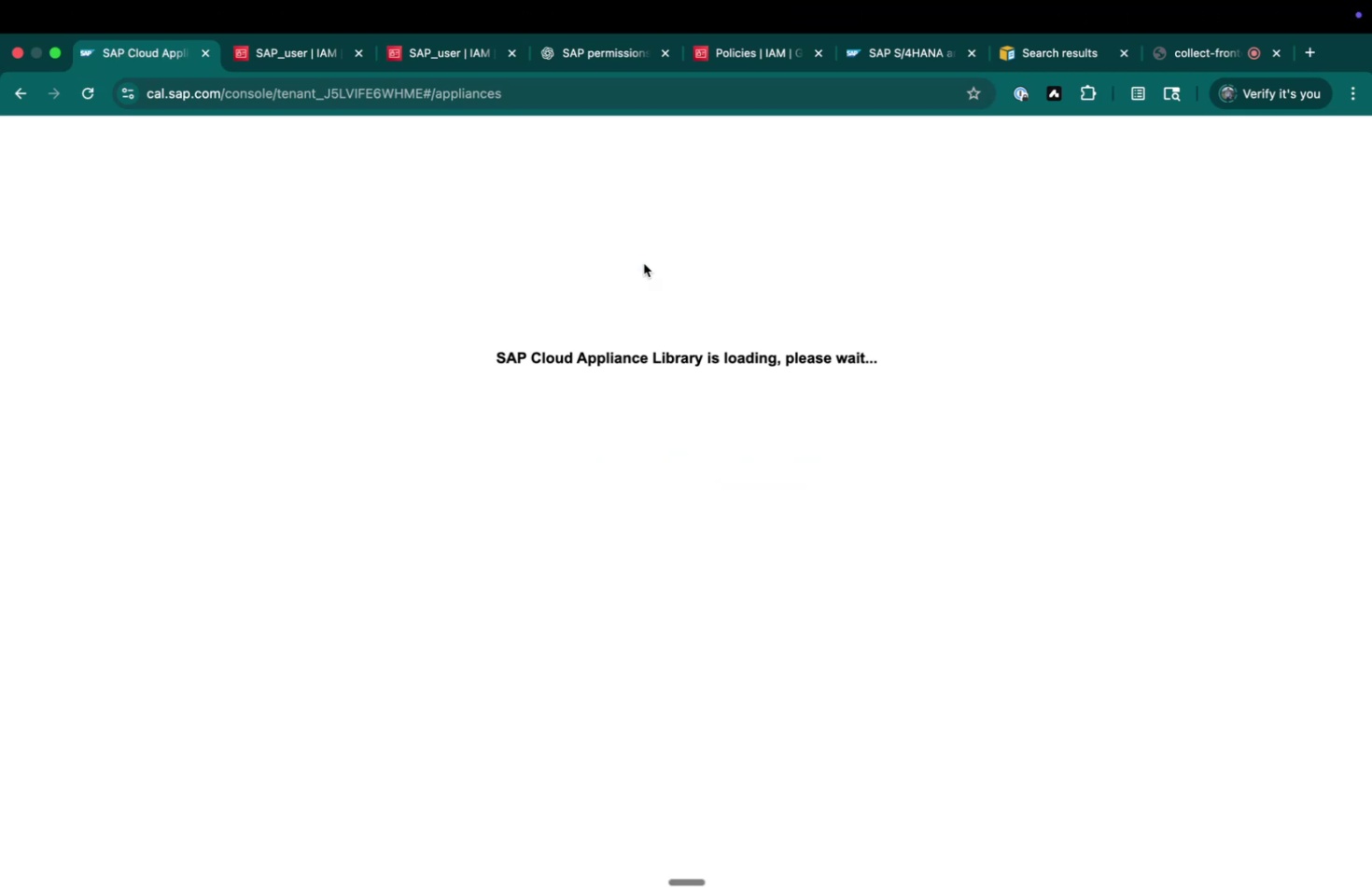 
left_click([987, 484])
 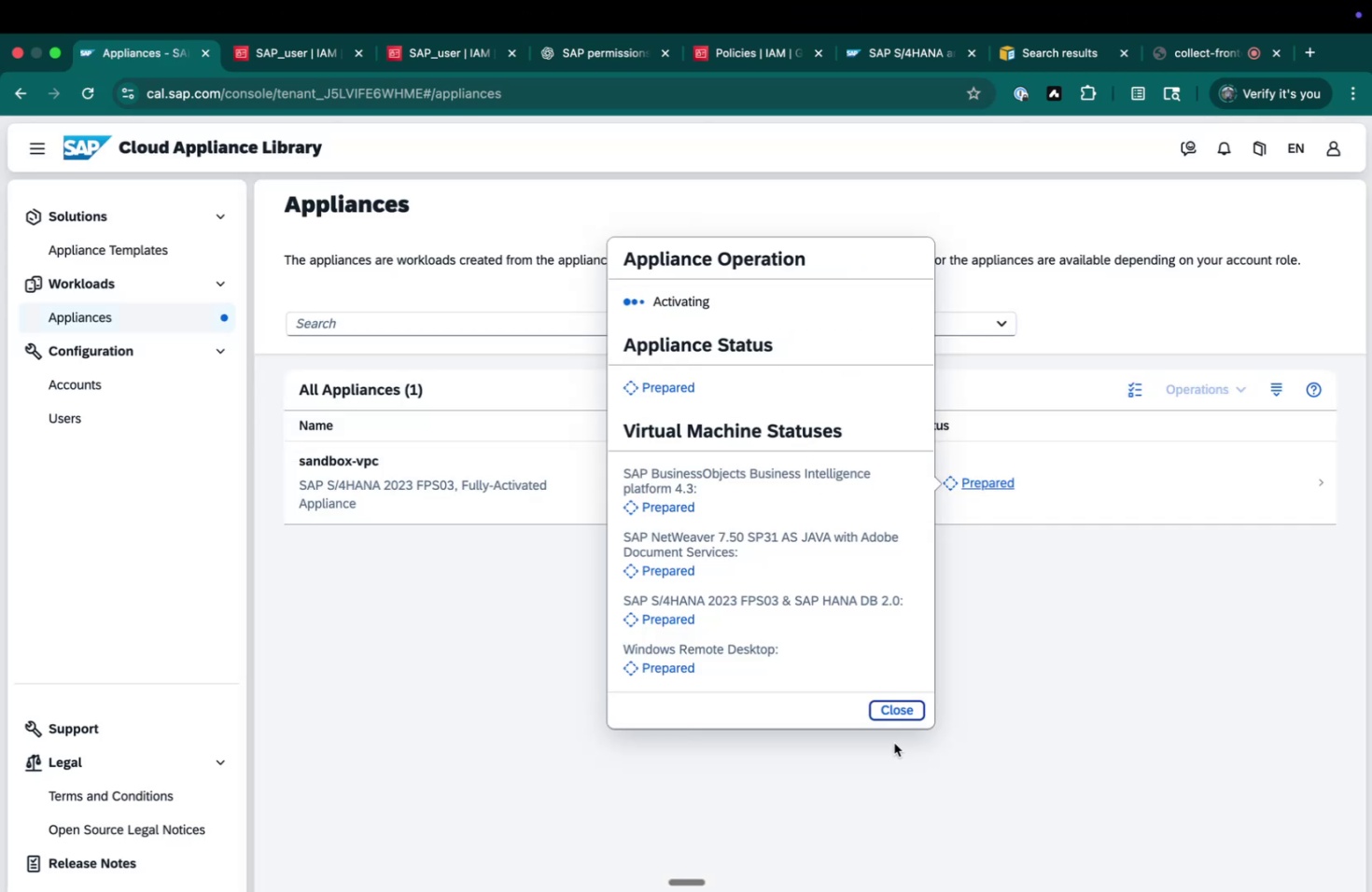 
left_click([901, 713])
 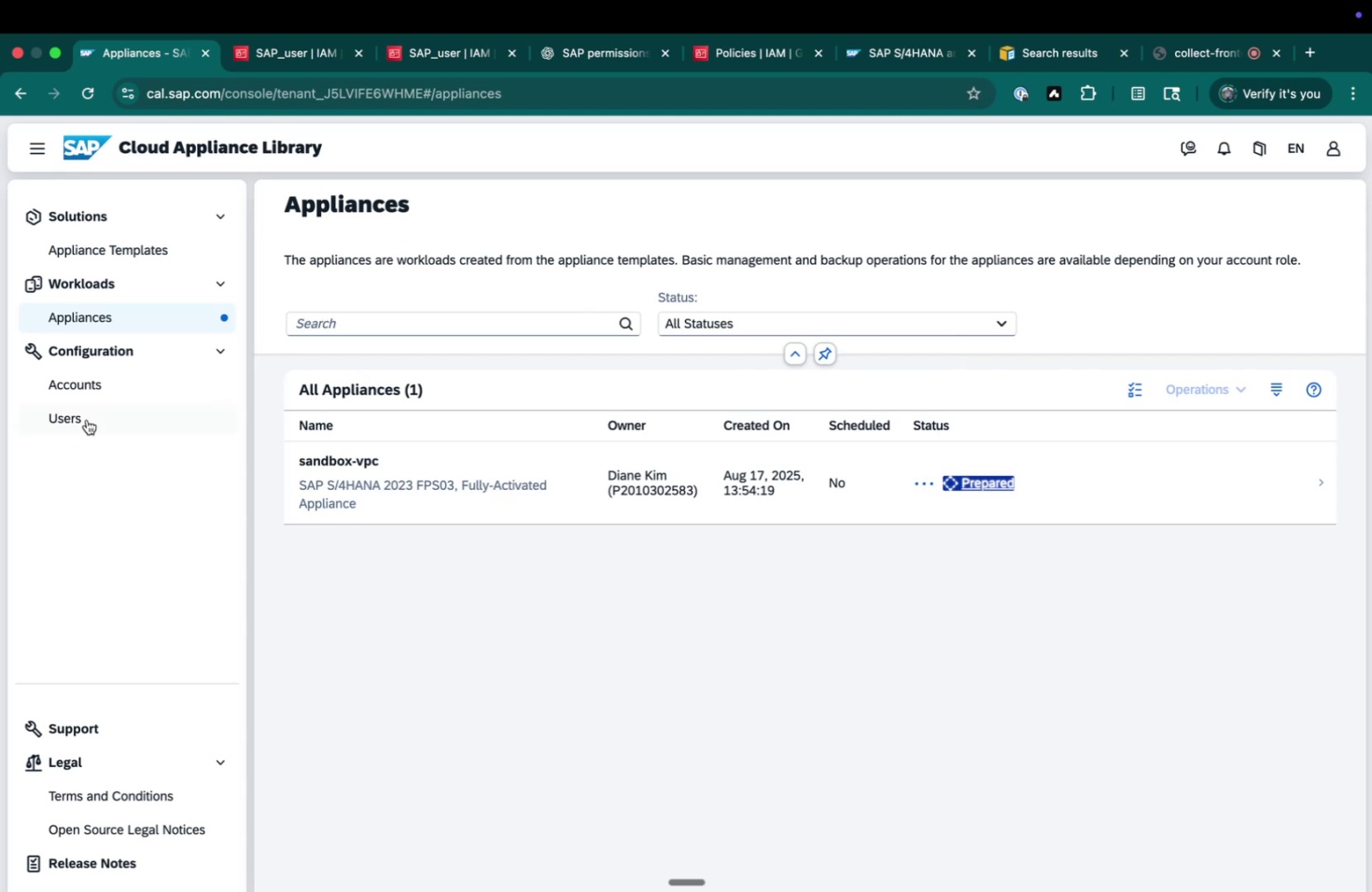 
left_click([89, 412])
 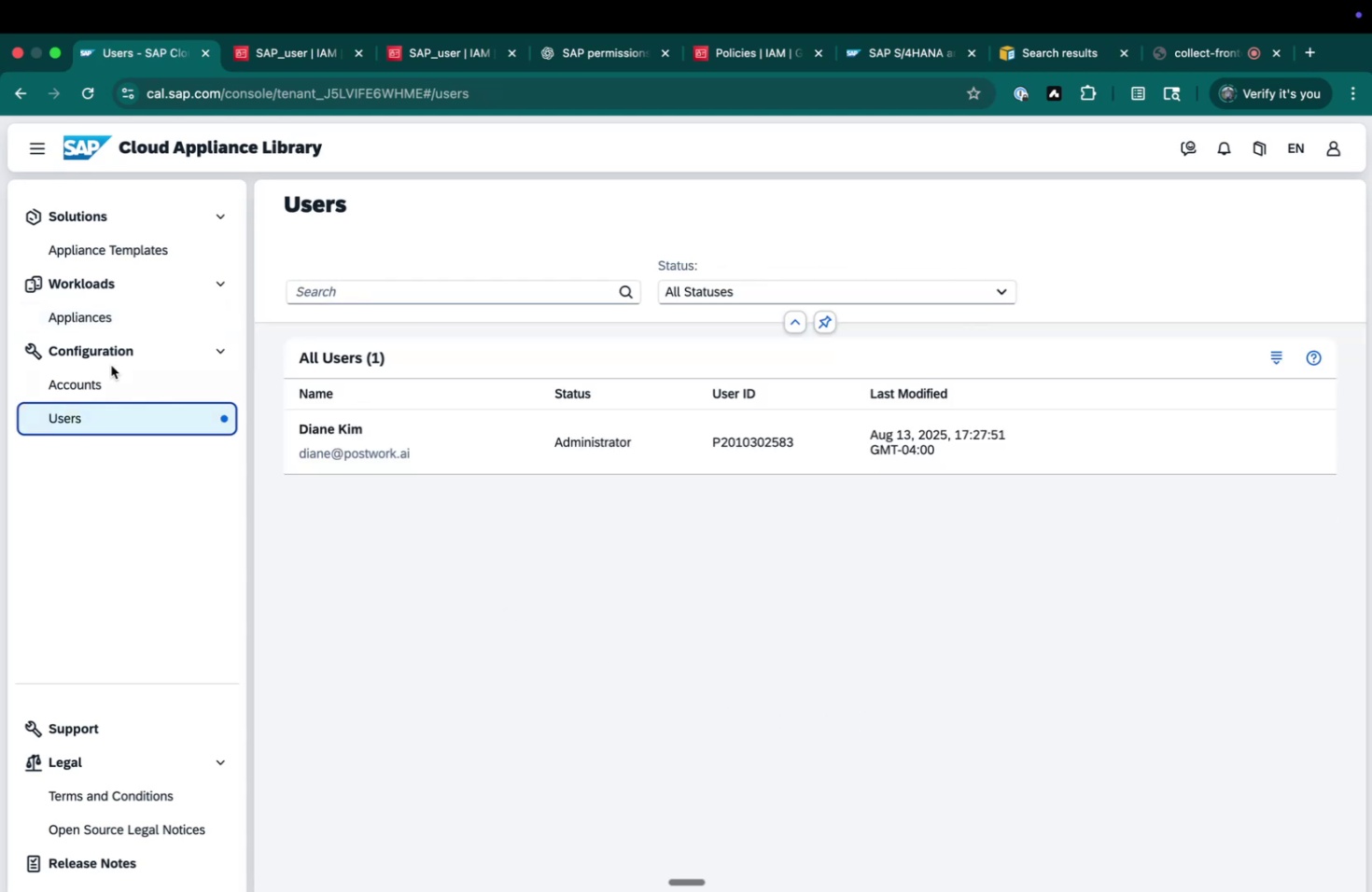 
left_click([111, 386])
 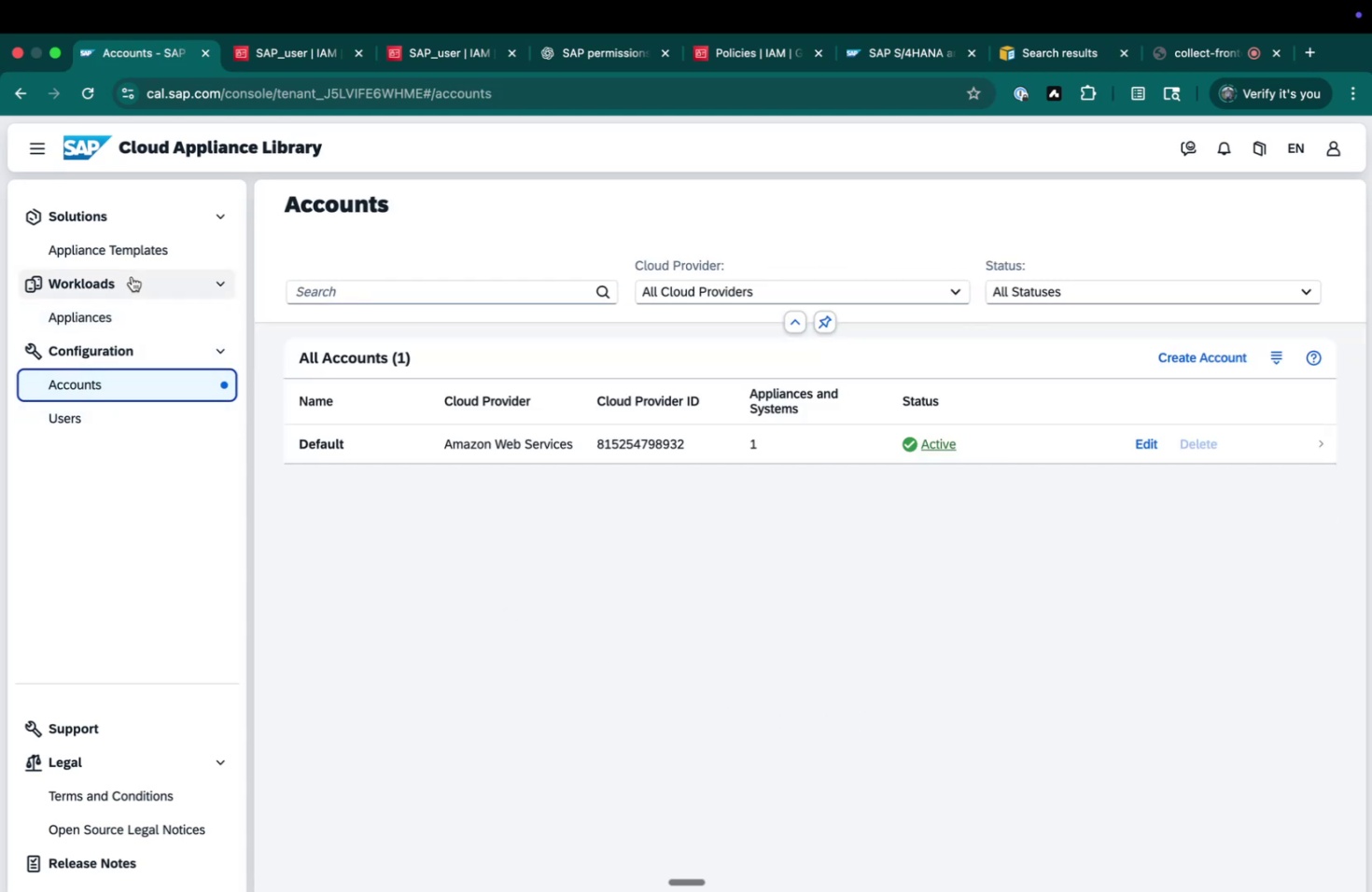 
left_click([141, 254])
 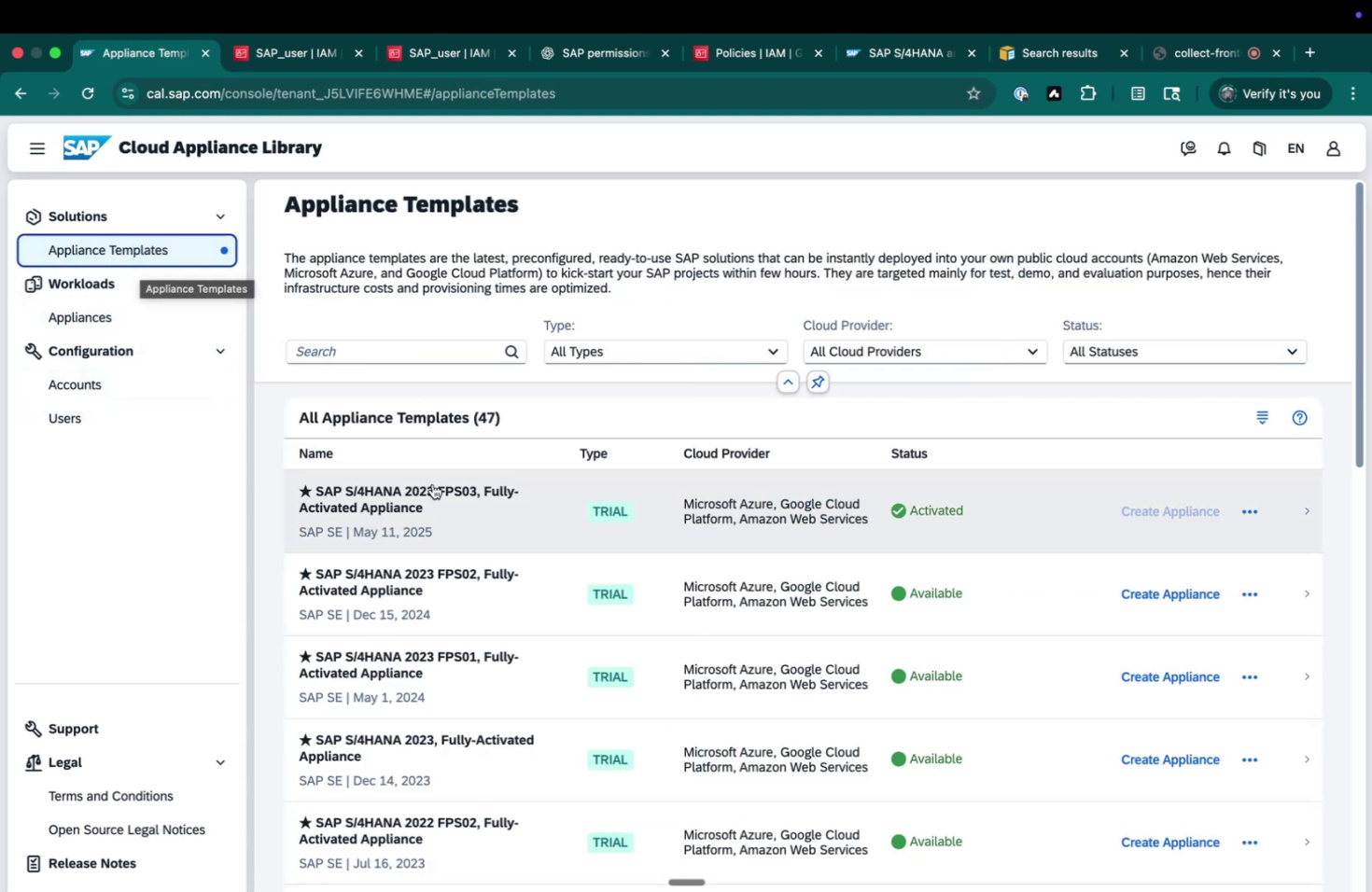 
wait(8.67)
 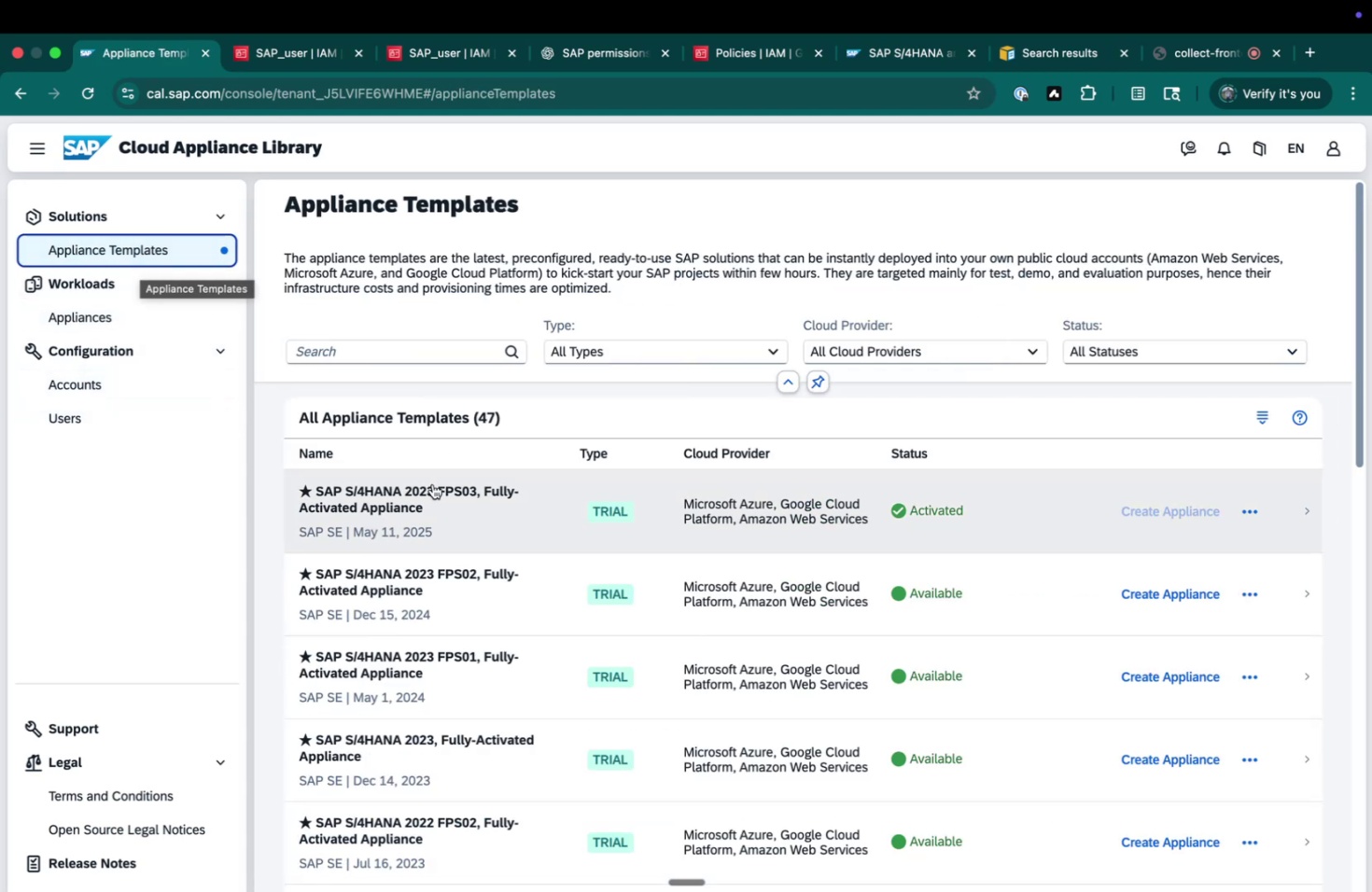 
scroll: coordinate [558, 258], scroll_direction: down, amount: 2.0
 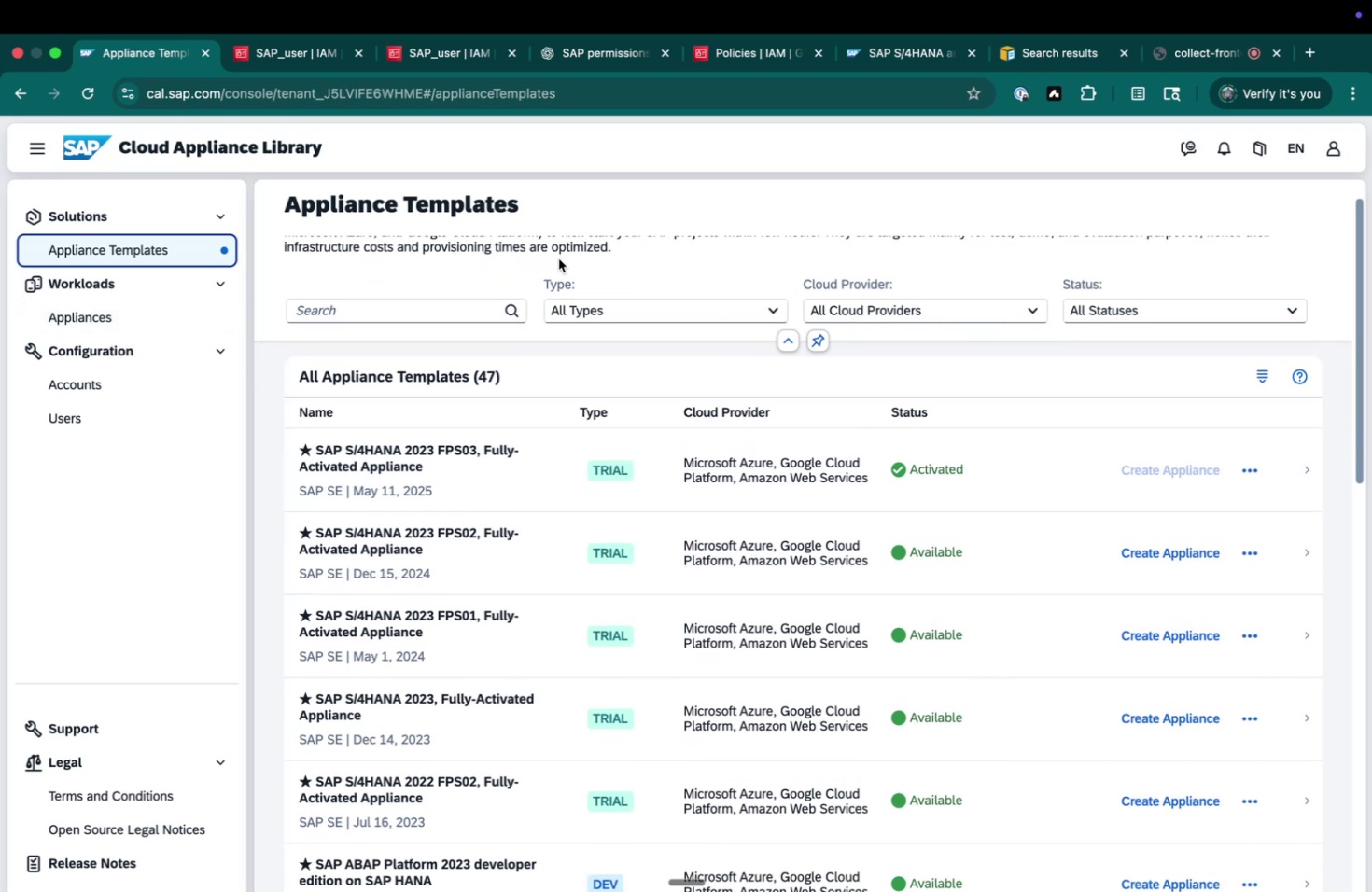 
scroll: coordinate [556, 262], scroll_direction: up, amount: 2.0
 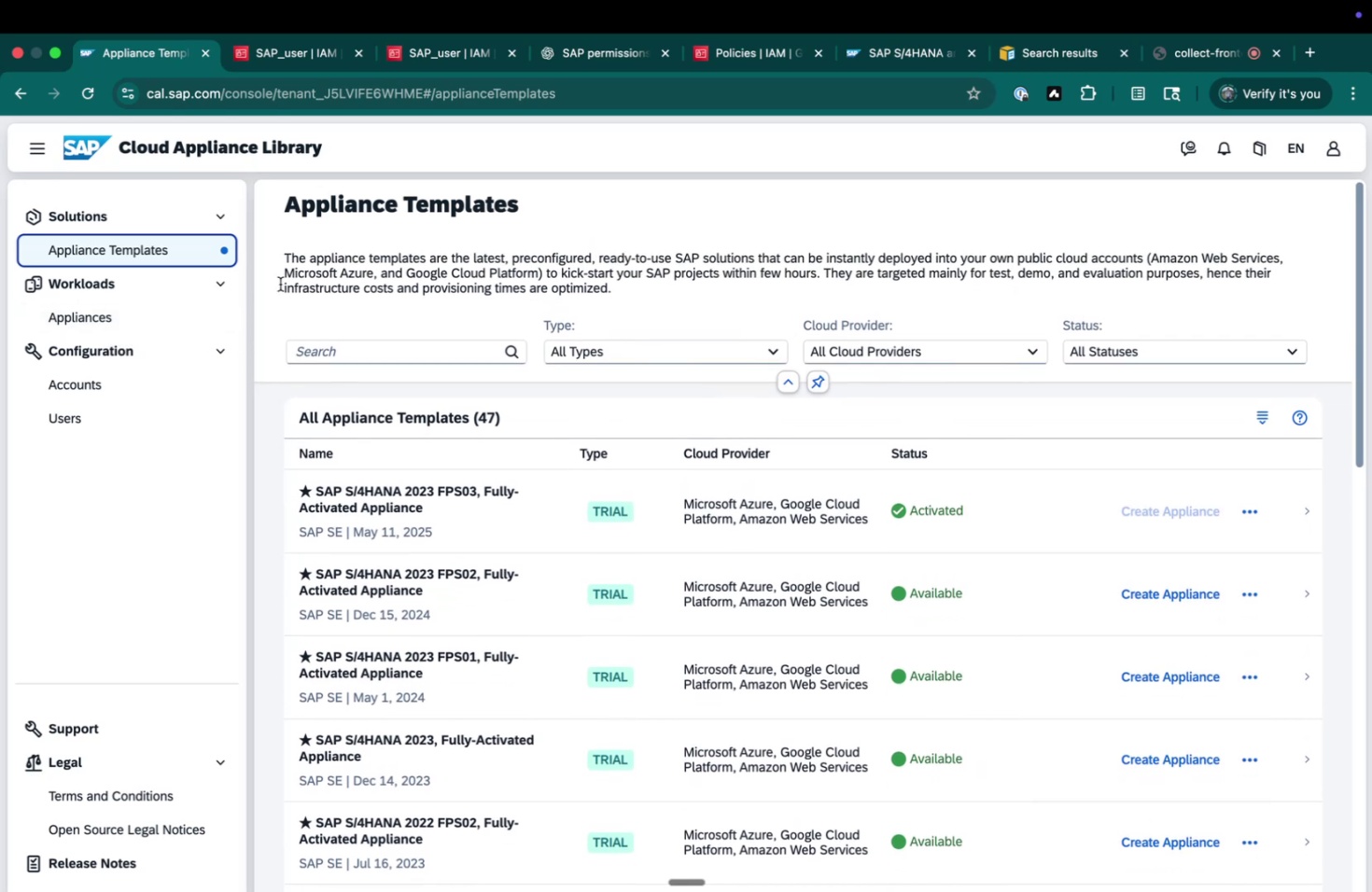 
left_click([100, 314])
 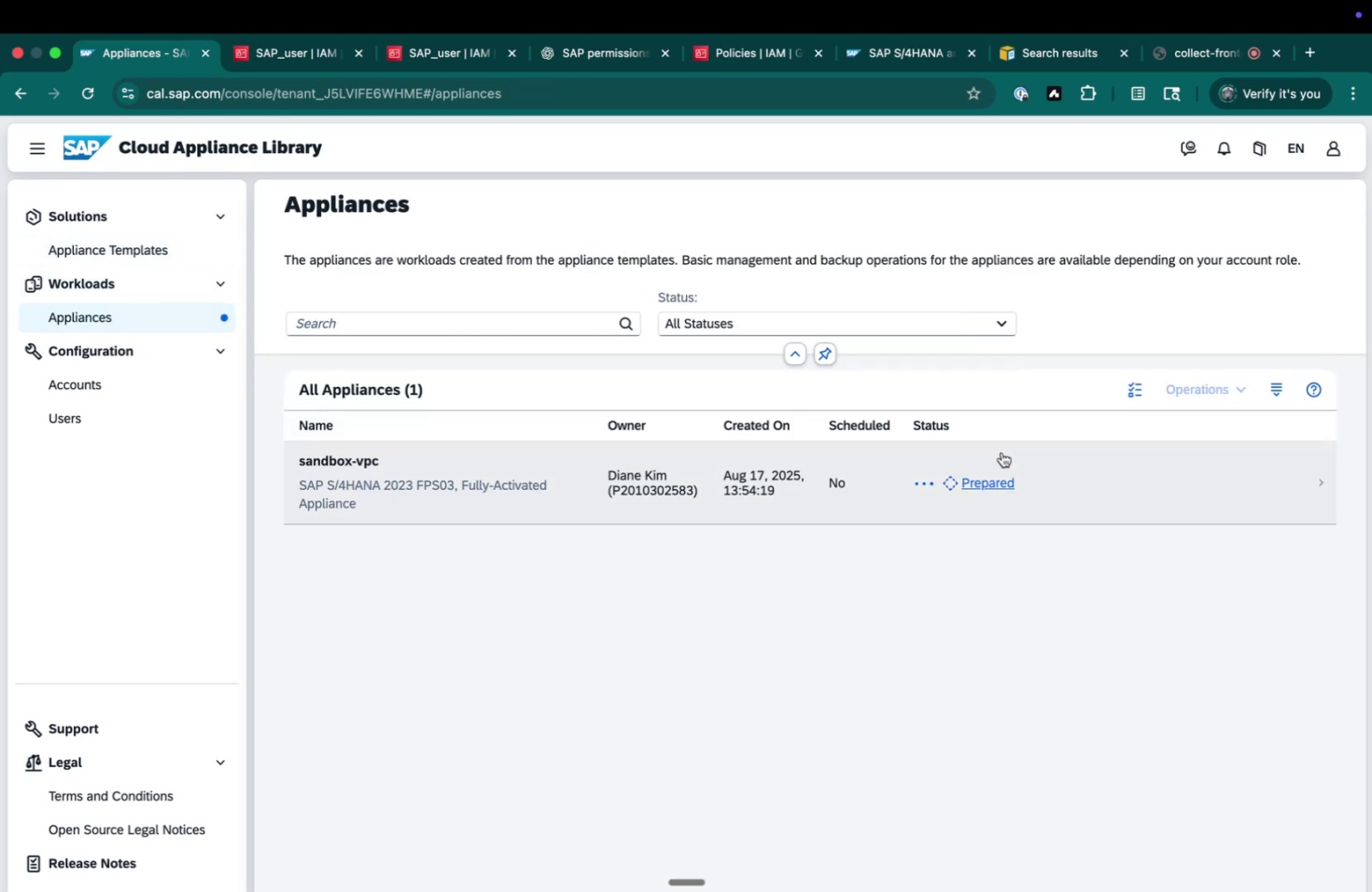 
left_click([991, 488])
 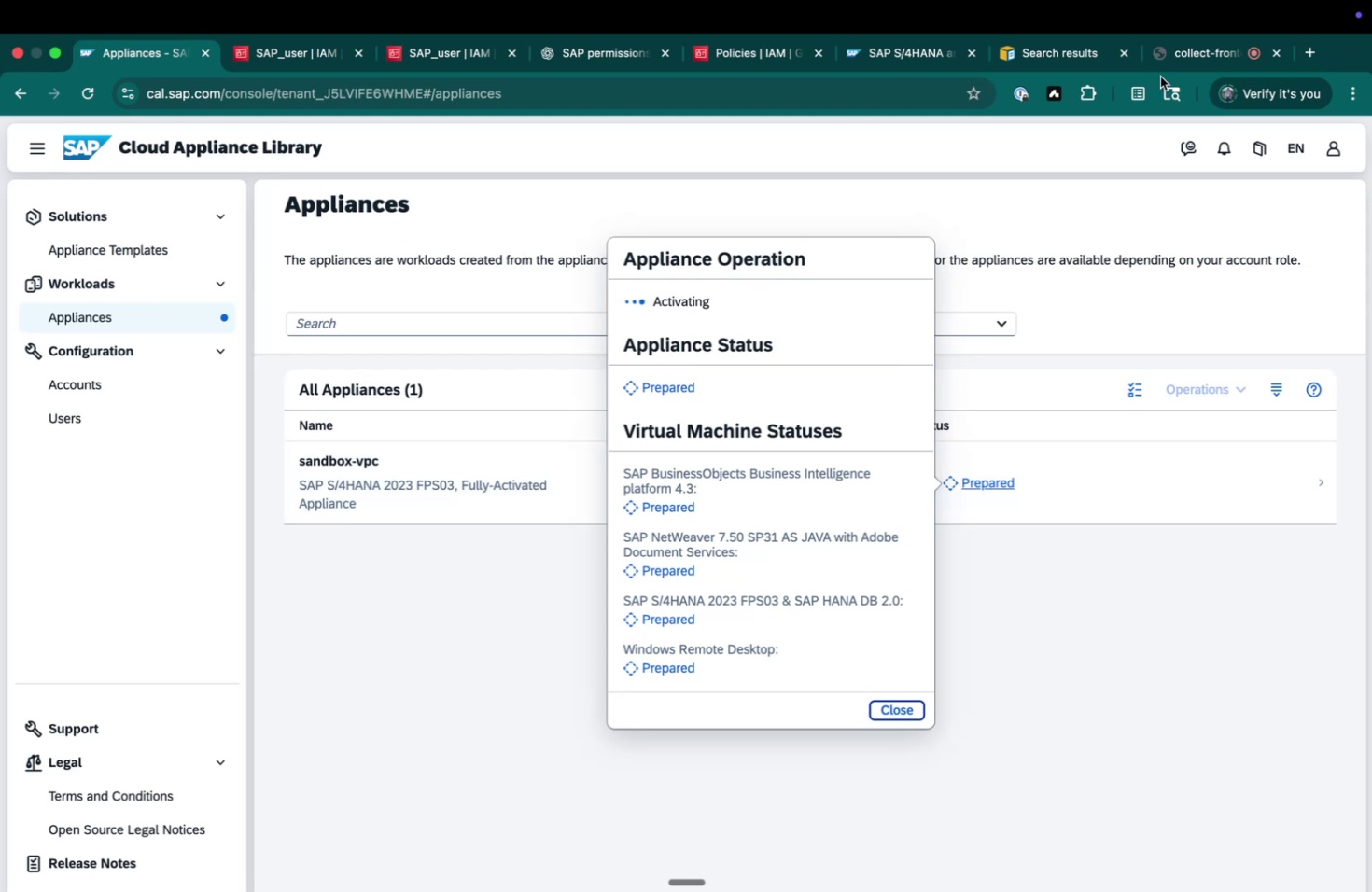 
left_click([1202, 46])
 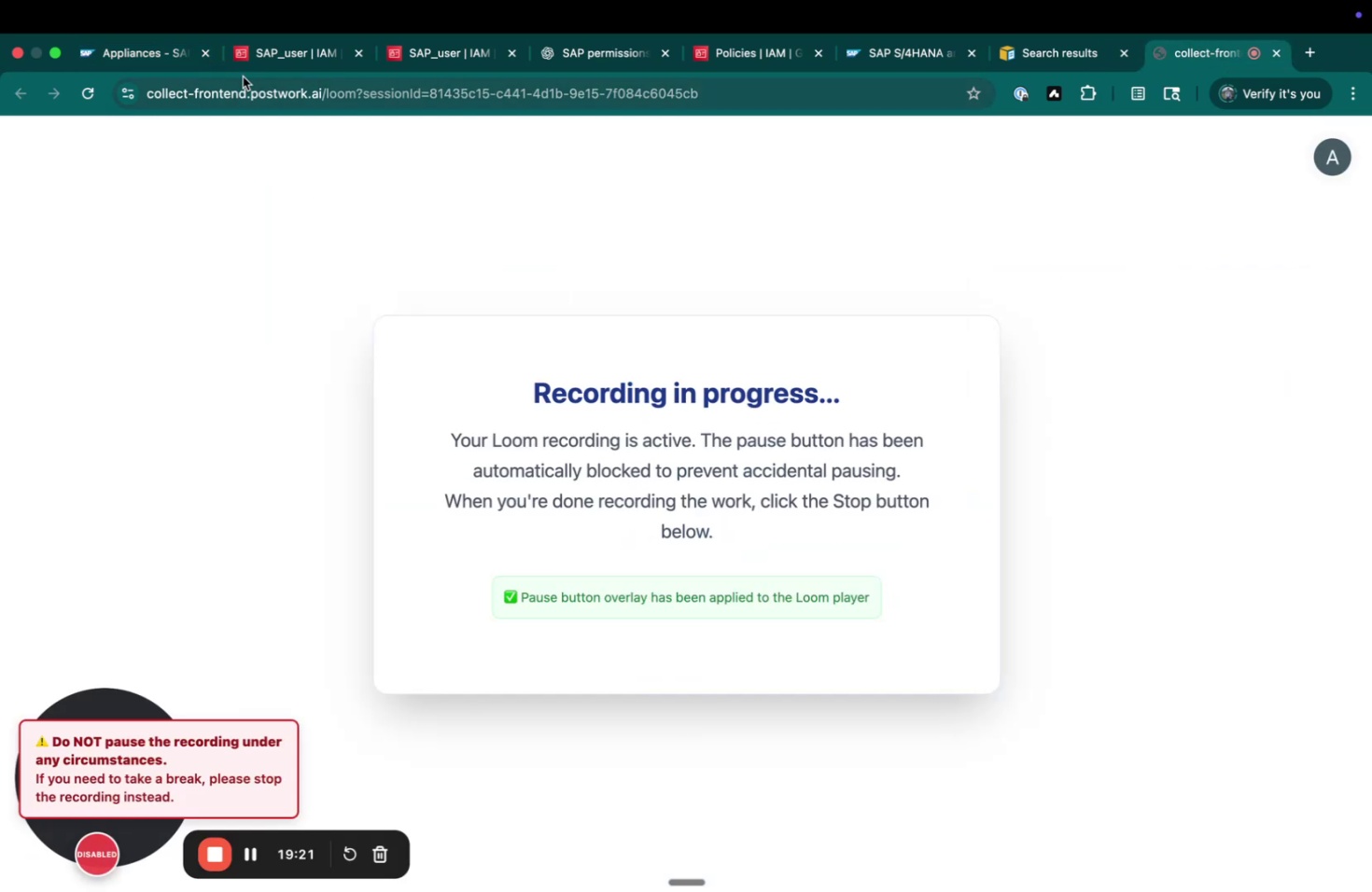 
left_click([175, 55])
 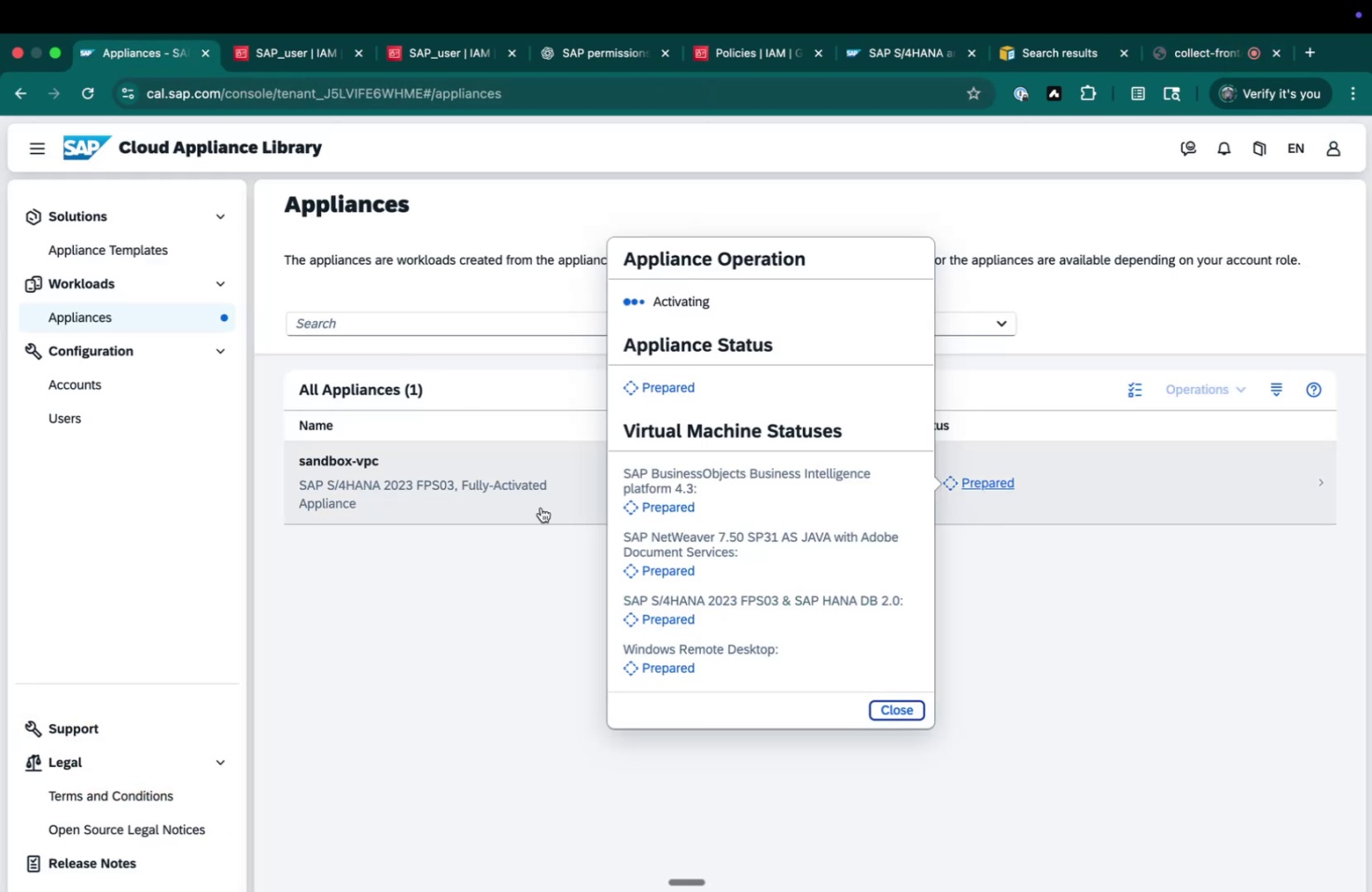 
scroll: coordinate [542, 509], scroll_direction: down, amount: 10.0
 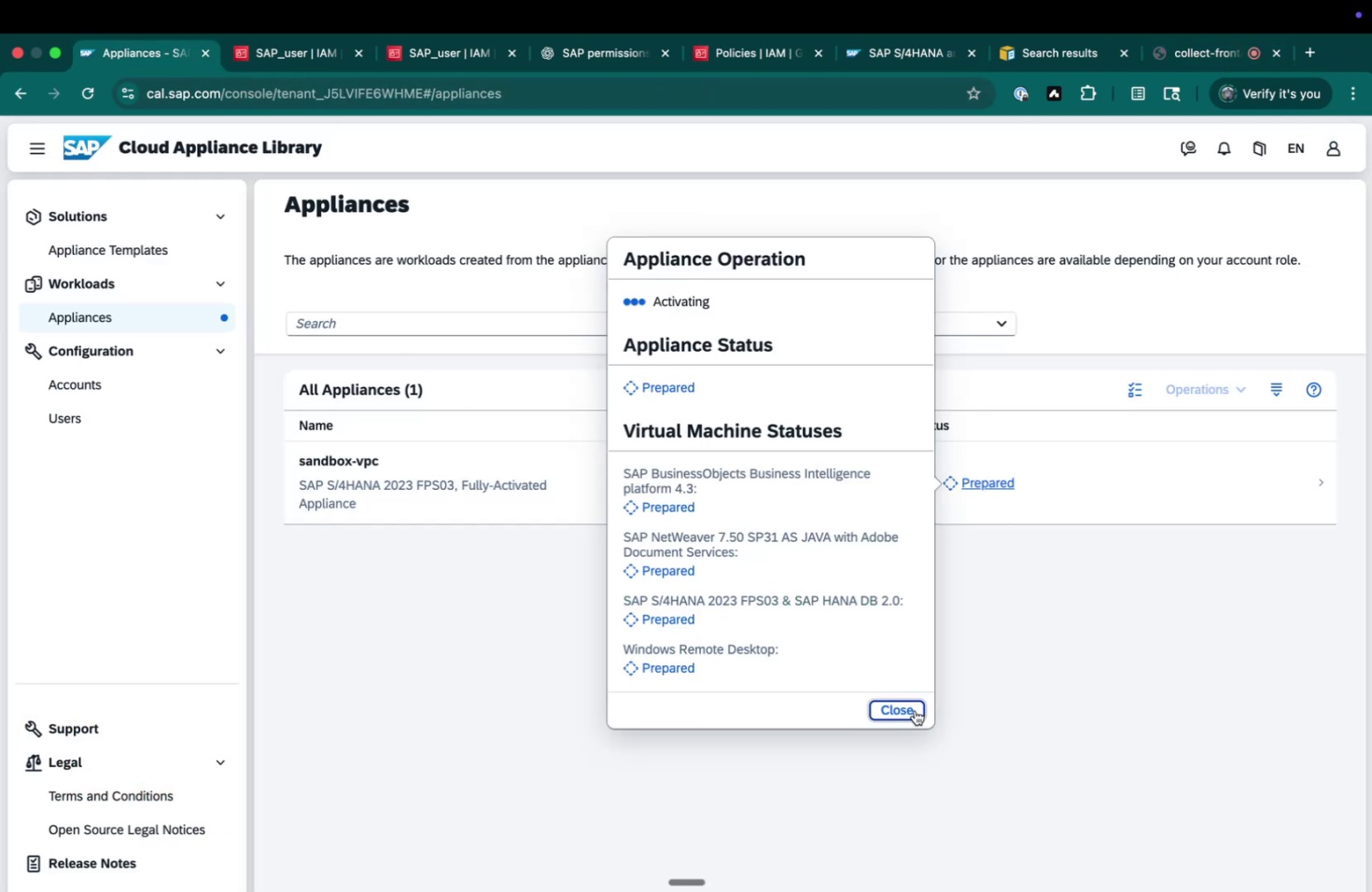 
left_click([914, 709])
 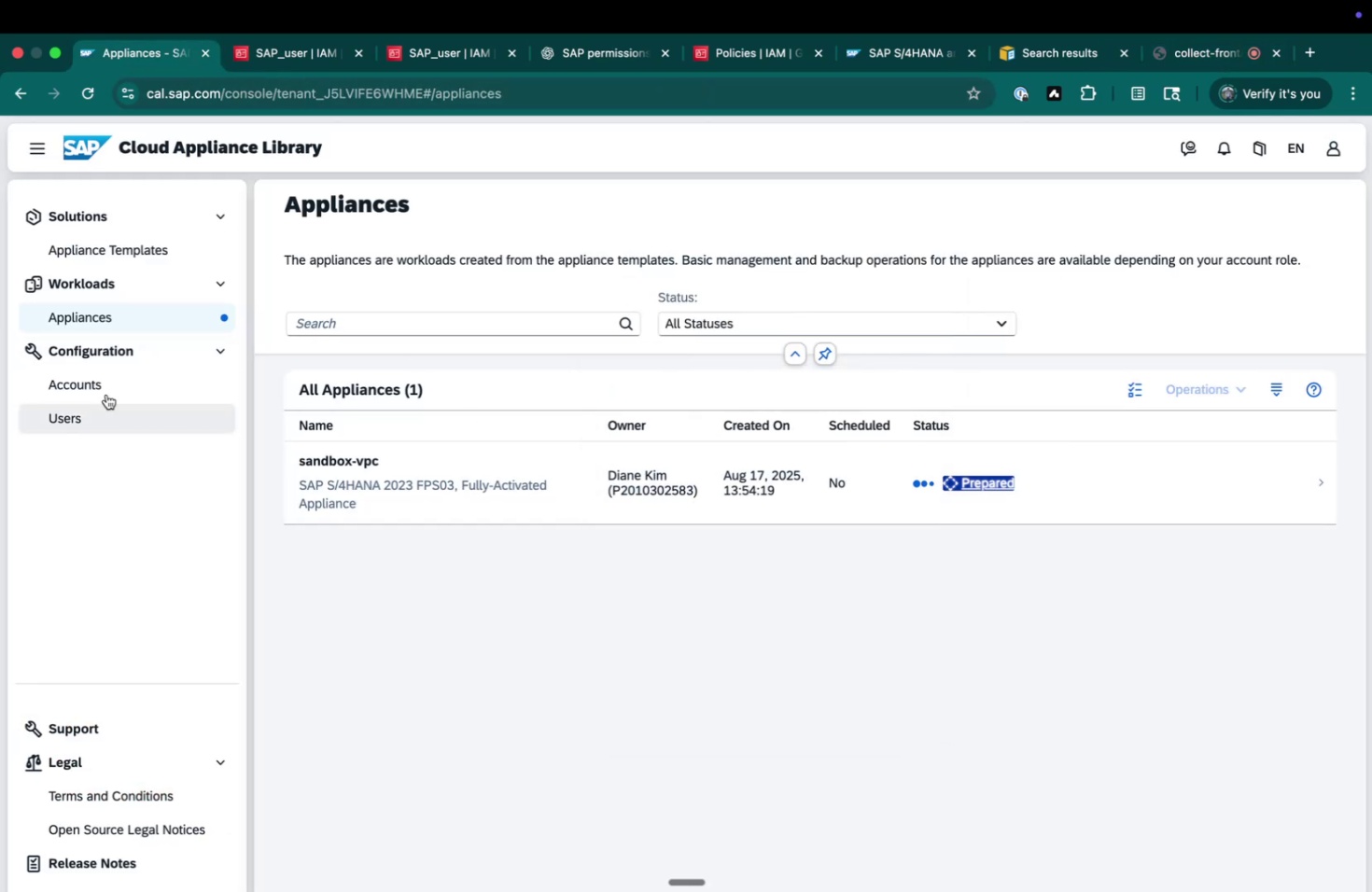 
left_click([114, 388])
 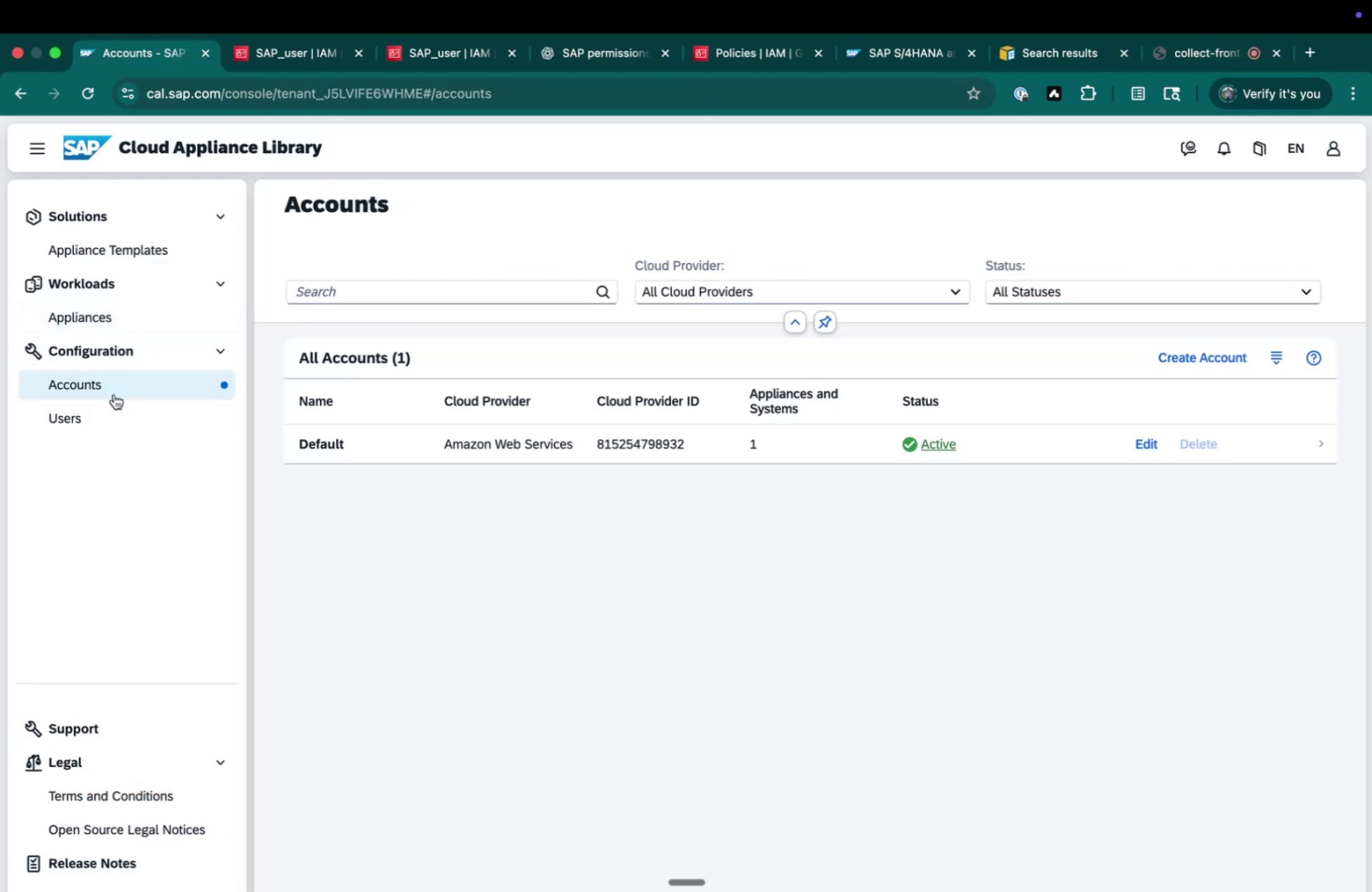 
scroll: coordinate [135, 747], scroll_direction: down, amount: 39.0
 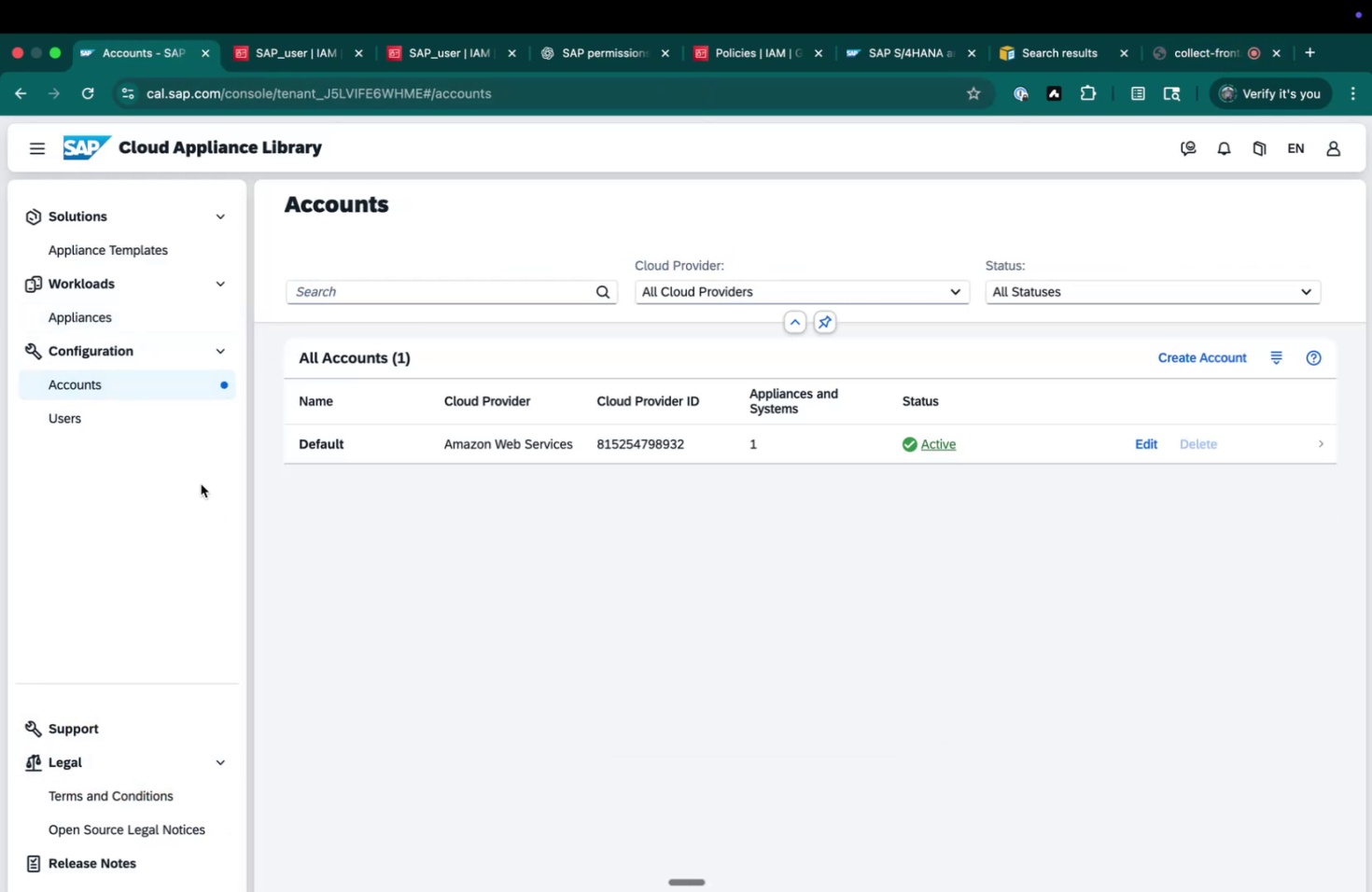 
scroll: coordinate [255, 492], scroll_direction: up, amount: 1.0
 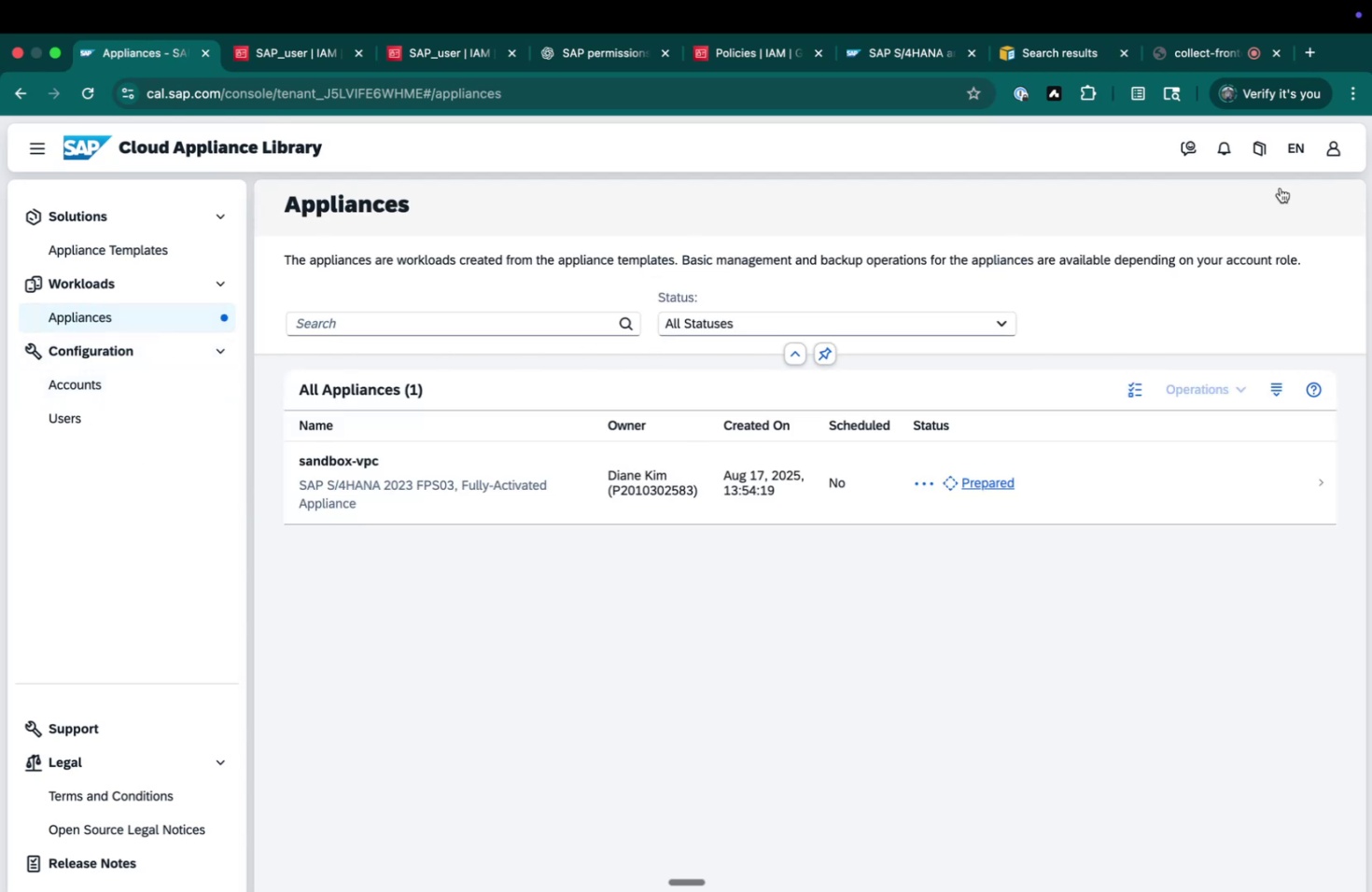 
left_click([1337, 146])
 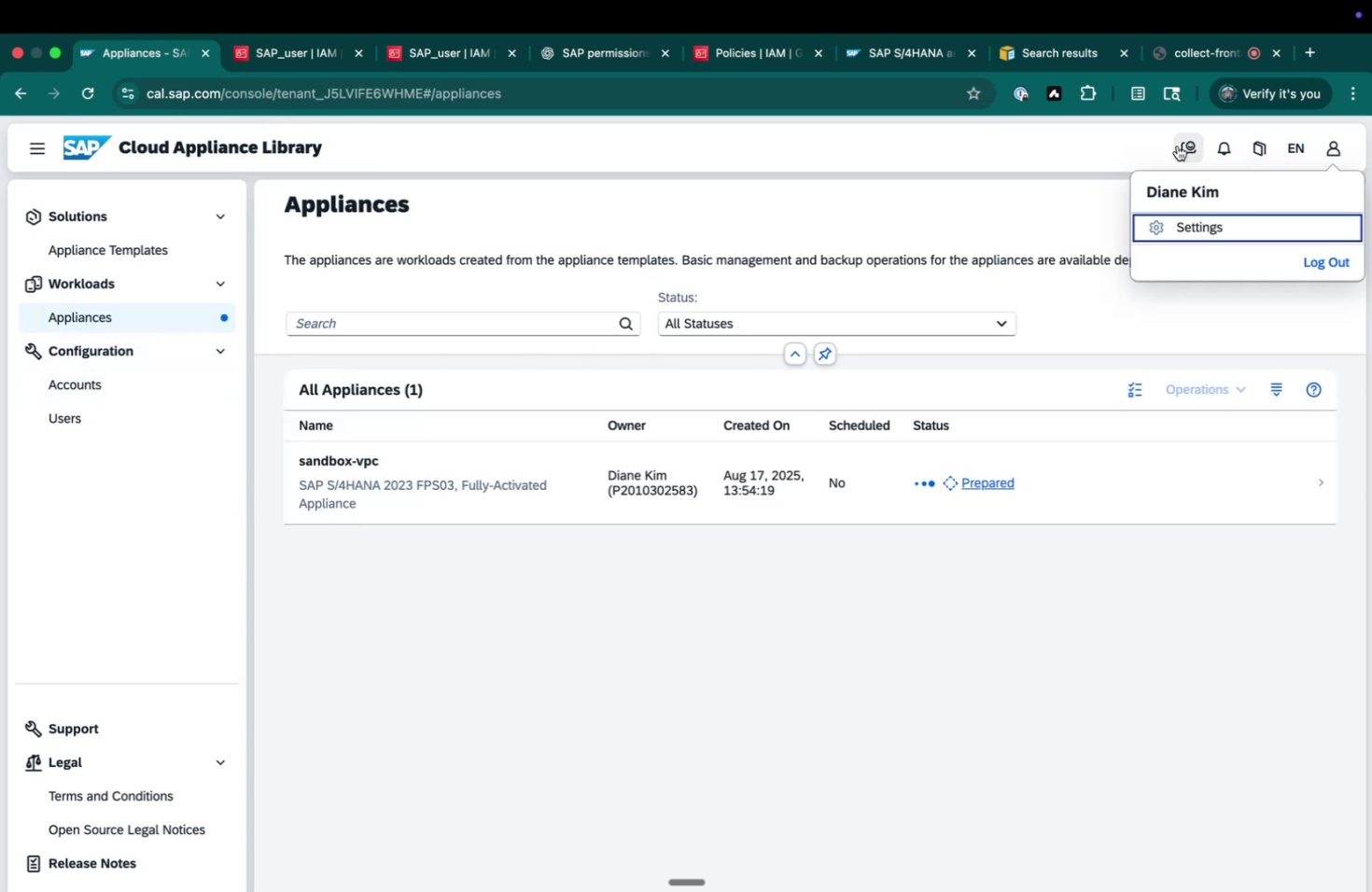 
left_click([1200, 220])
 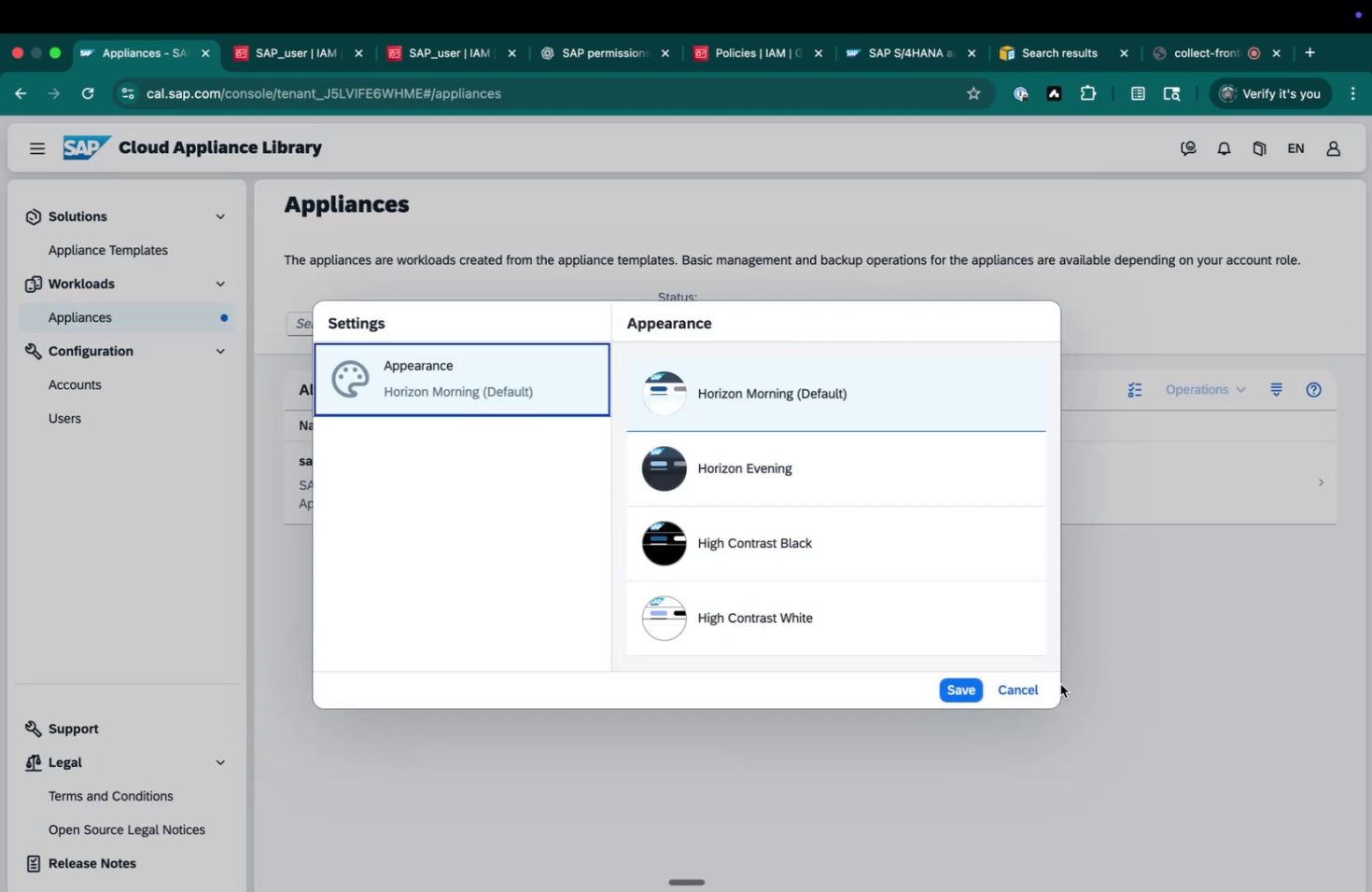 
left_click([997, 694])
 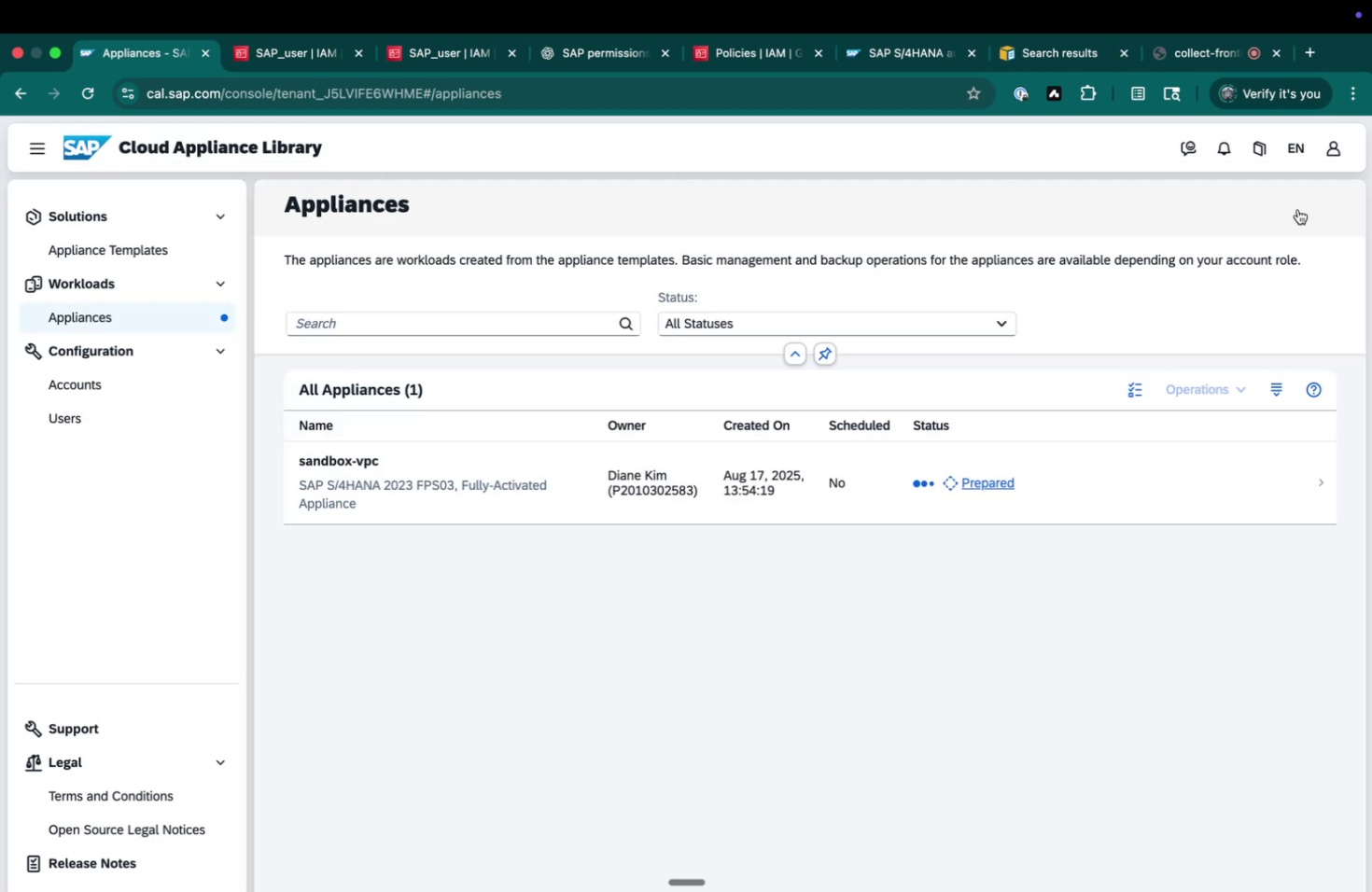 
mouse_move([1318, 152])
 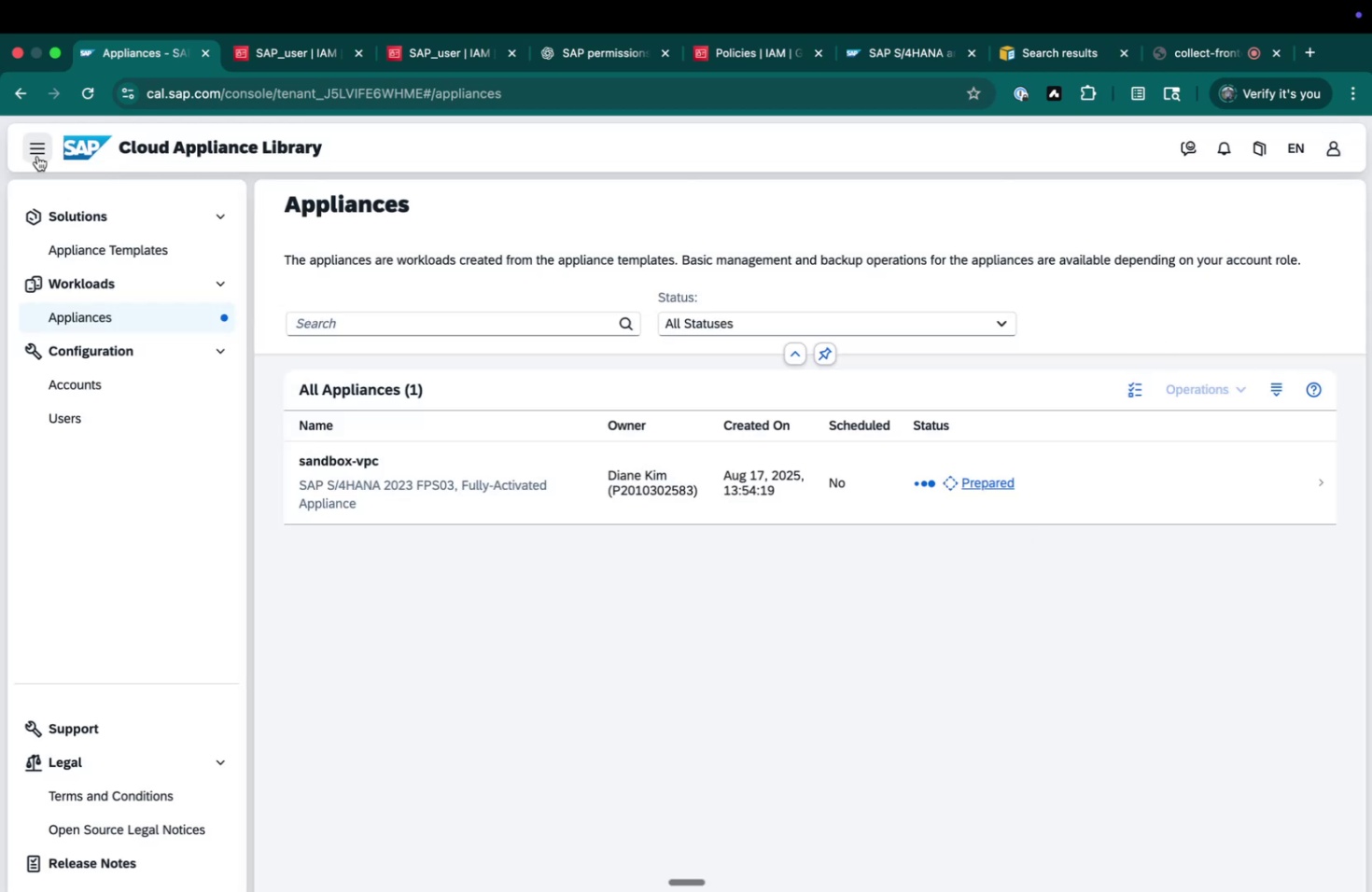 
left_click([35, 152])
 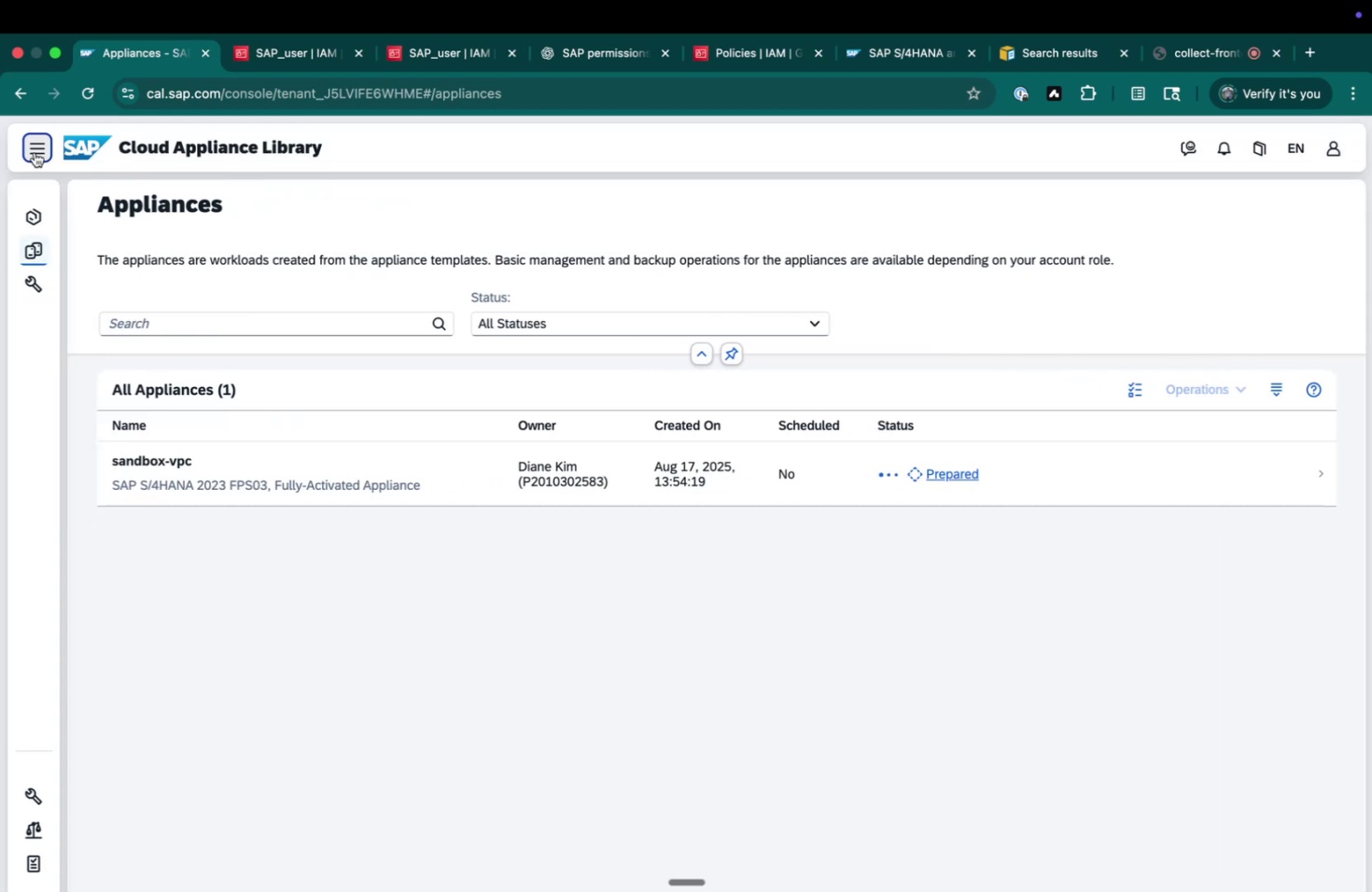 
left_click([35, 152])
 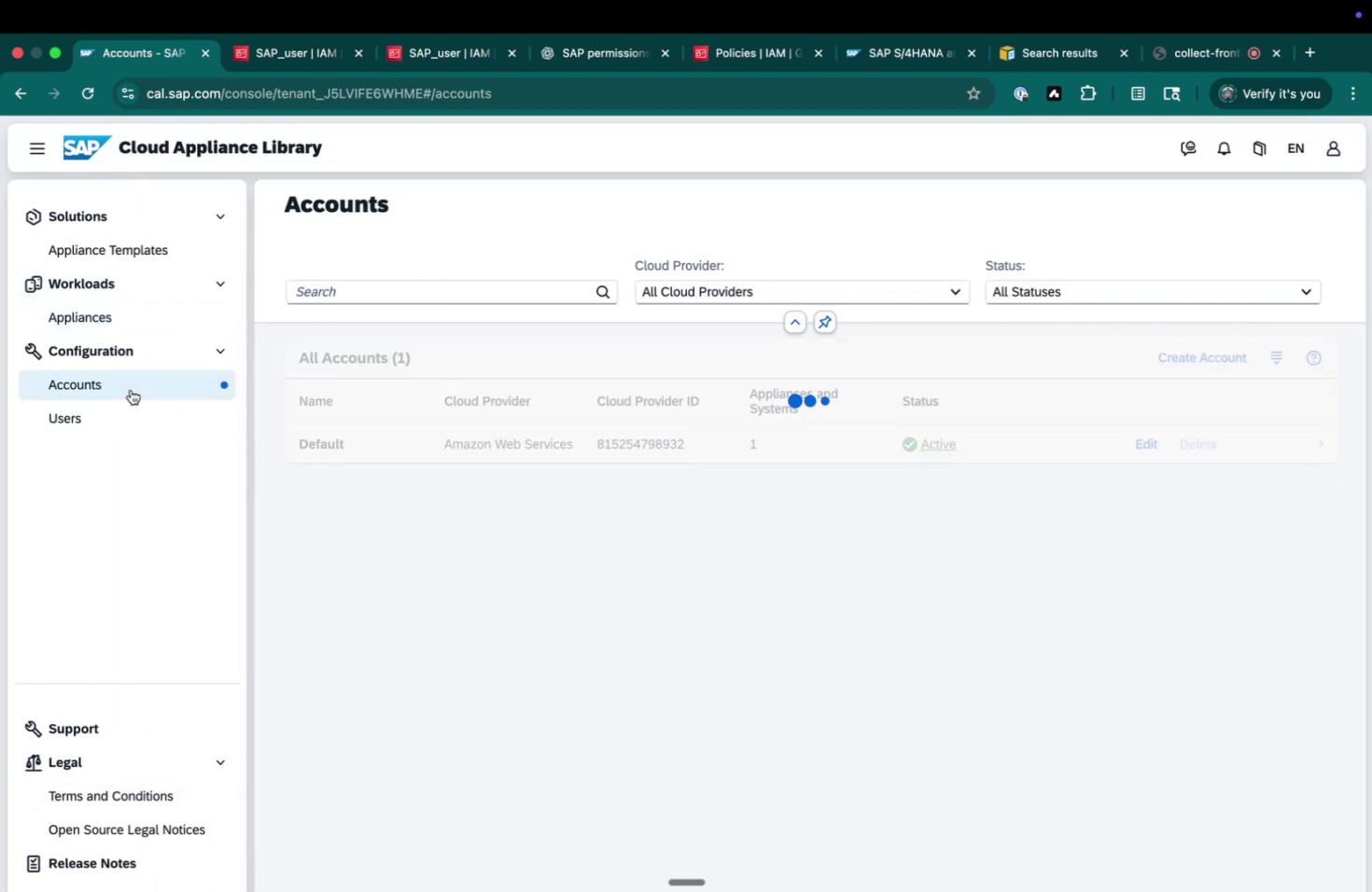 
wait(7.45)
 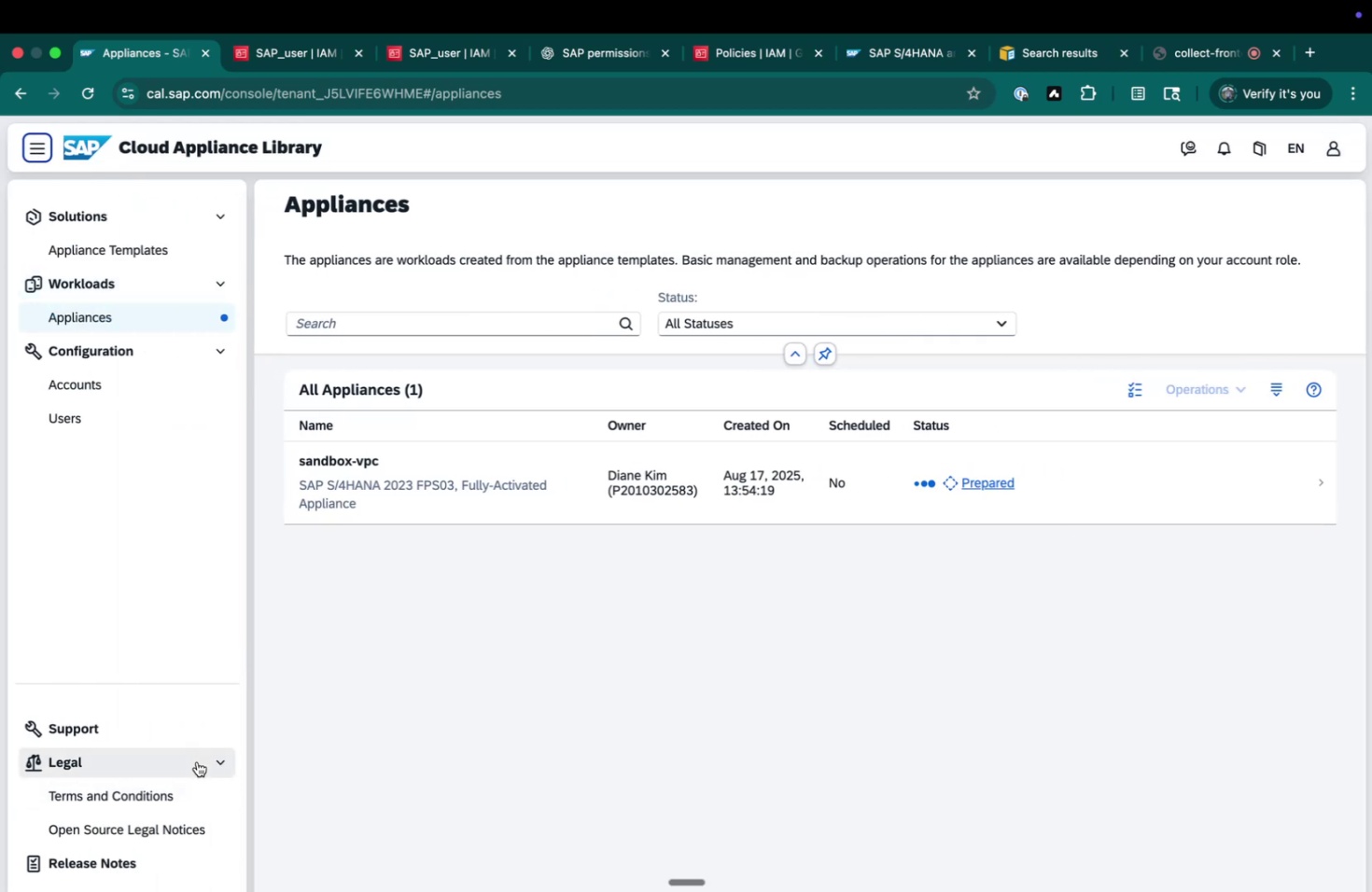 
left_click([594, 453])
 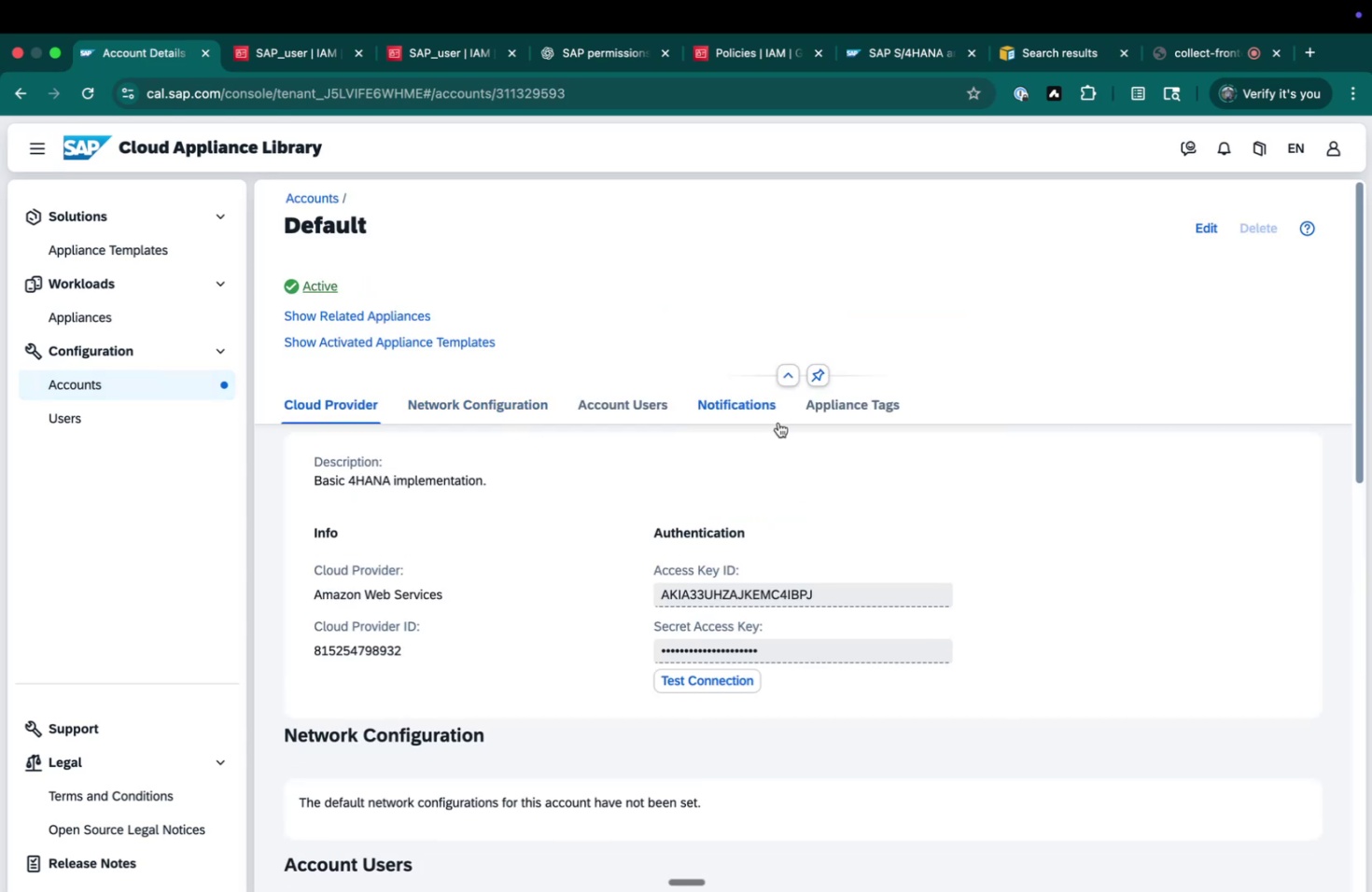 
scroll: coordinate [468, 684], scroll_direction: down, amount: 21.0
 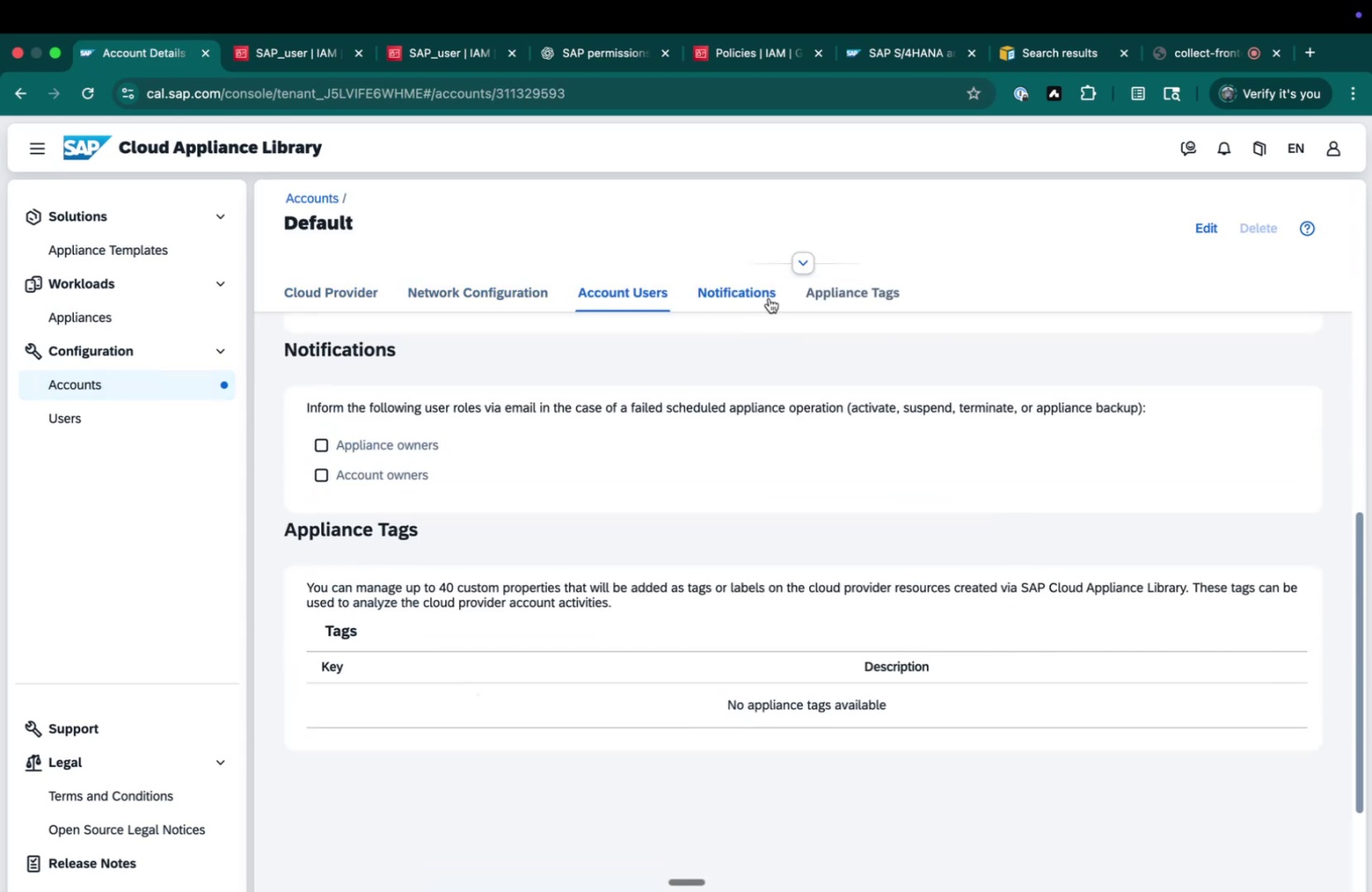 
left_click([531, 292])
 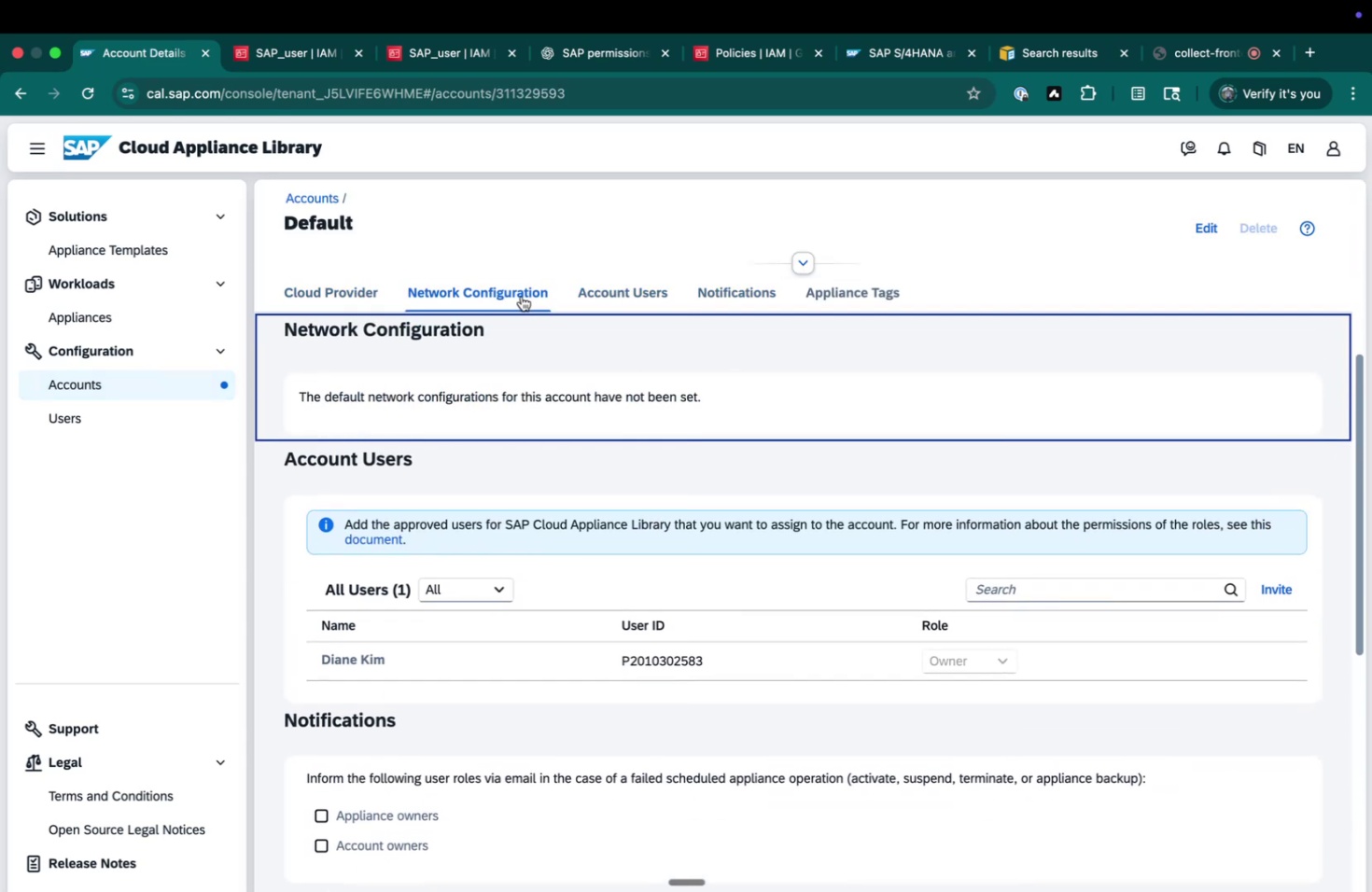 
left_click([376, 297])
 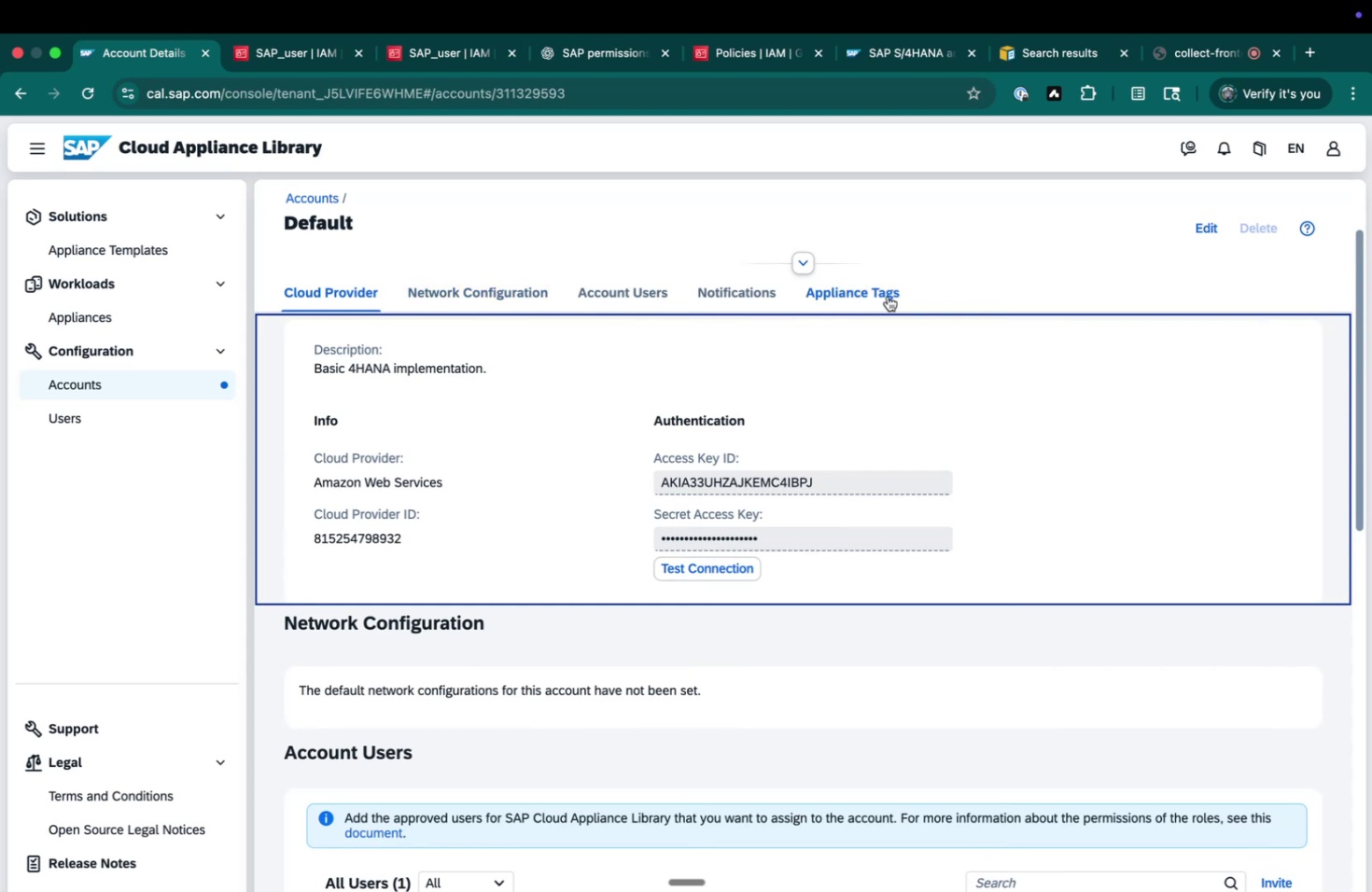 
left_click([748, 281])
 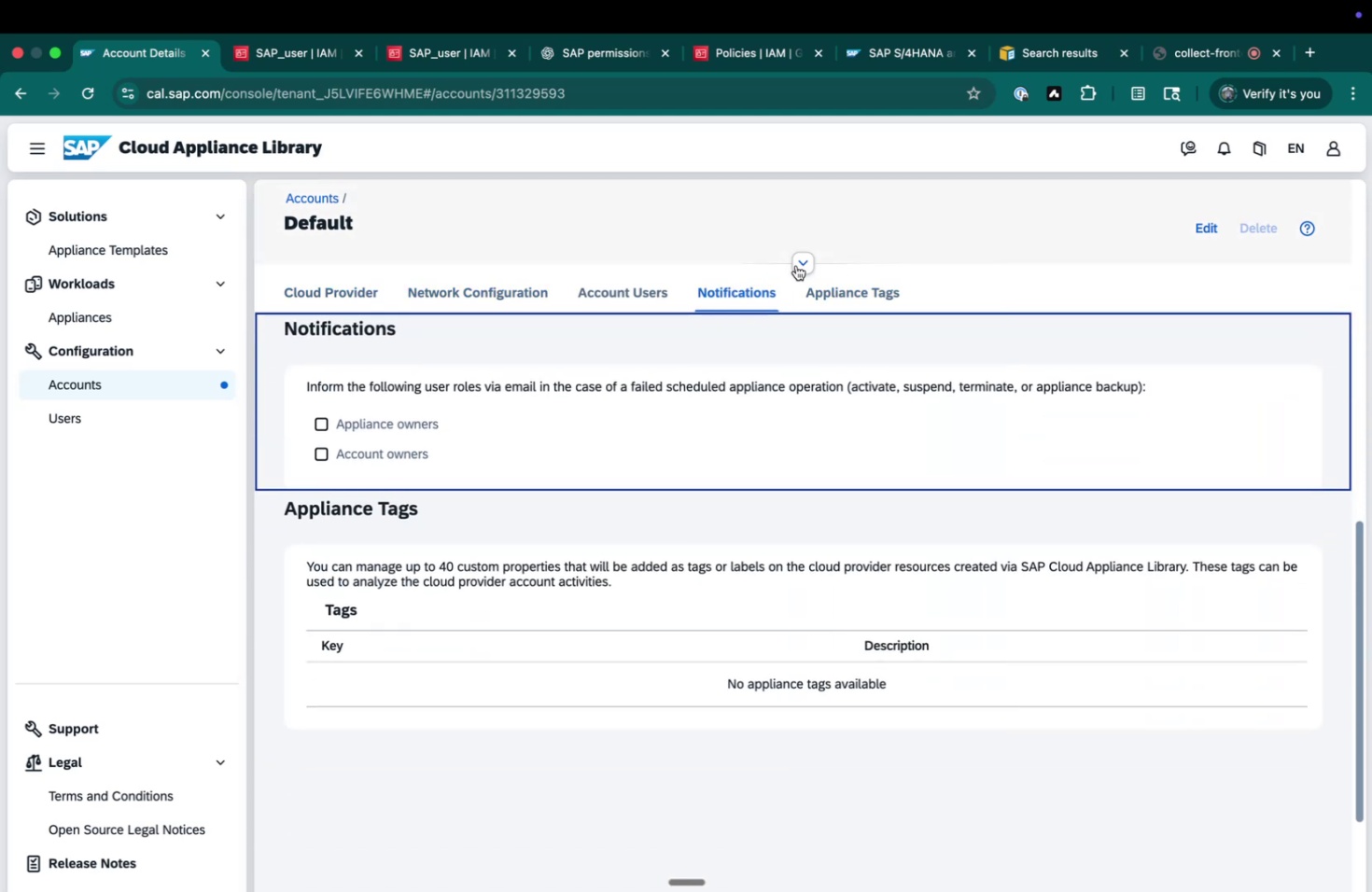 
left_click([795, 265])
 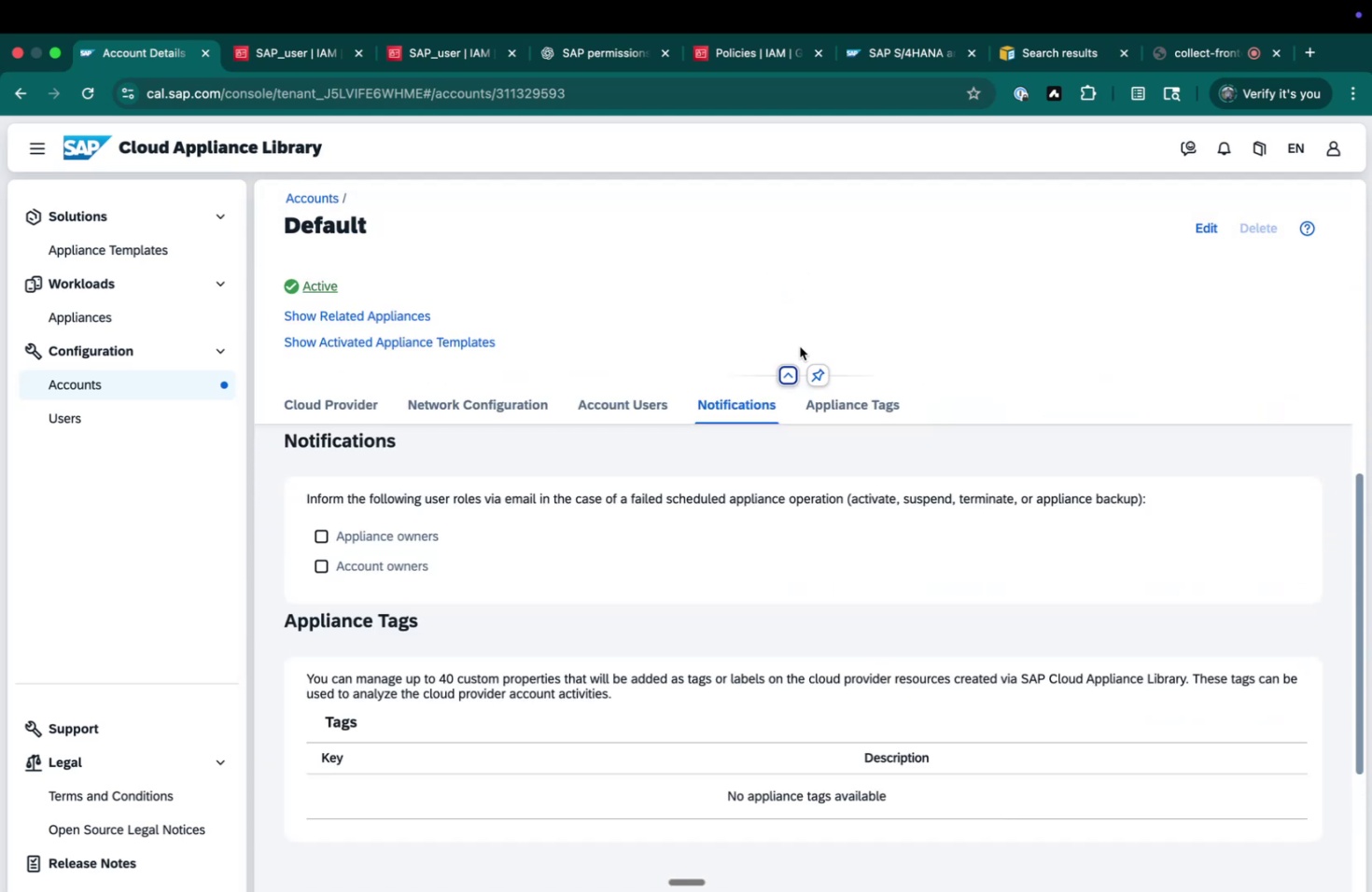 
left_click([792, 375])
 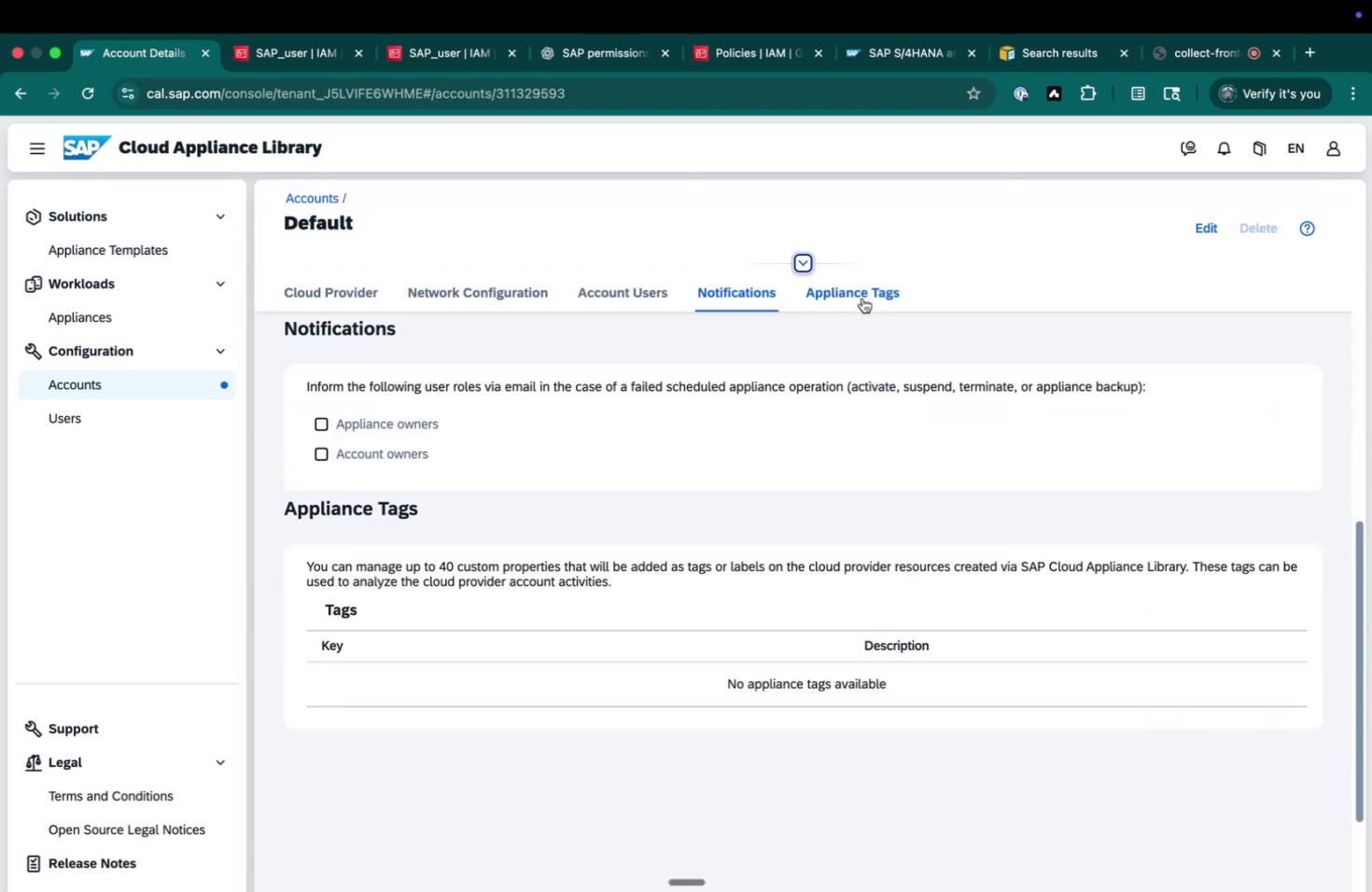 
left_click([861, 299])
 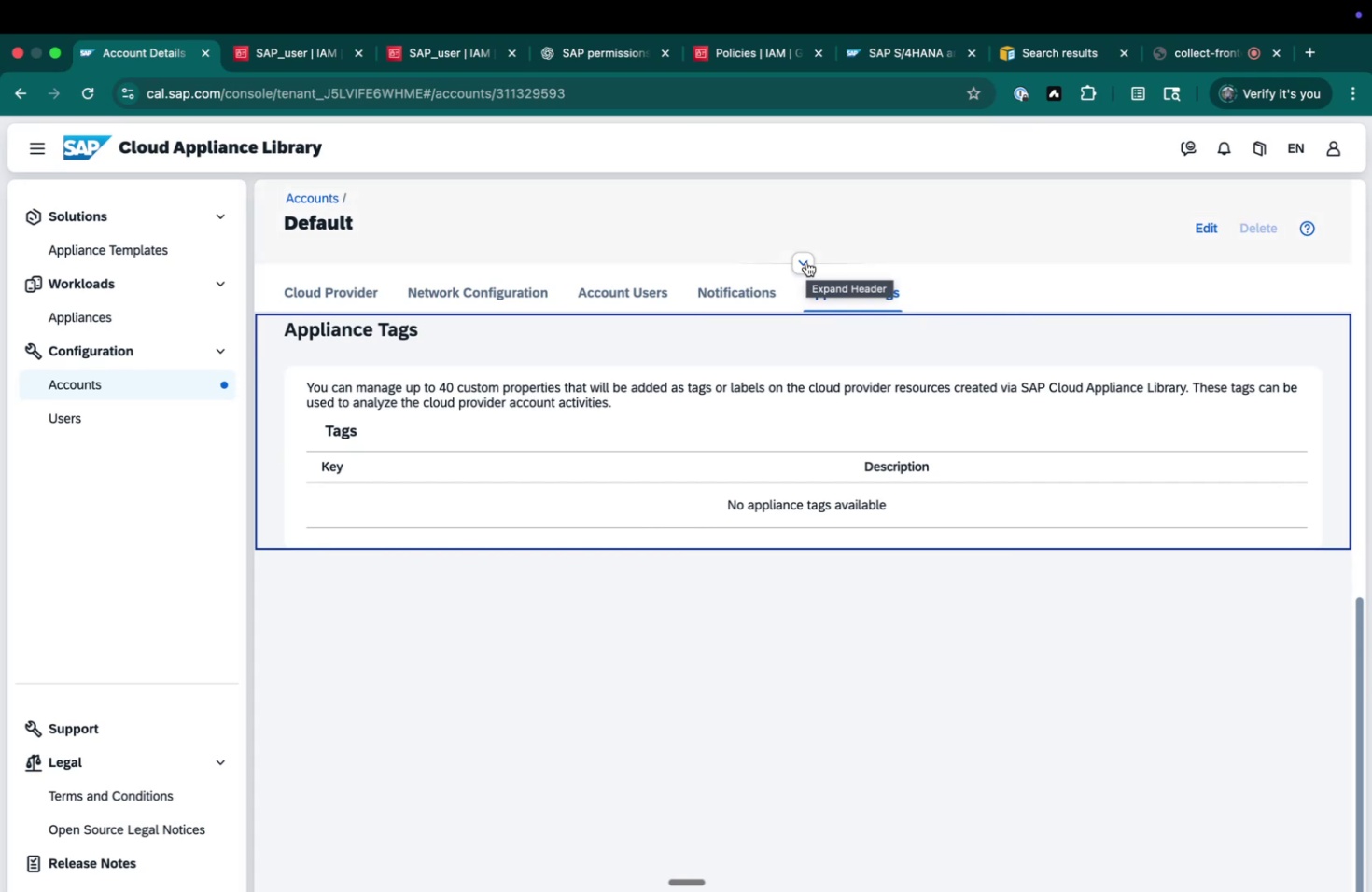 
wait(7.52)
 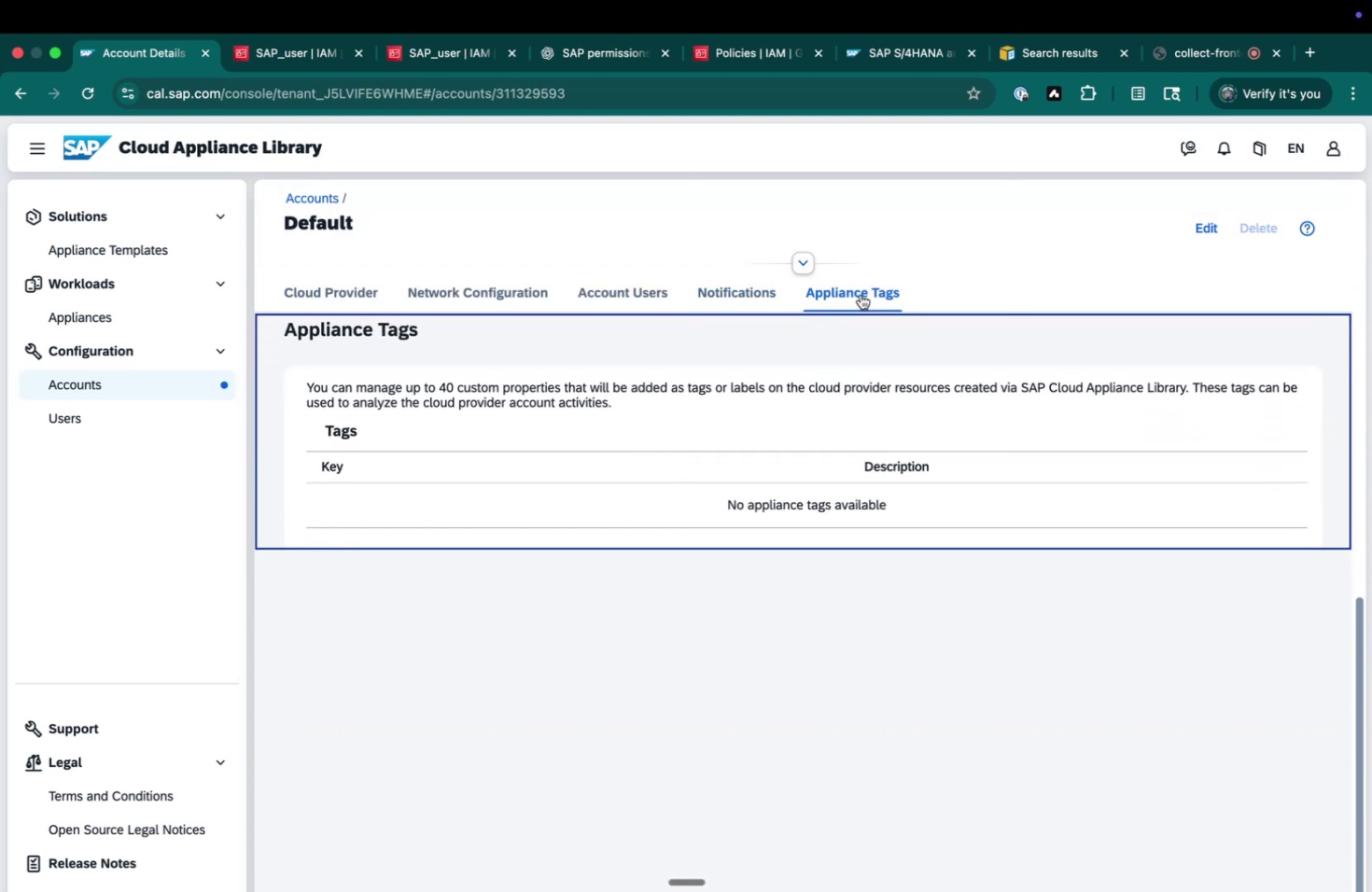 
left_click([95, 323])
 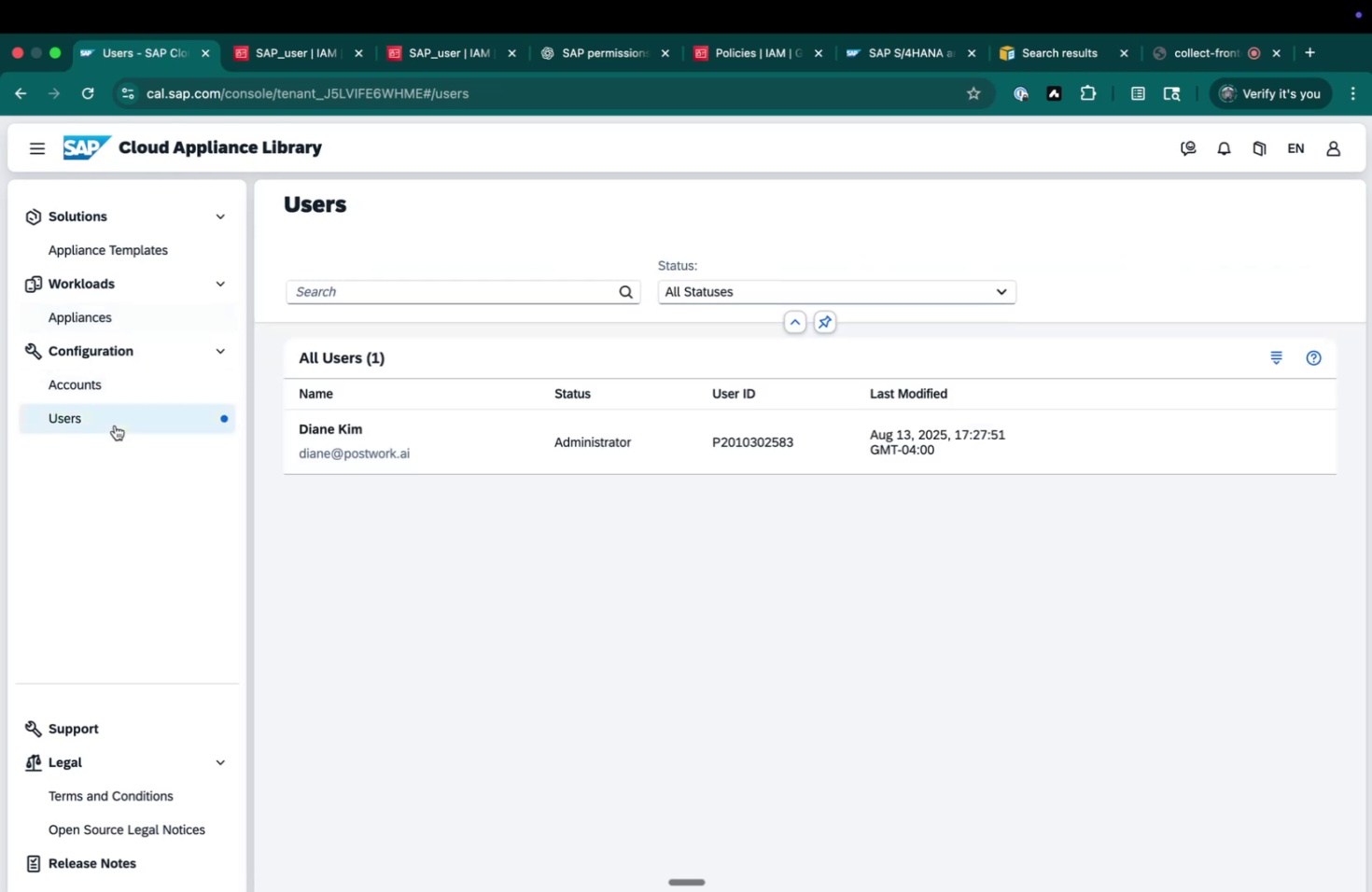 
wait(11.01)
 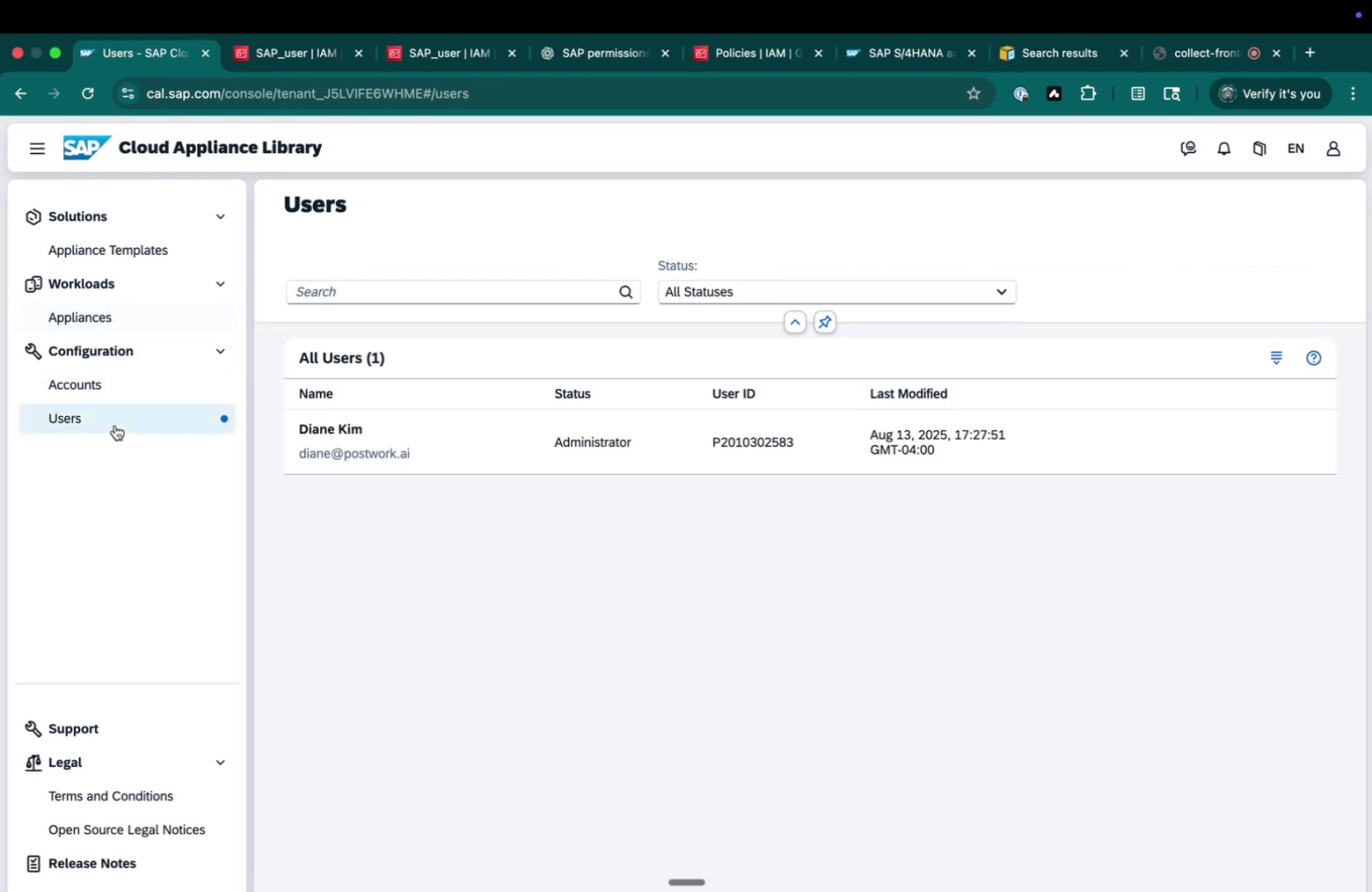 
left_click([113, 381])
 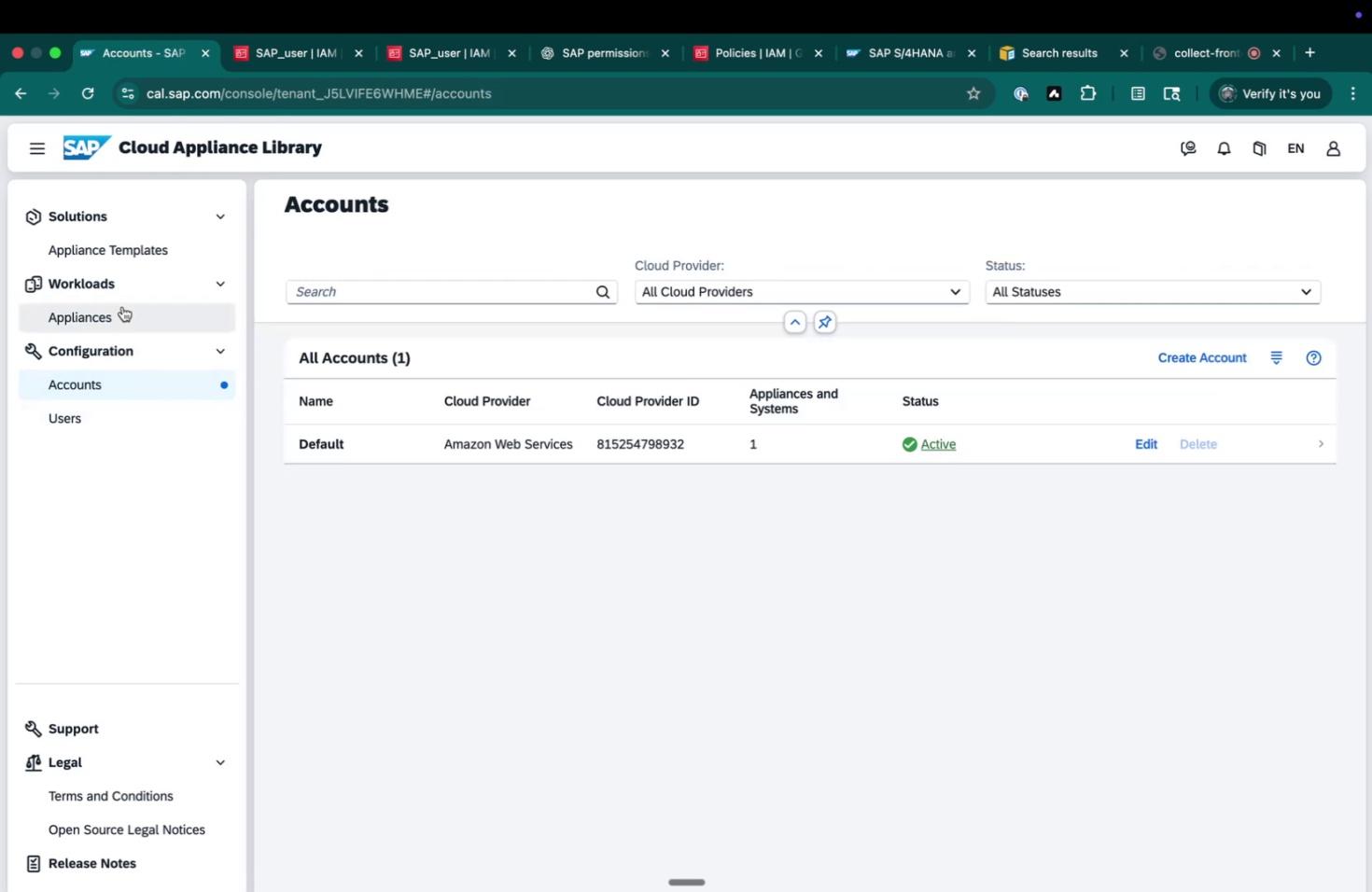 
left_click([122, 306])
 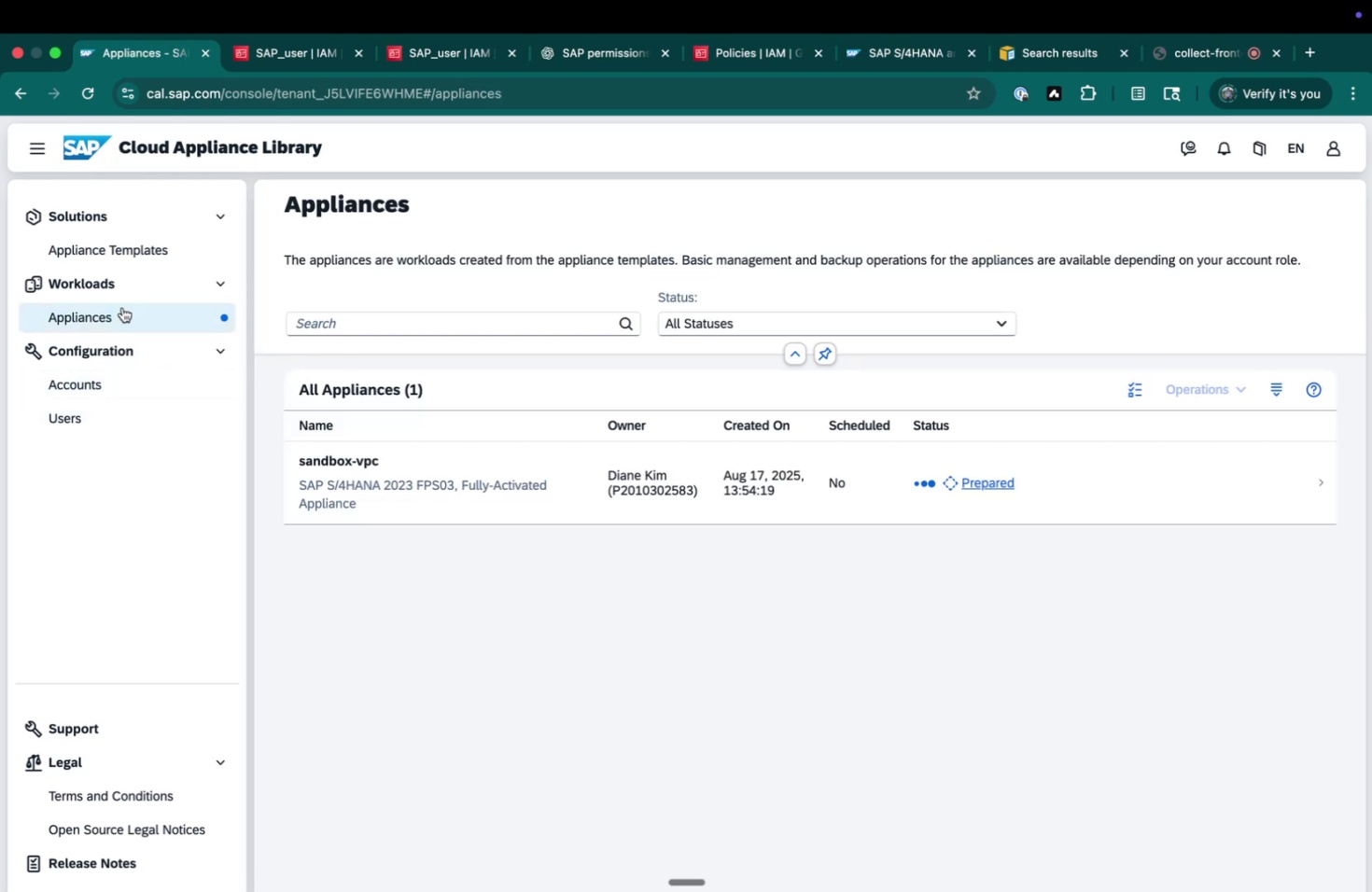 
scroll: coordinate [276, 324], scroll_direction: up, amount: 1.0
 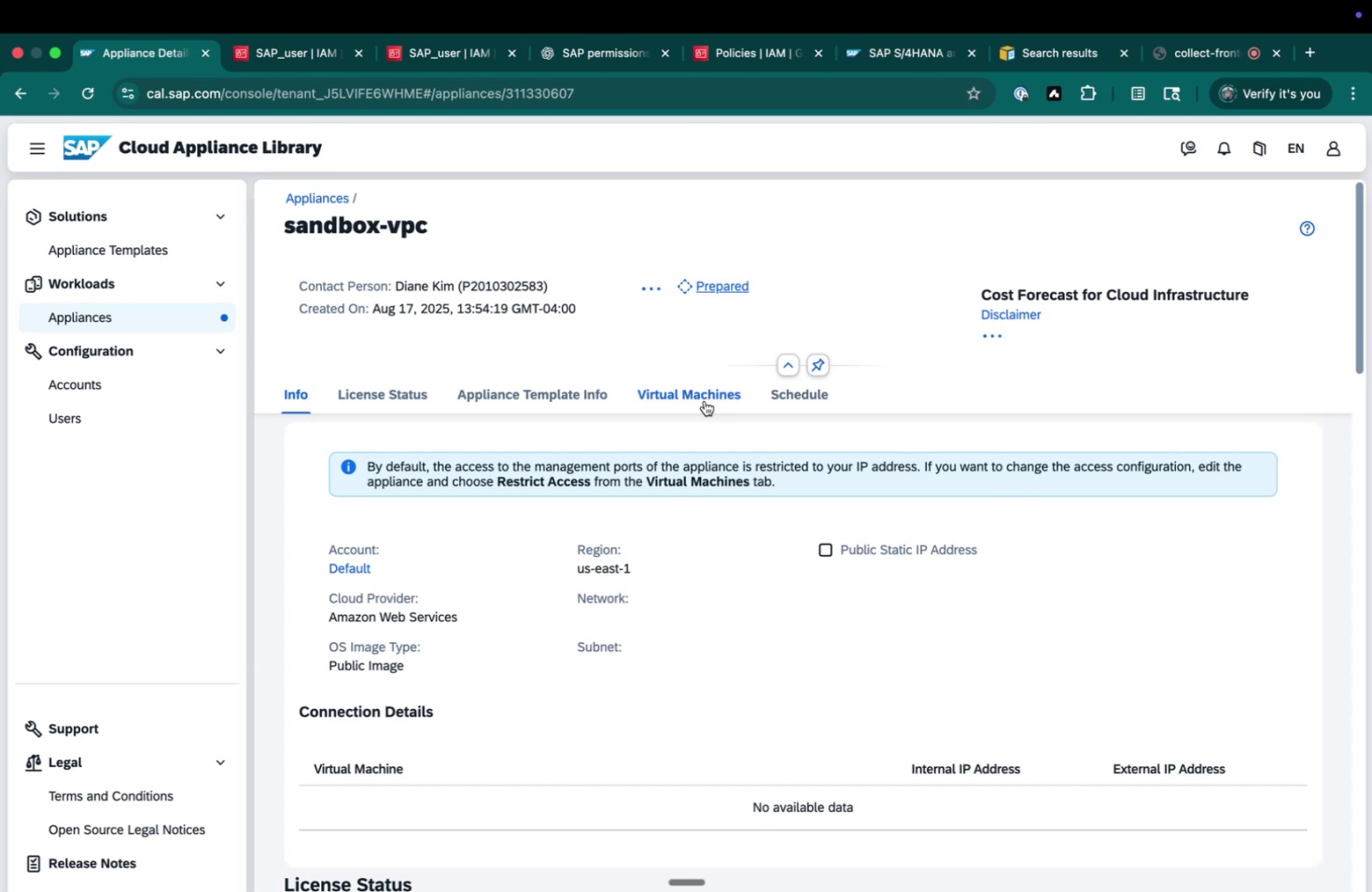 
scroll: coordinate [704, 400], scroll_direction: down, amount: 16.0
 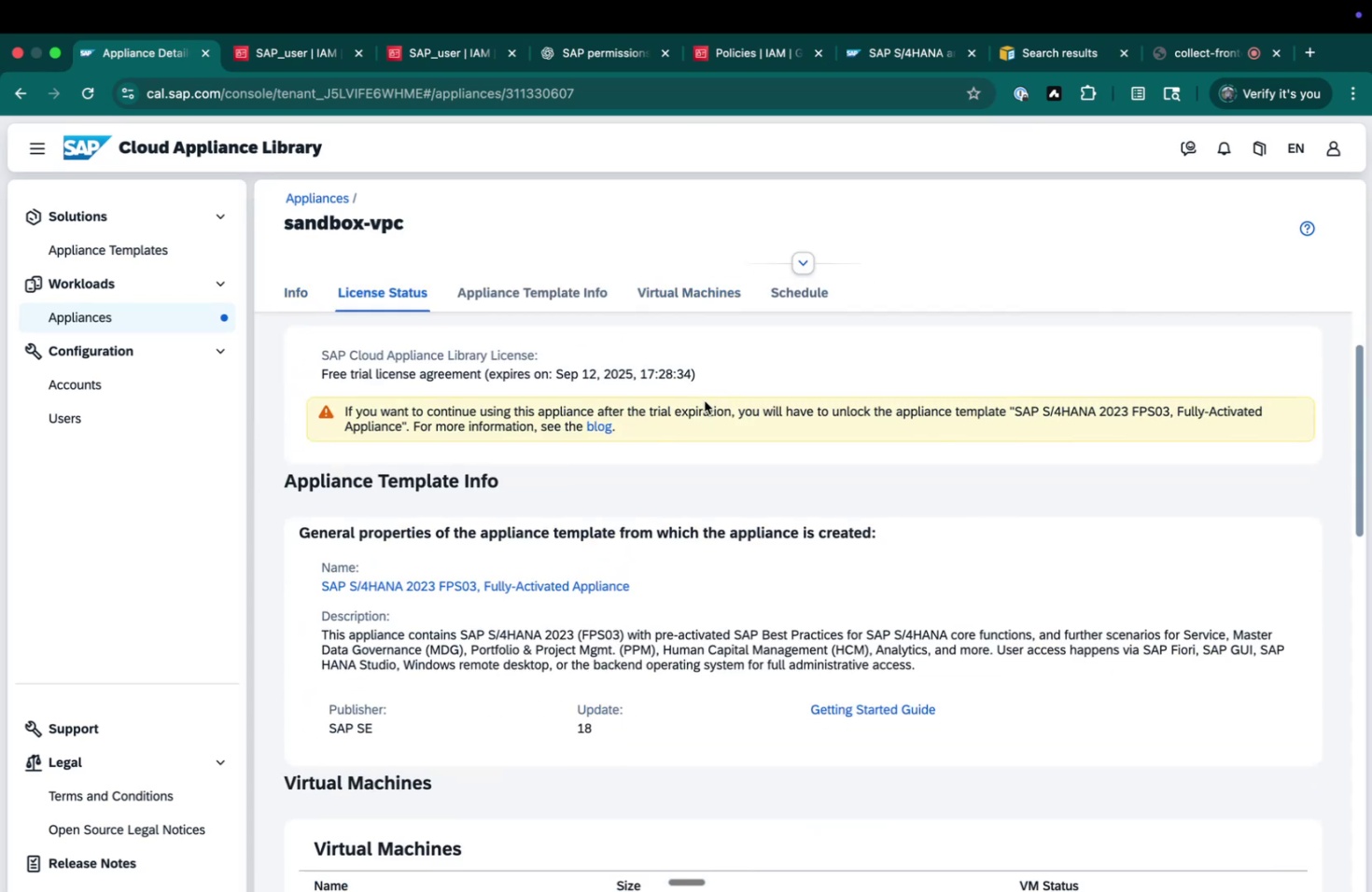 
scroll: coordinate [704, 400], scroll_direction: up, amount: 31.0
 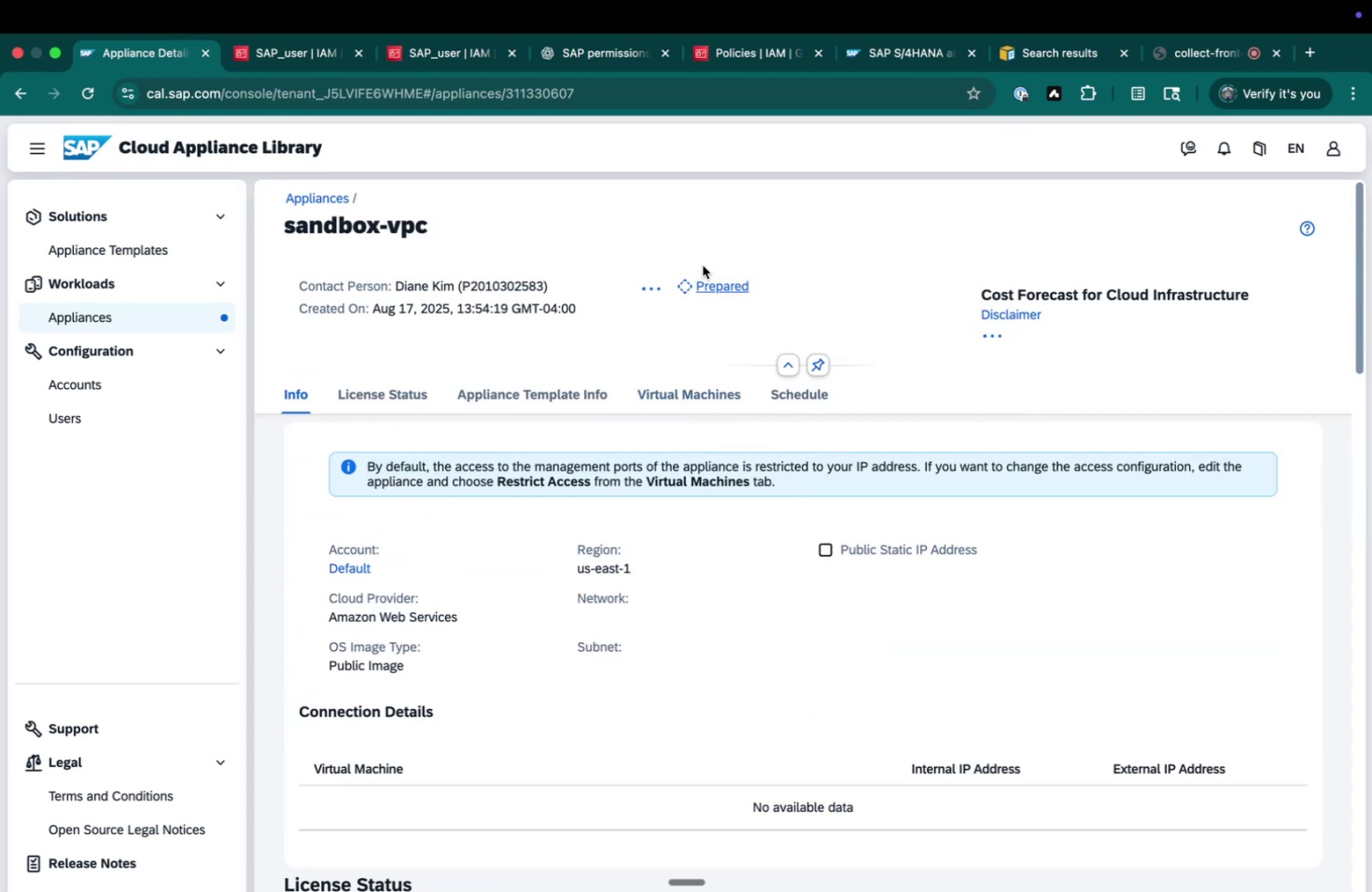 
left_click([706, 291])
 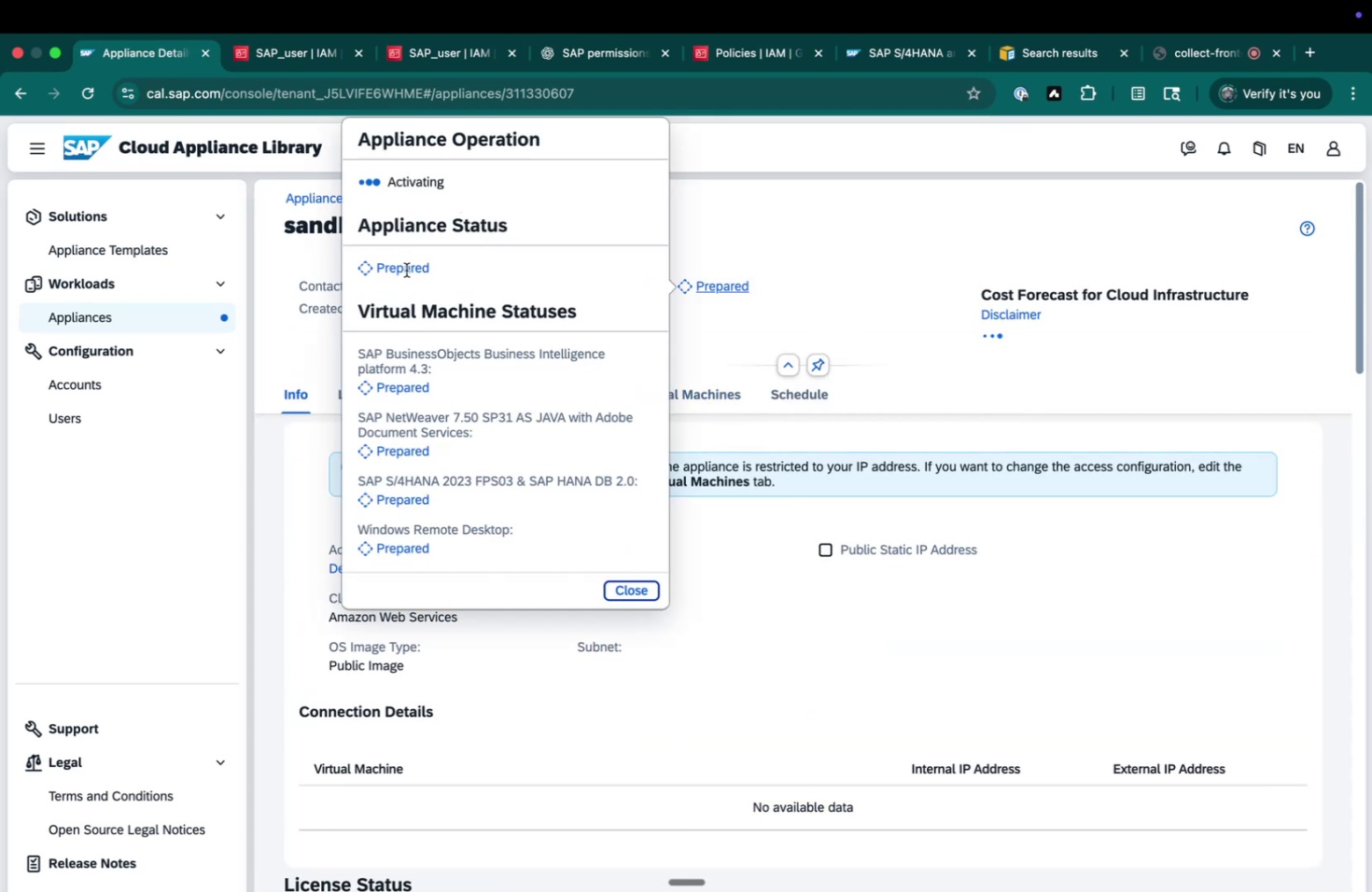 
left_click([840, 551])
 